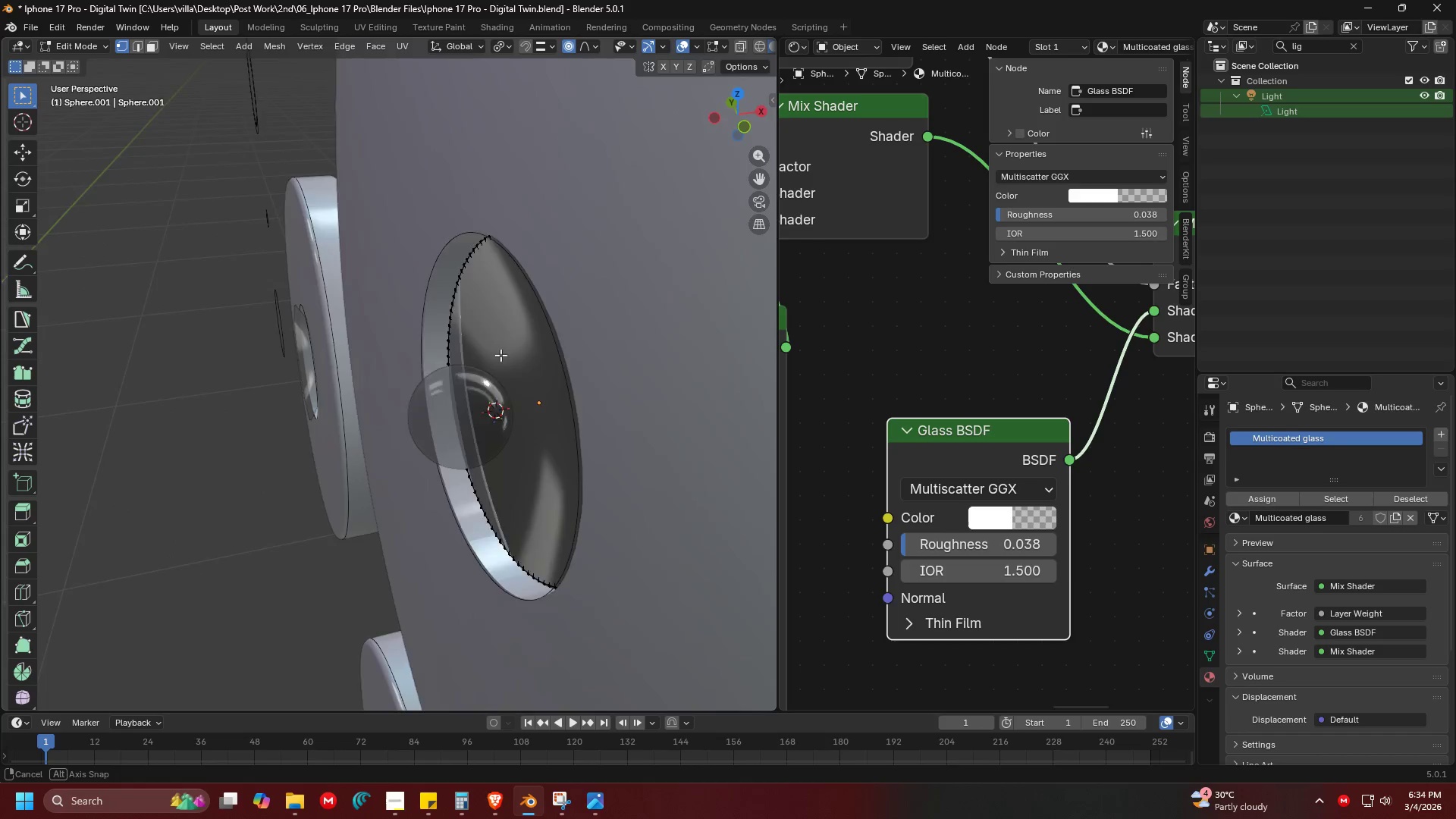 
scroll: coordinate [601, 362], scroll_direction: up, amount: 4.0
 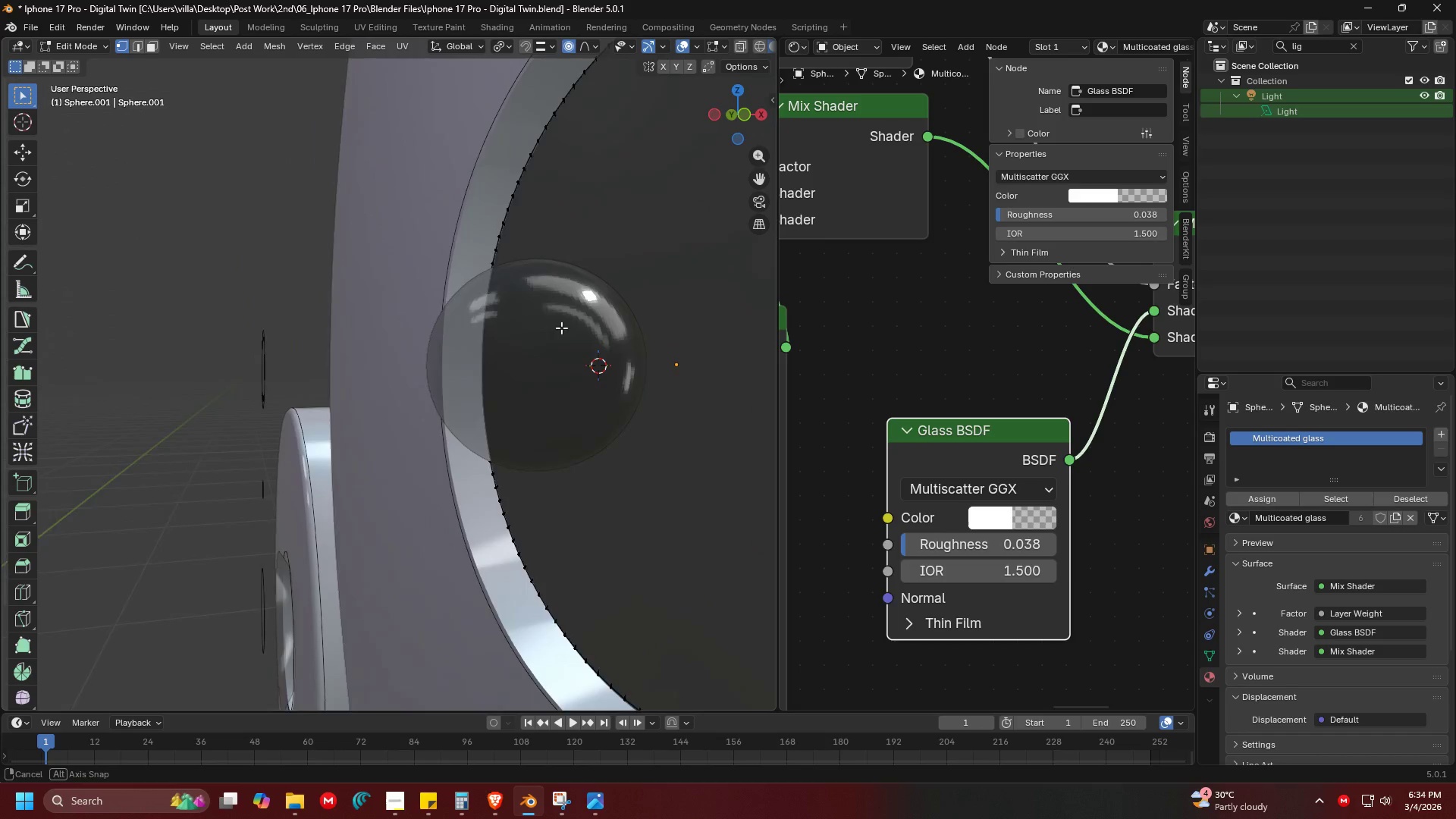 
hold_key(key=AltLeft, duration=0.45)
left_click([507, 551])
 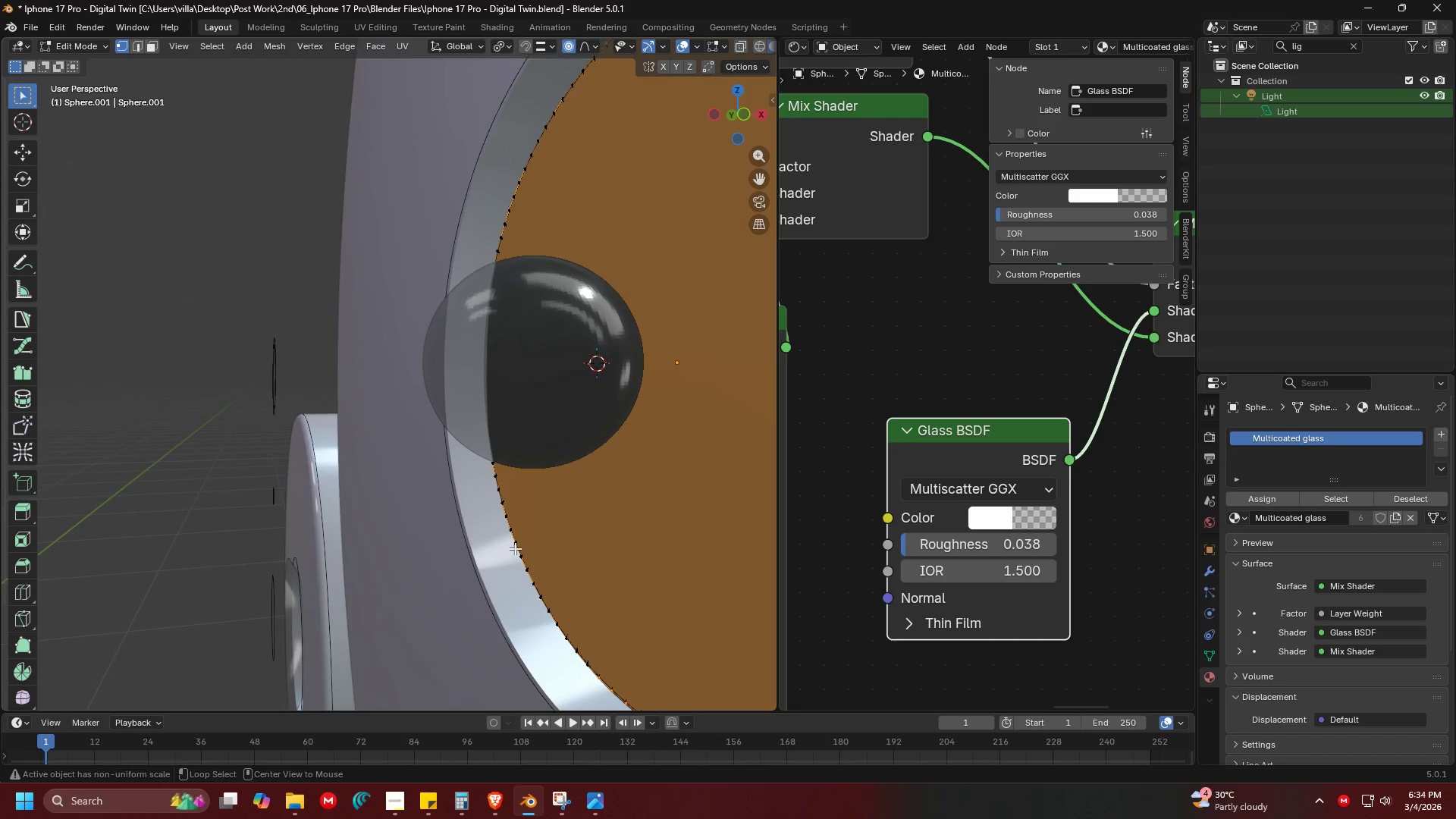 
key(Shift+ShiftLeft)
 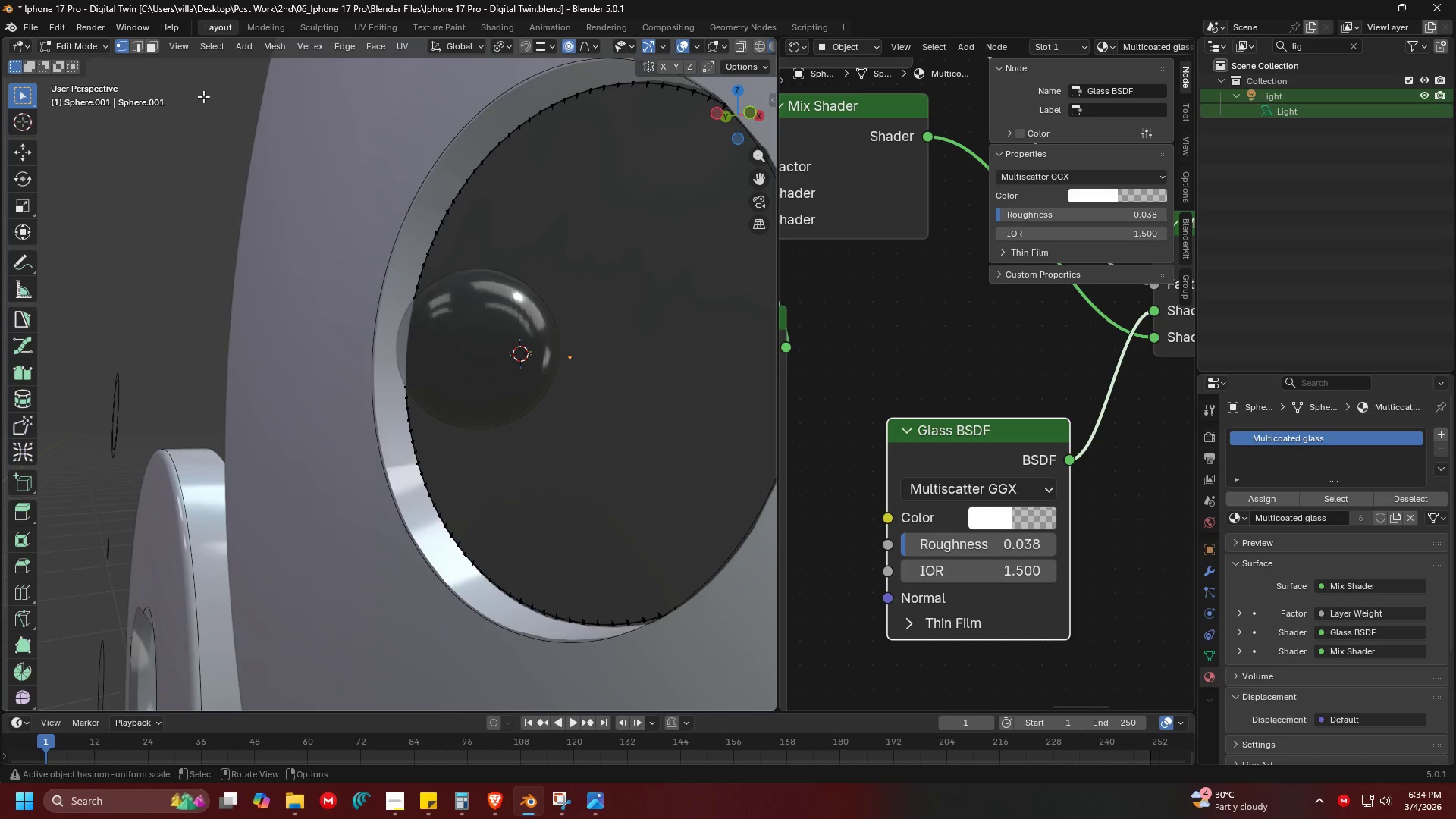 
scroll: coordinate [548, 538], scroll_direction: down, amount: 1.0
 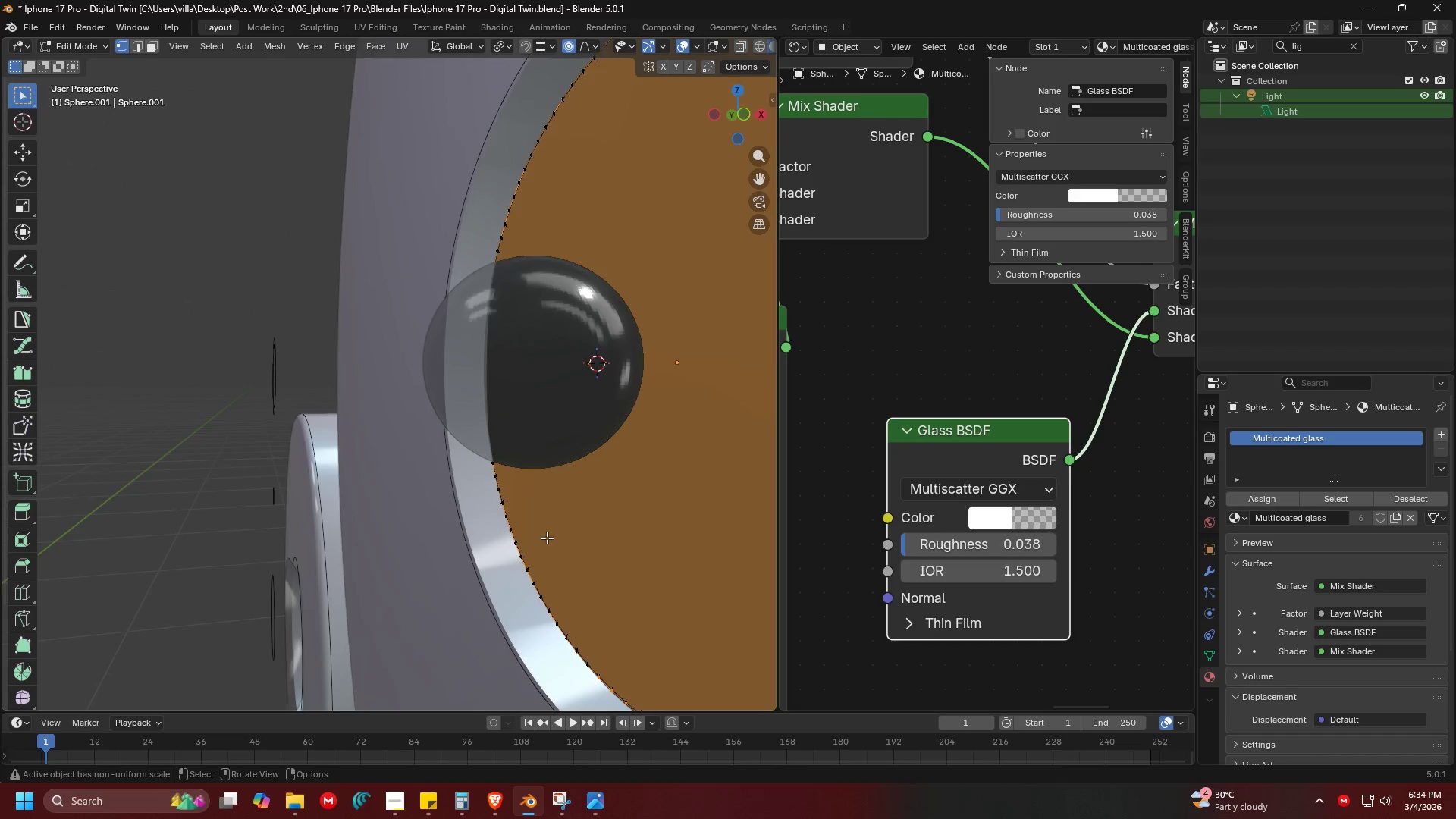 
left_click([159, 49])
 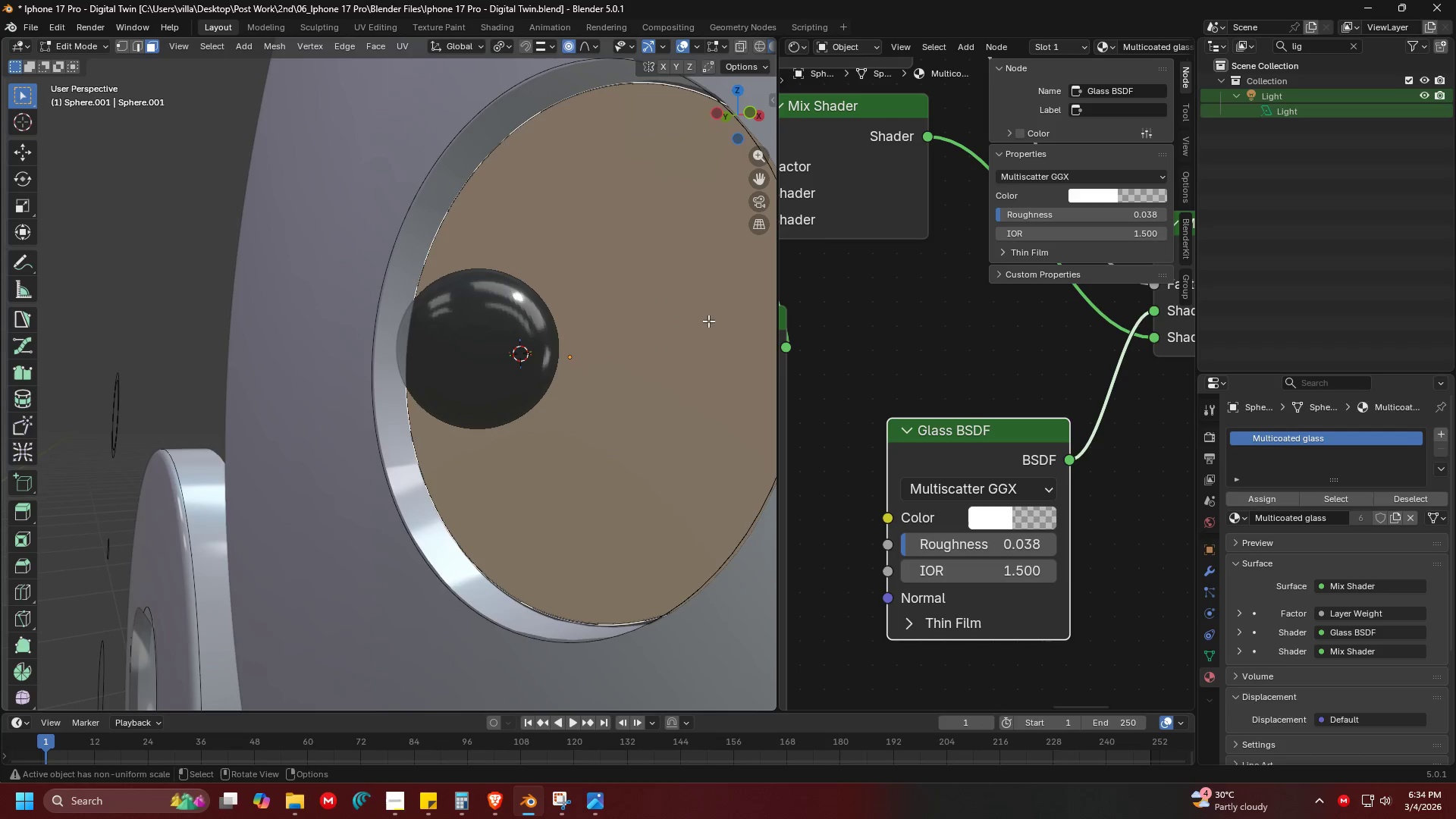 
key(X)
 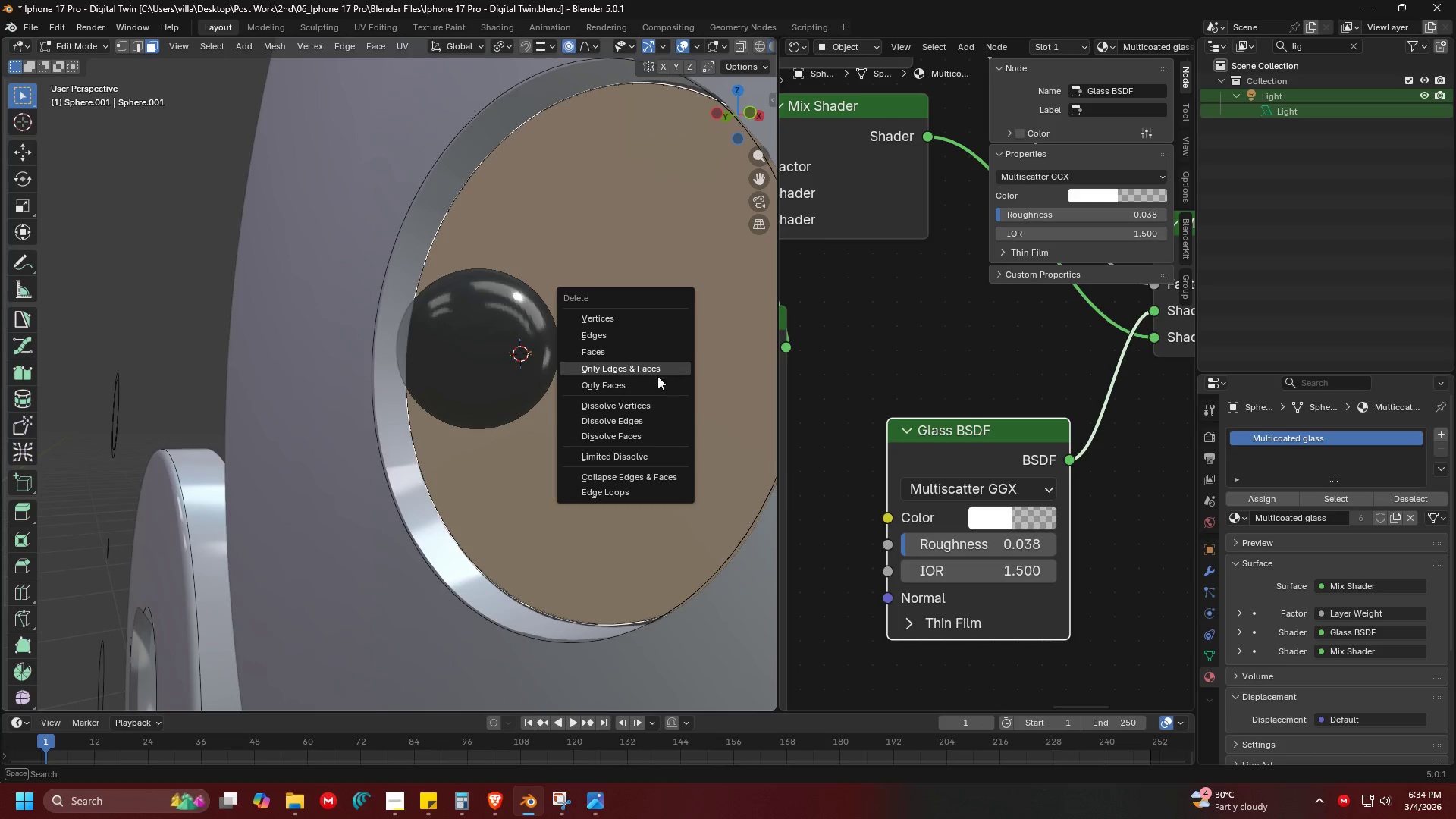 
left_click([657, 377])
 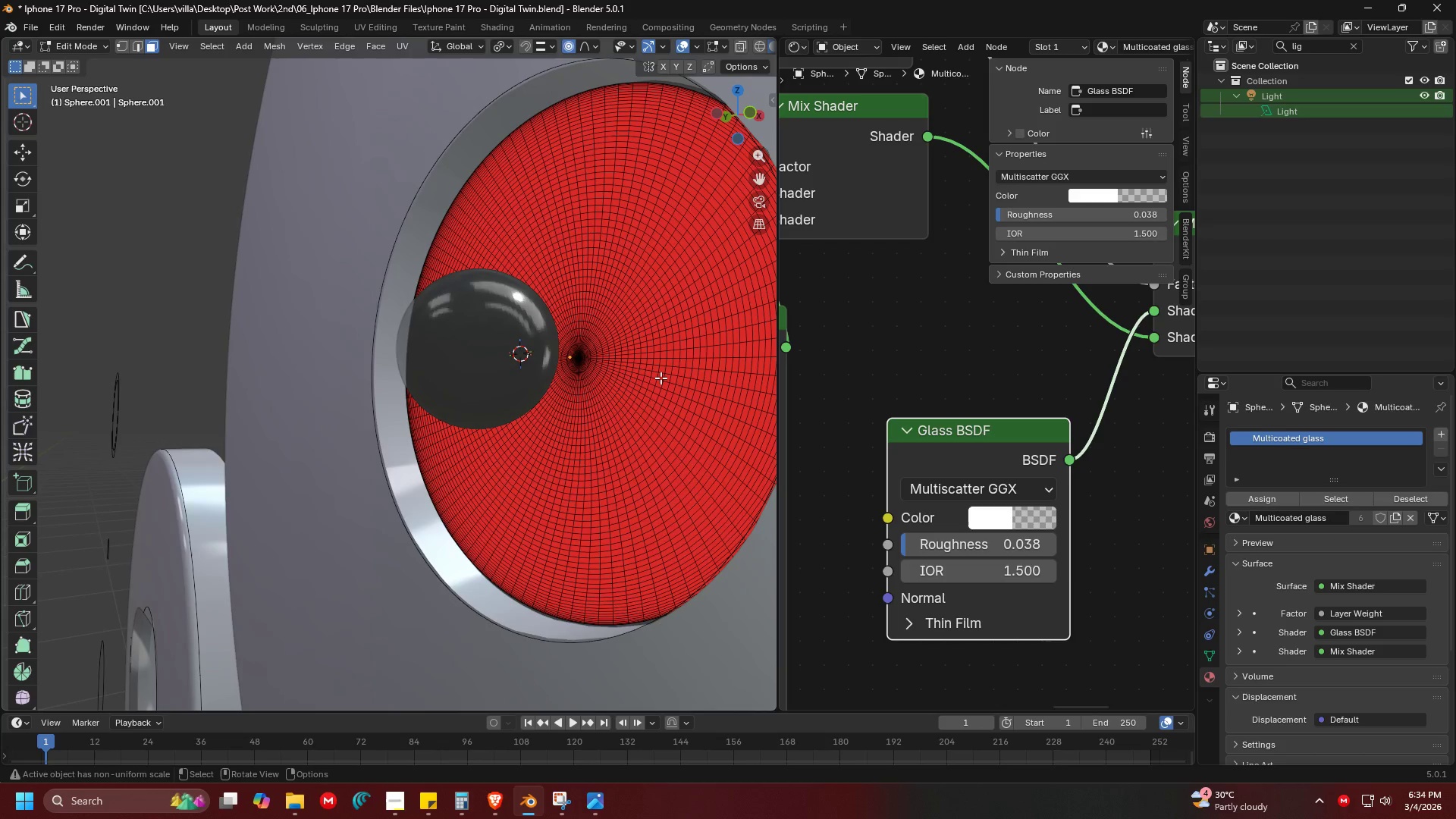 
scroll: coordinate [661, 378], scroll_direction: down, amount: 1.0
 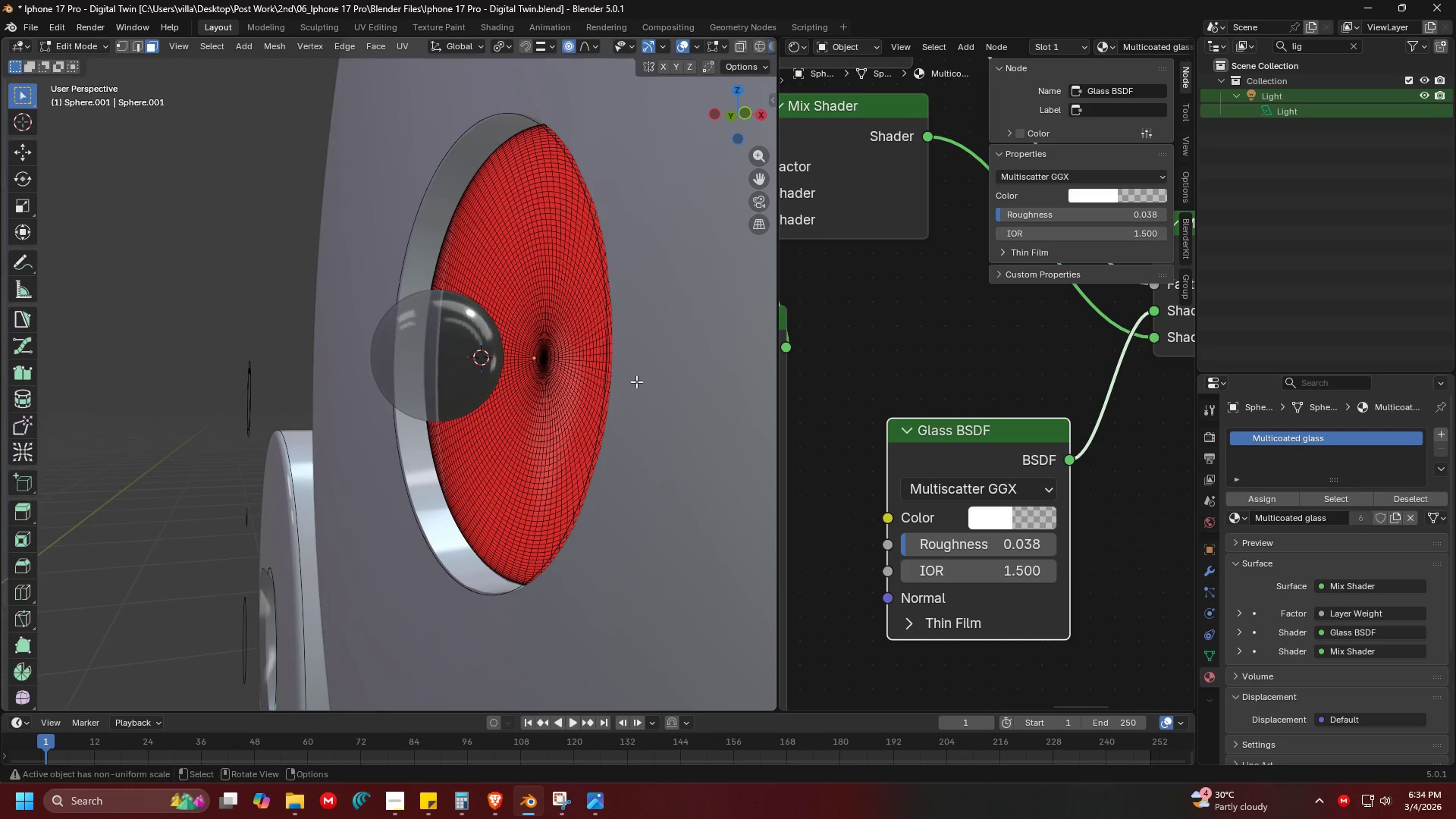 
key(Tab)
 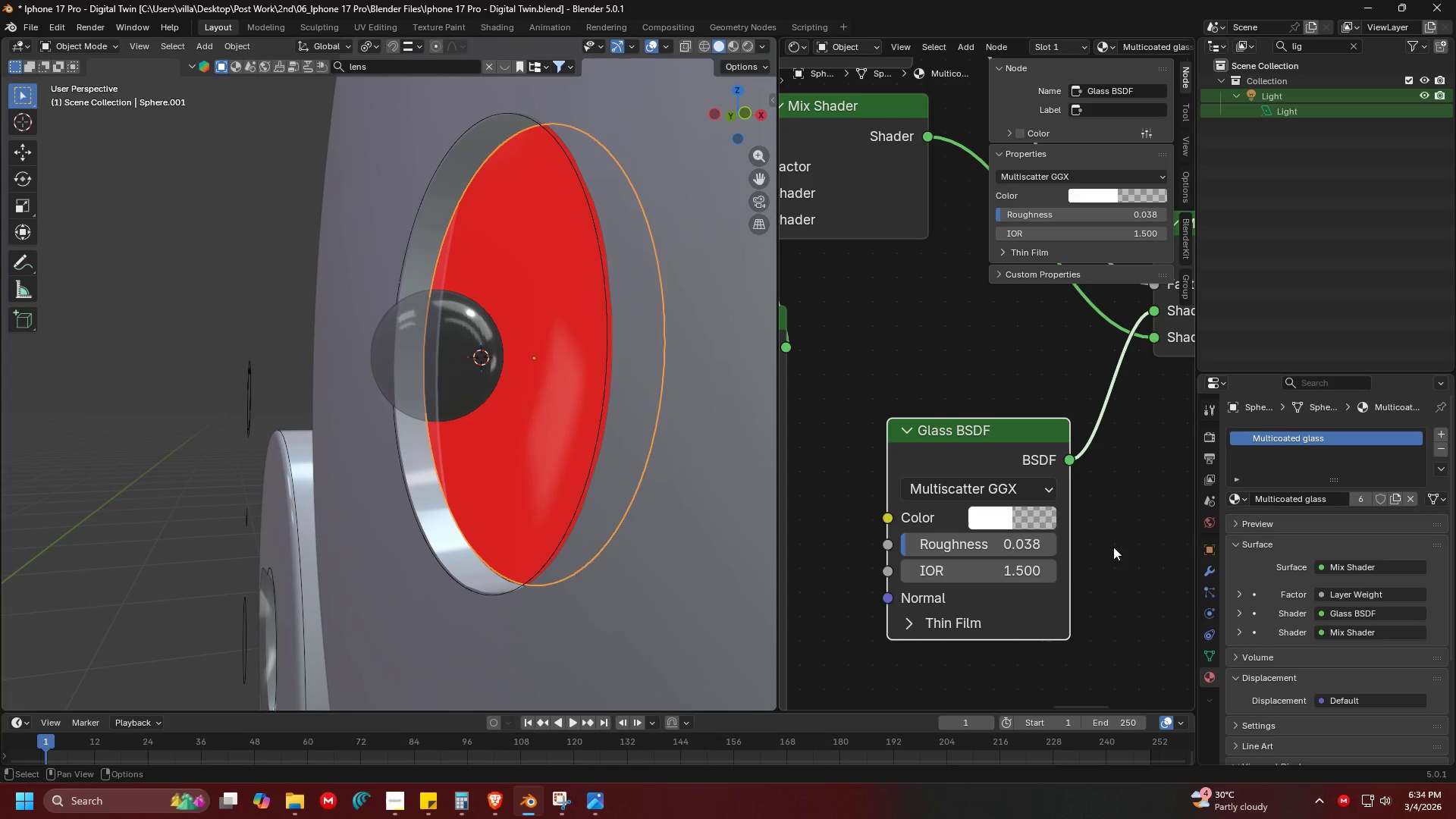 
key(Tab)
 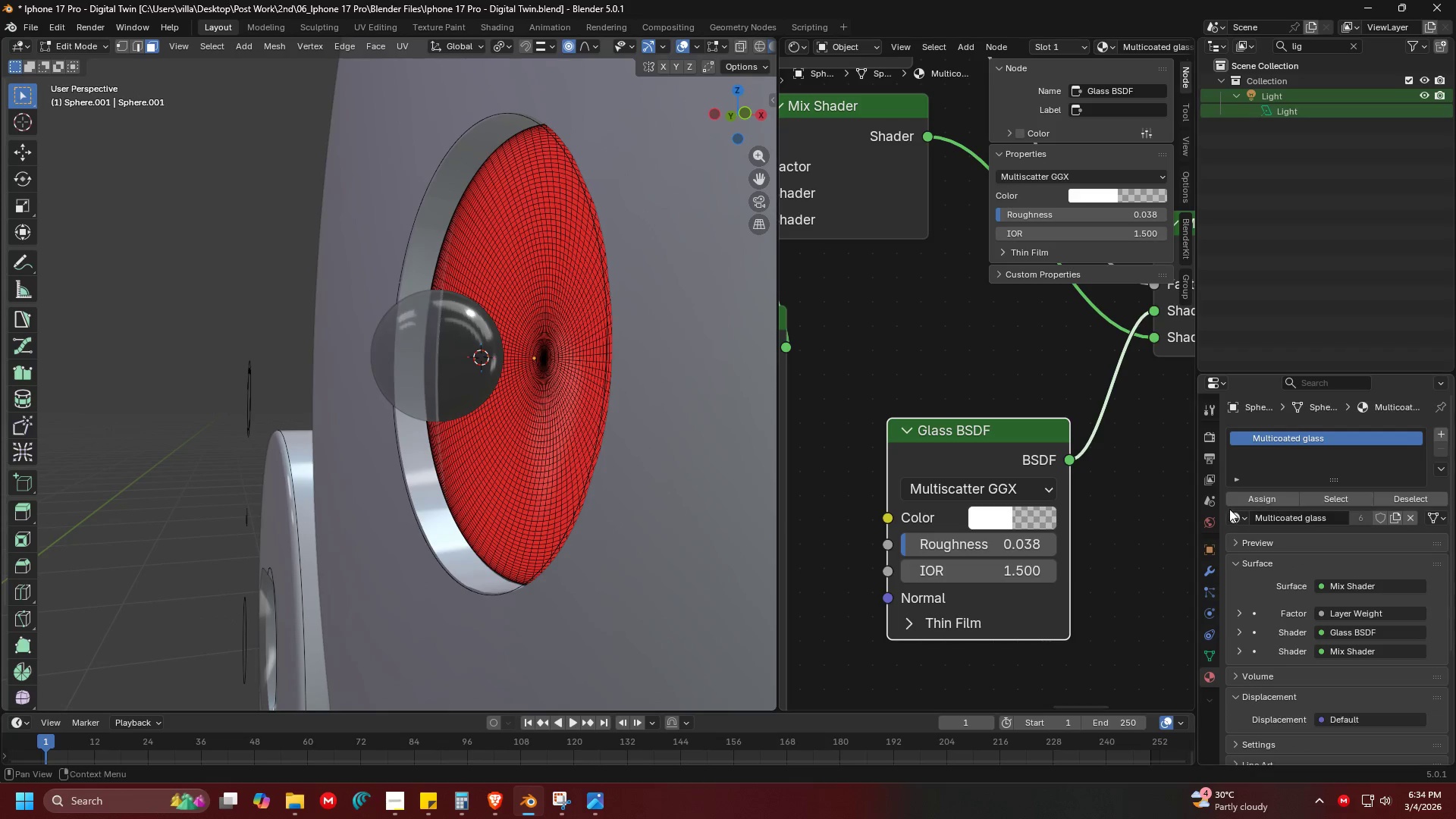 
left_click([1209, 563])
 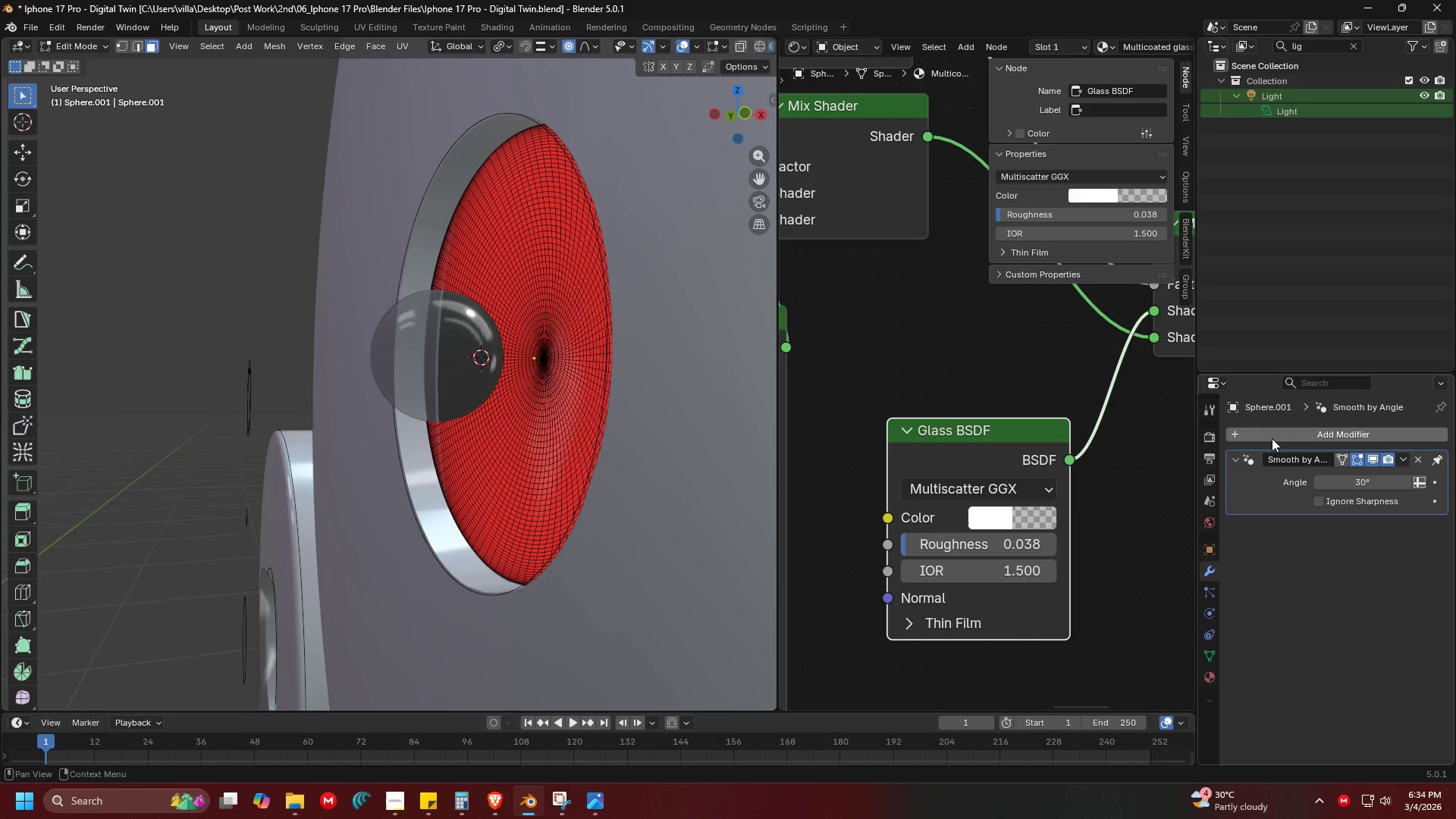 
left_click([1272, 438])
 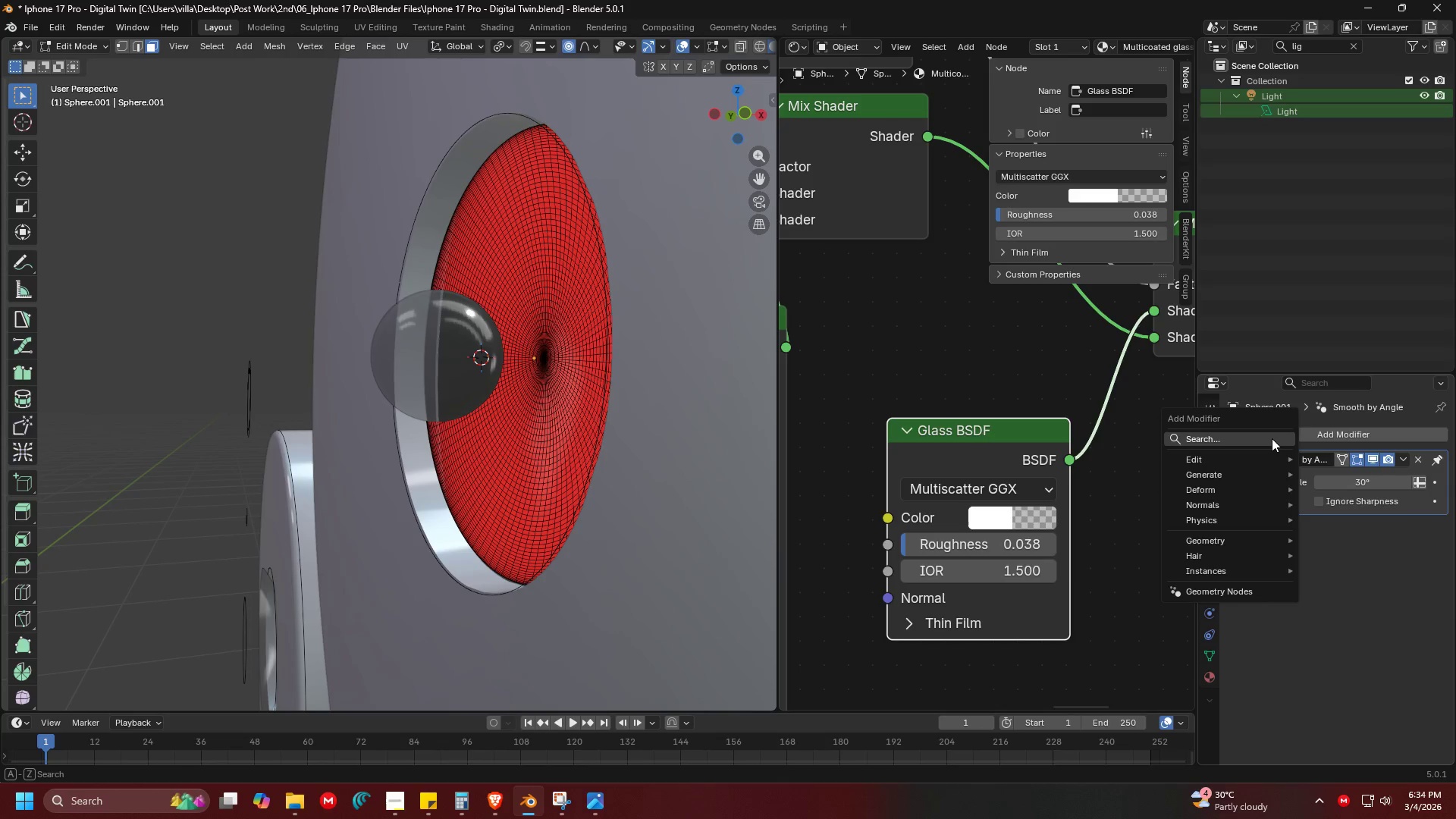 
left_click([1272, 438])
 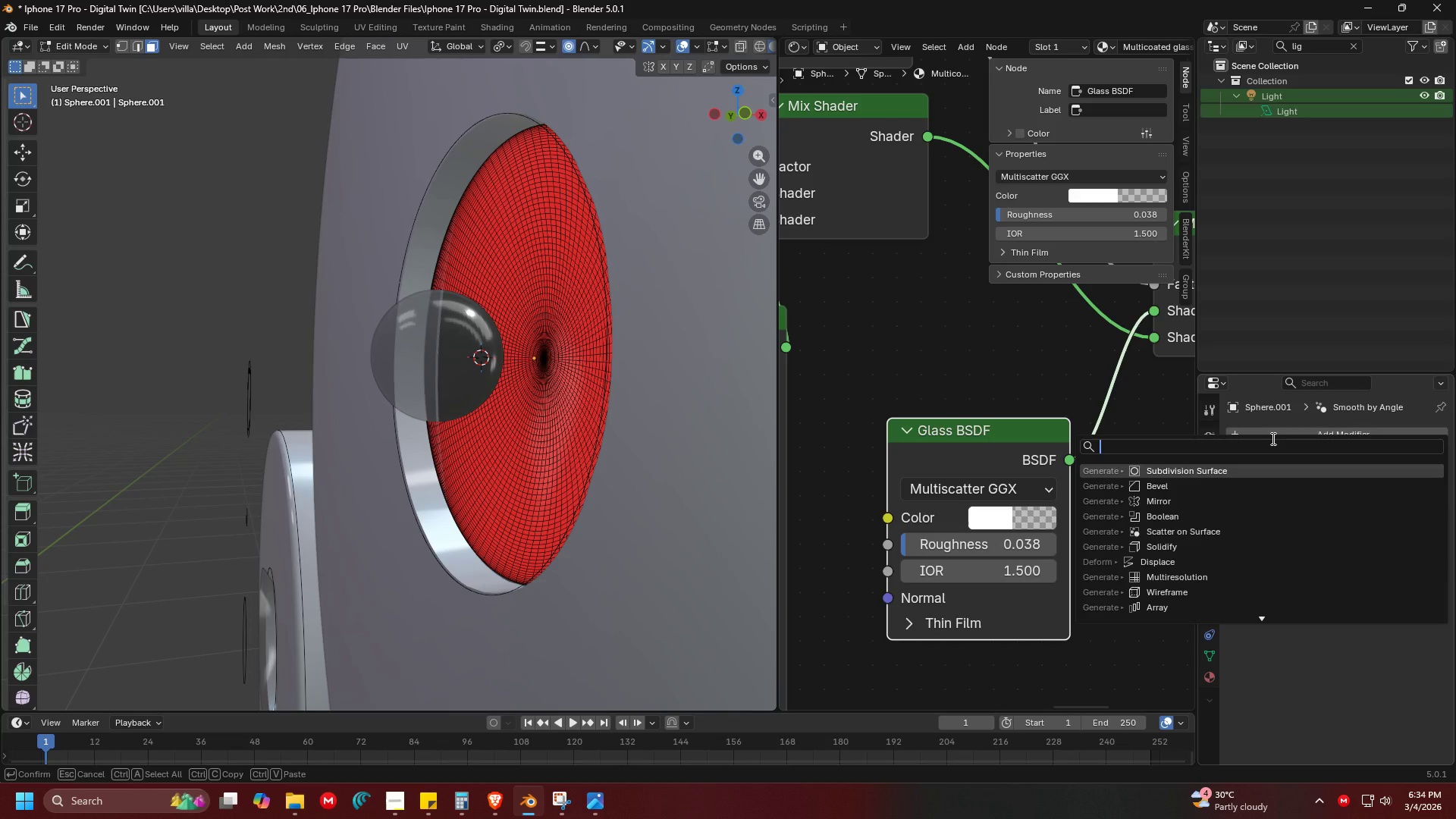 
type(solid)
 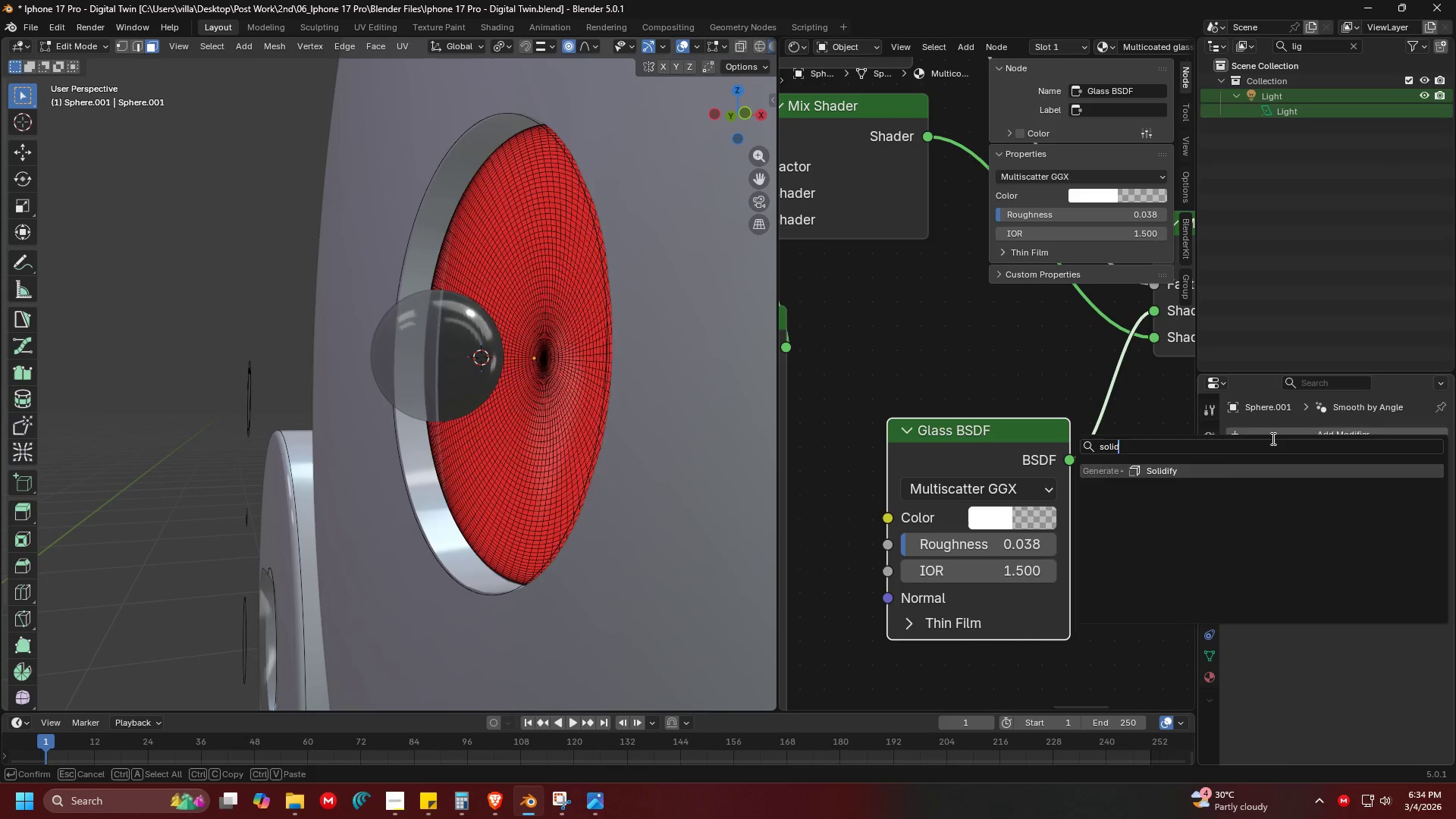 
key(Enter)
 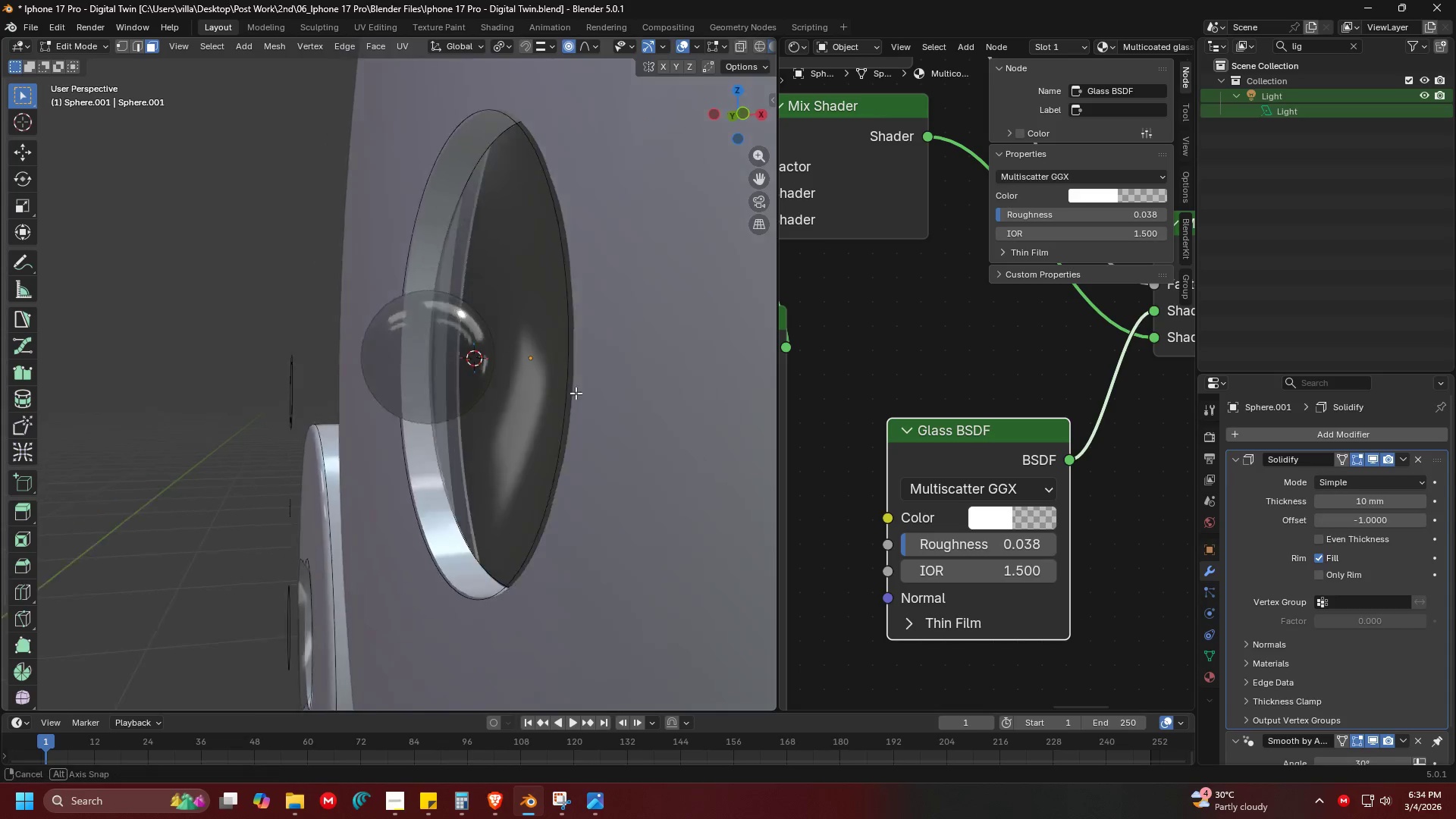 
key(Shift+ShiftLeft)
 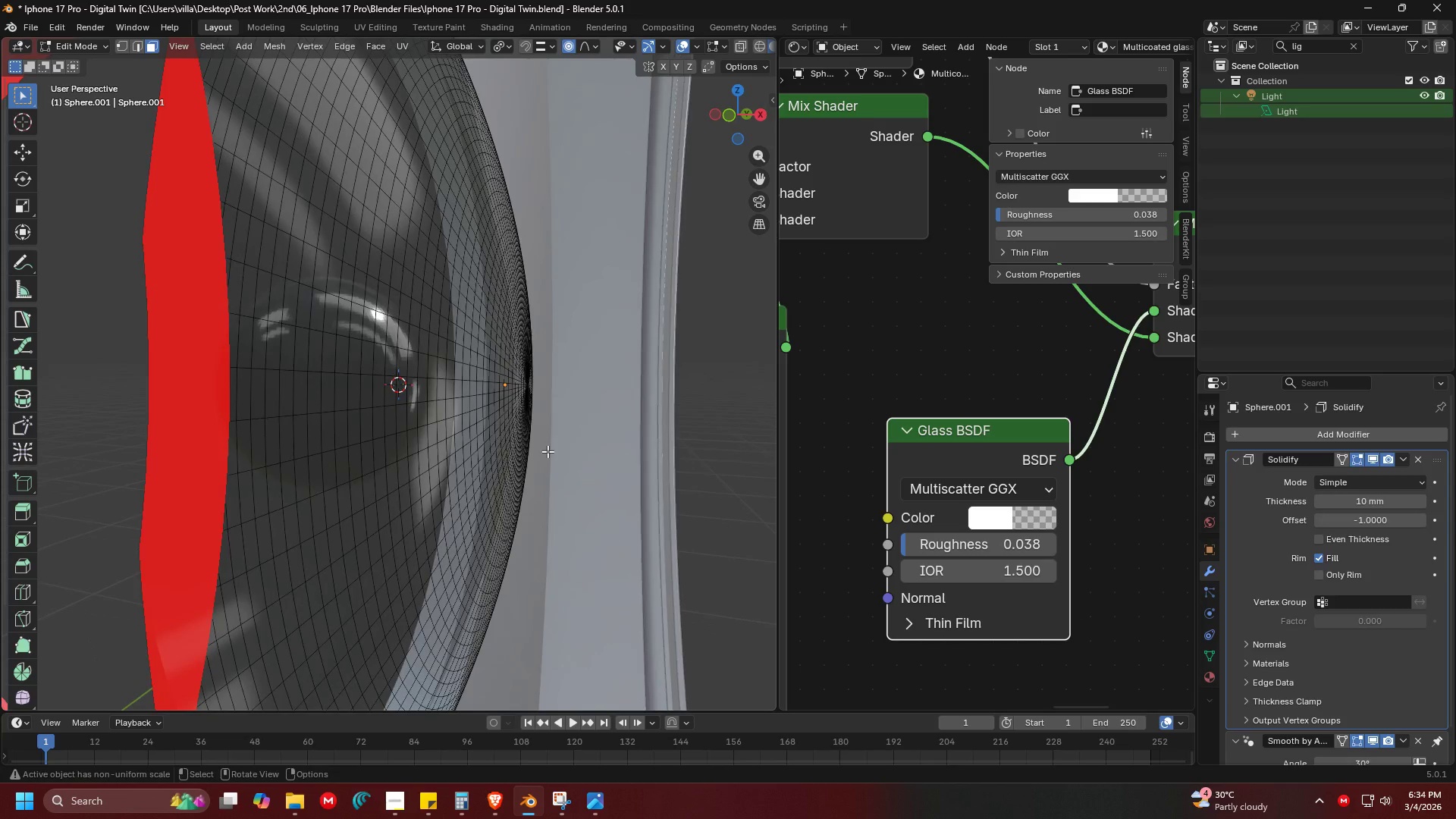 
scroll: coordinate [528, 399], scroll_direction: up, amount: 3.0
 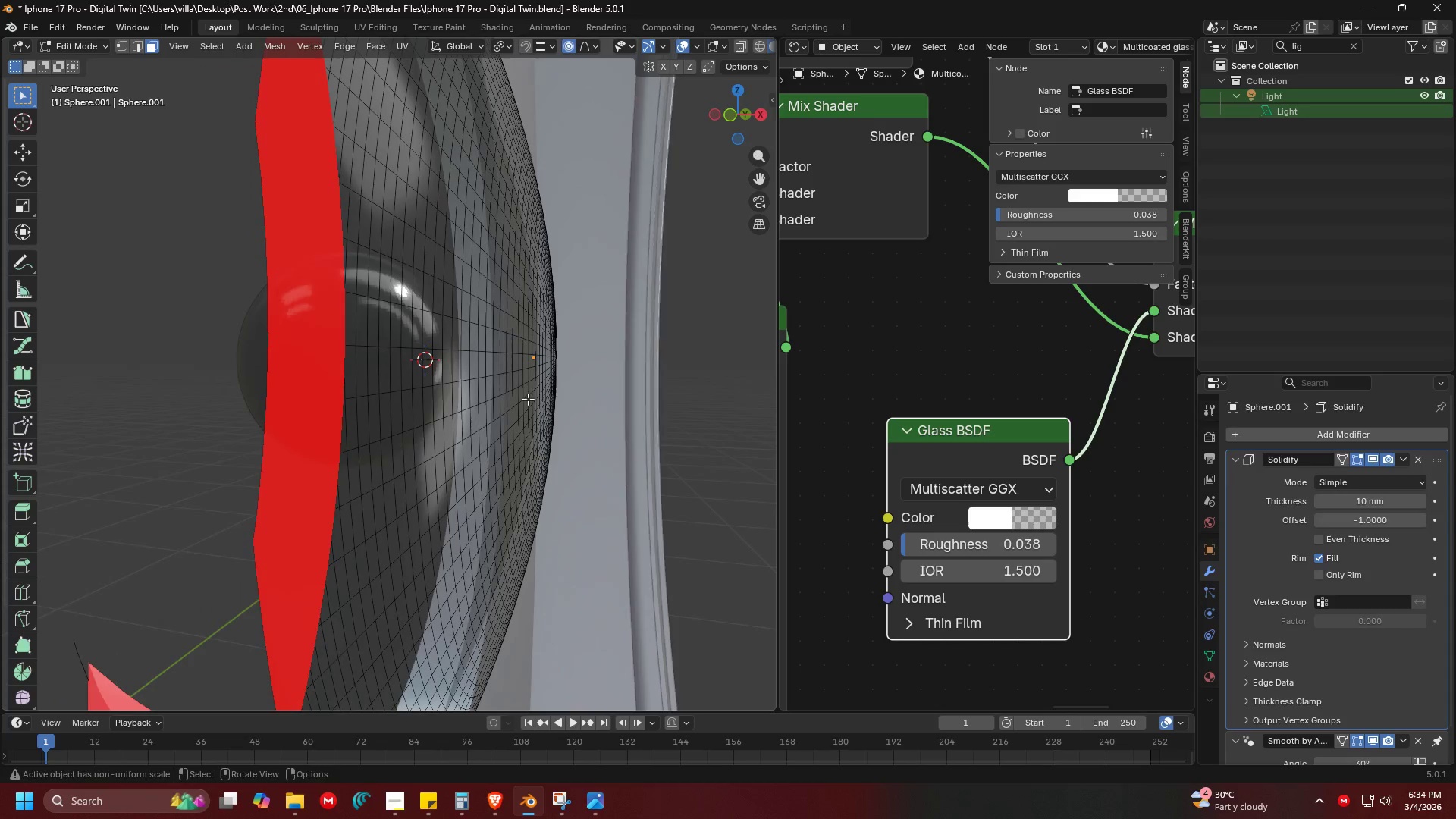 
key(Tab)
 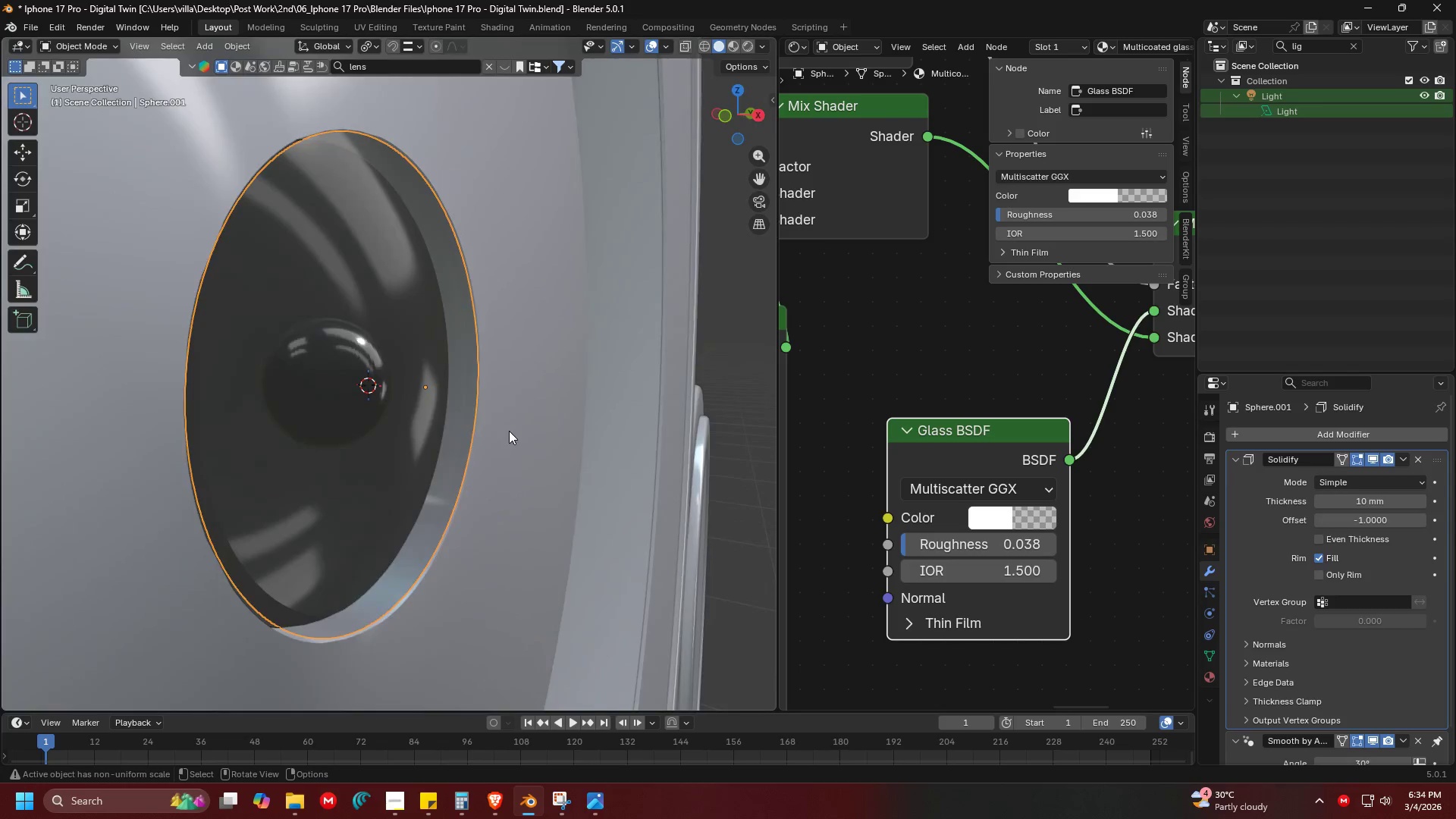 
scroll: coordinate [547, 426], scroll_direction: down, amount: 2.0
 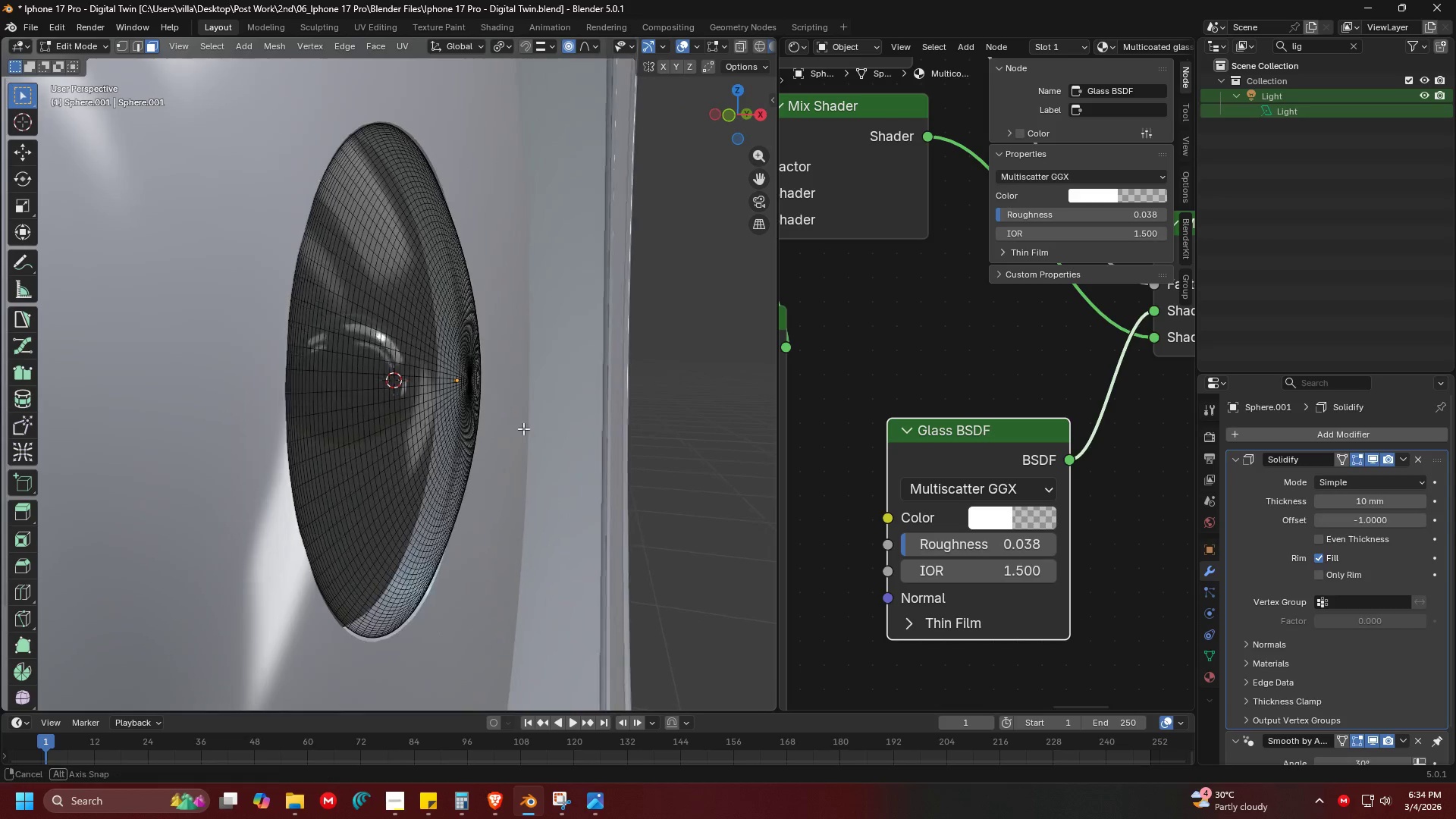 
scroll: coordinate [509, 431], scroll_direction: up, amount: 3.0
 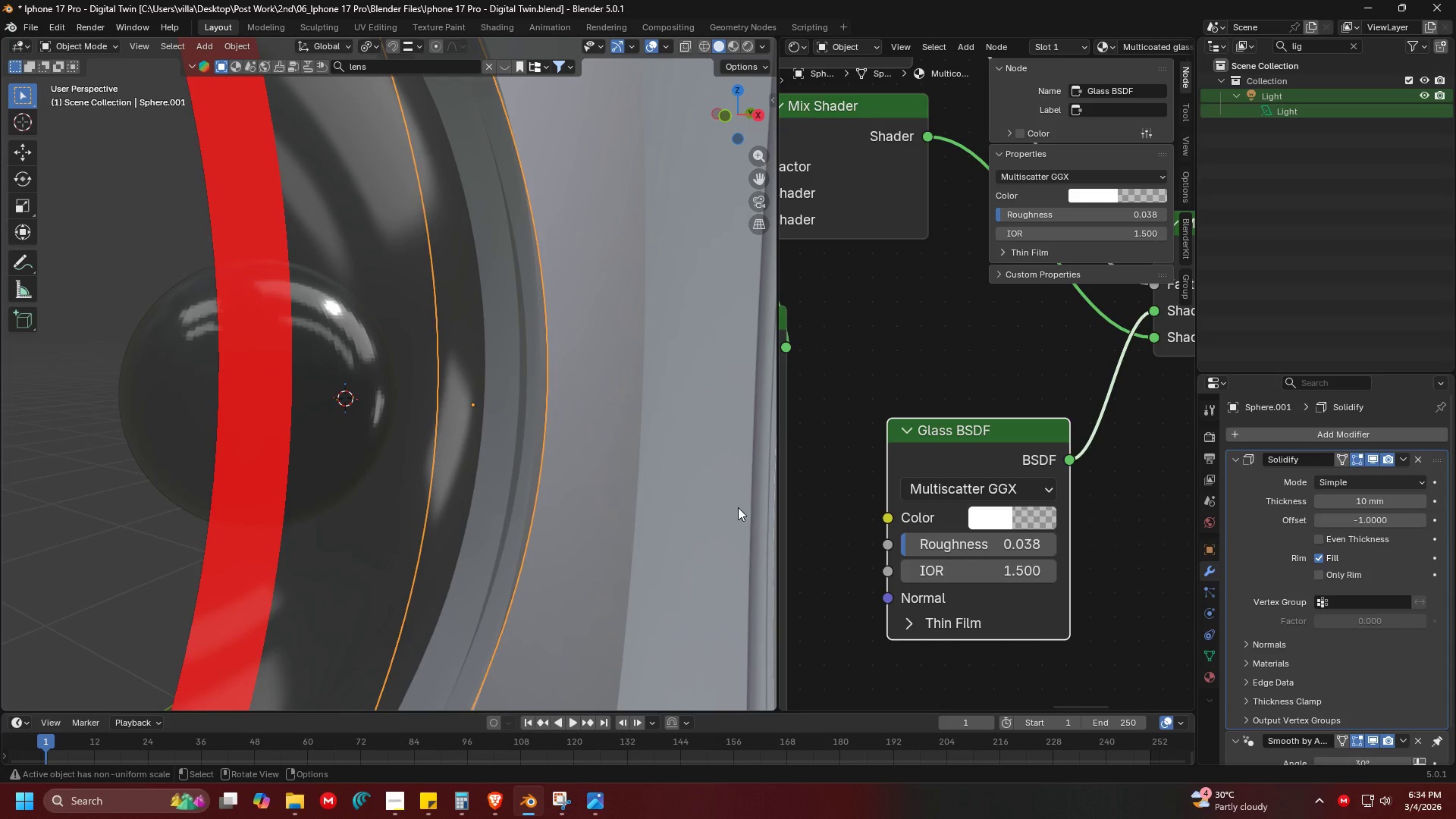 
scroll: coordinate [642, 506], scroll_direction: down, amount: 2.0
 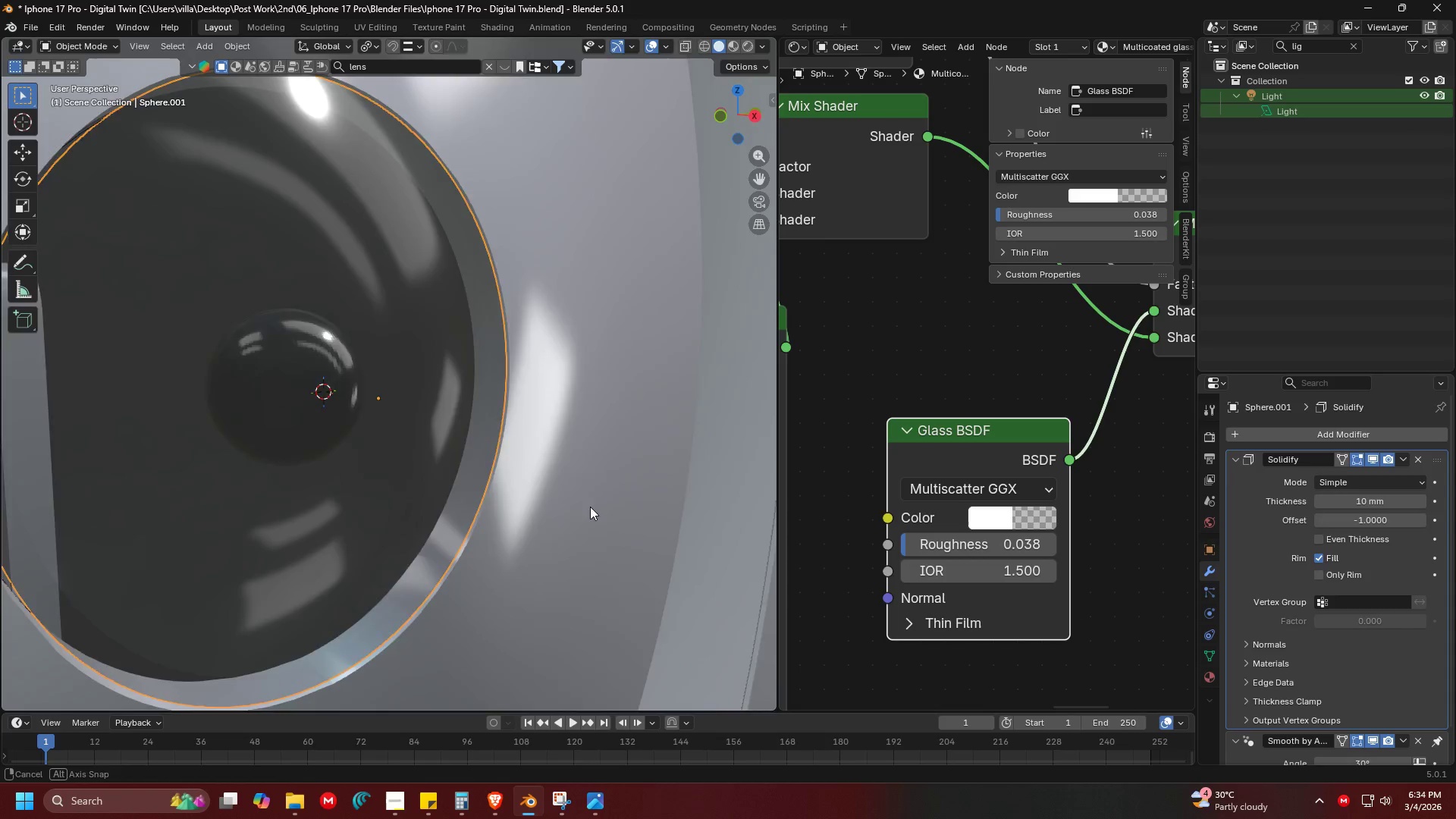 
key(Shift+ShiftLeft)
 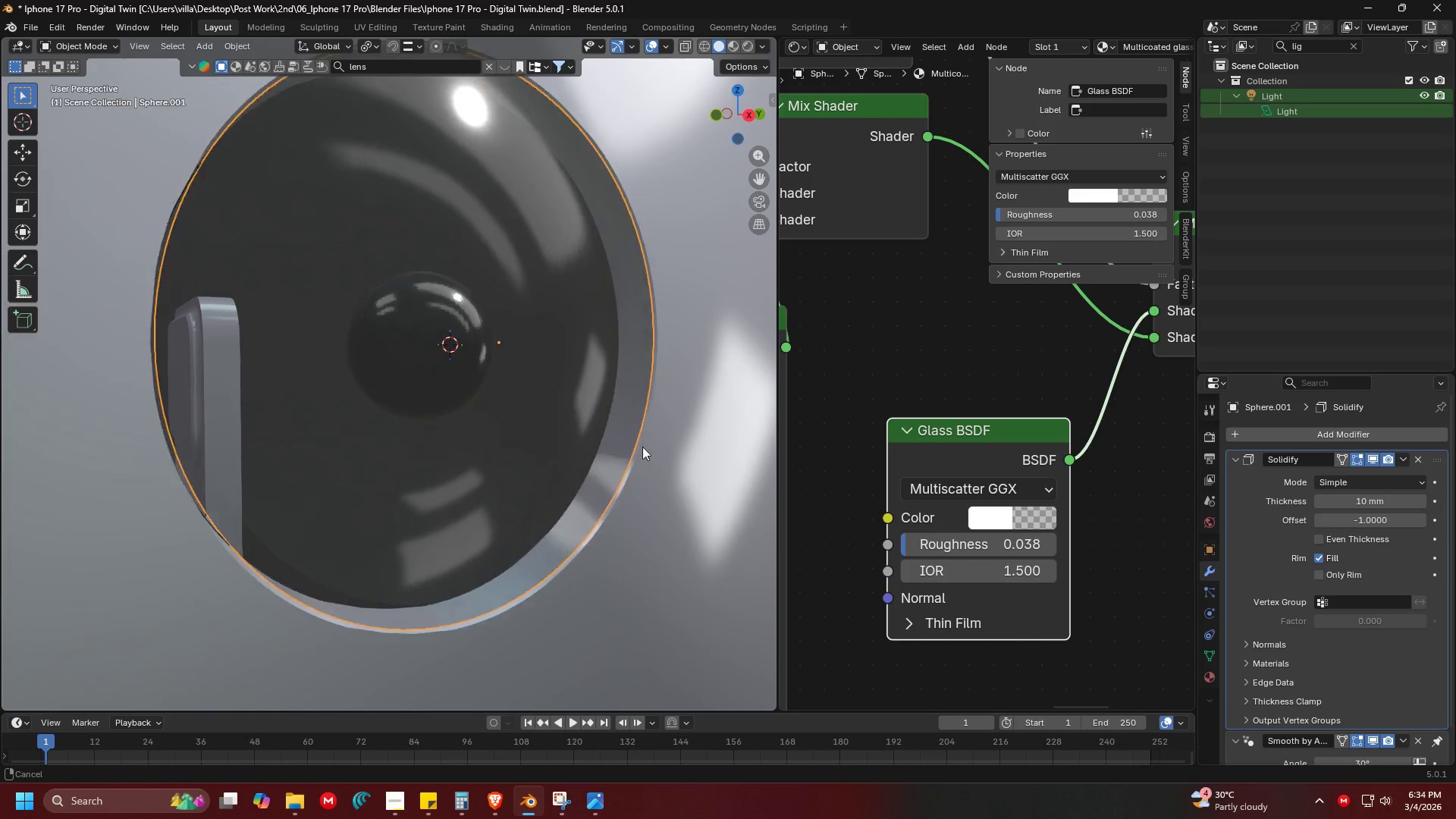 
scroll: coordinate [699, 438], scroll_direction: up, amount: 2.0
 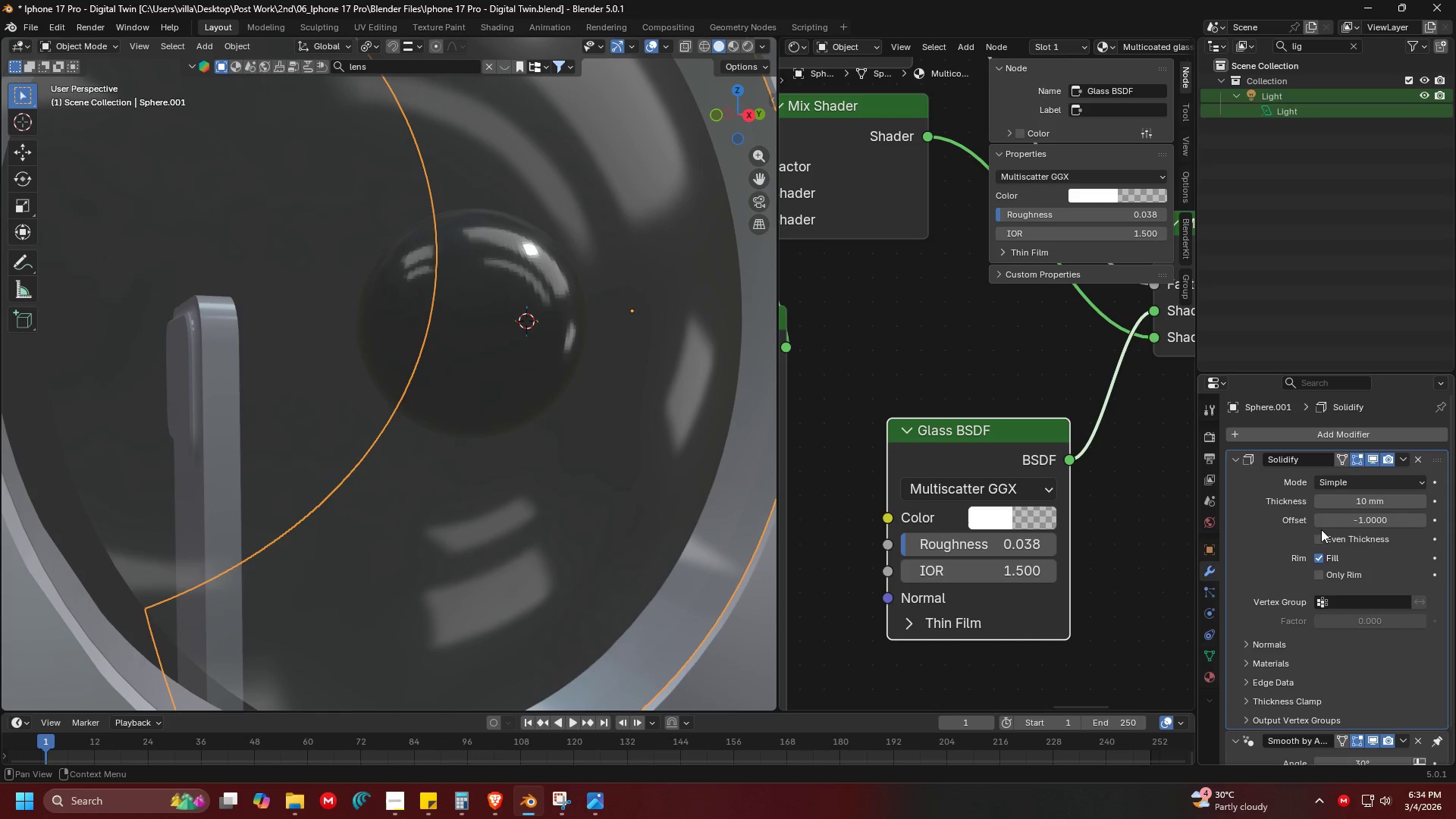 
left_click([1315, 540])
 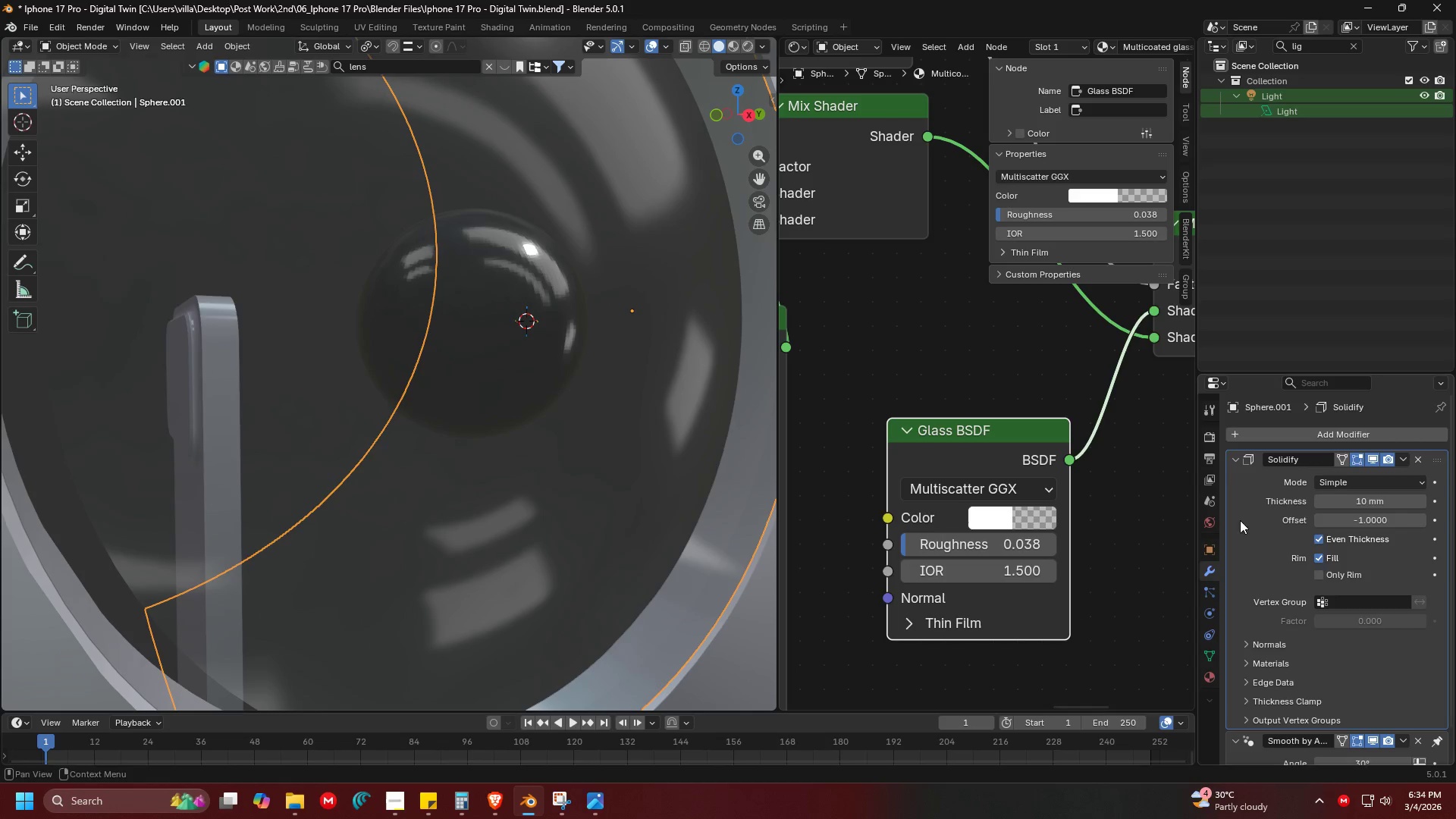 
key(Control+ControlLeft)
 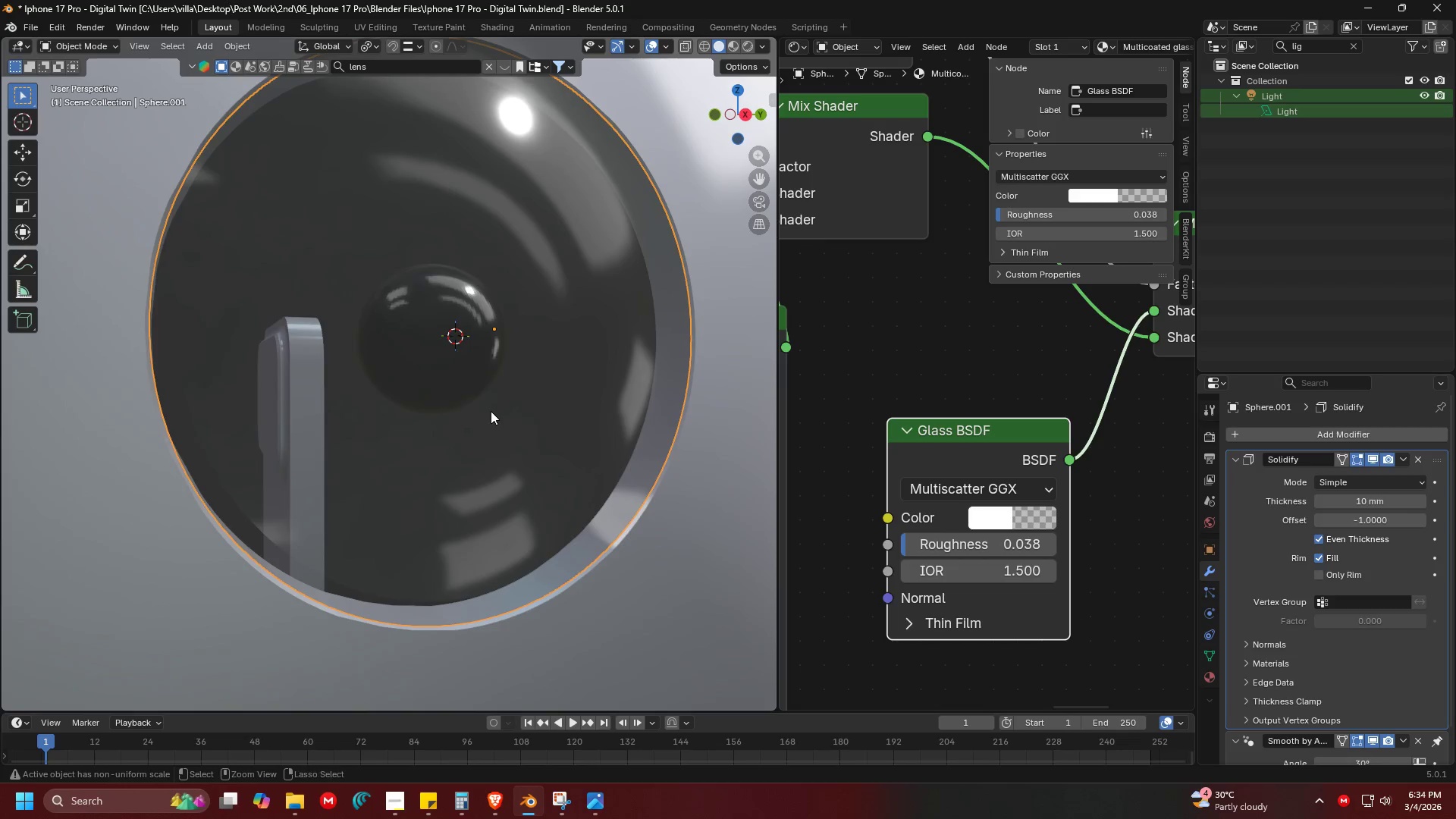 
scroll: coordinate [532, 419], scroll_direction: down, amount: 2.0
 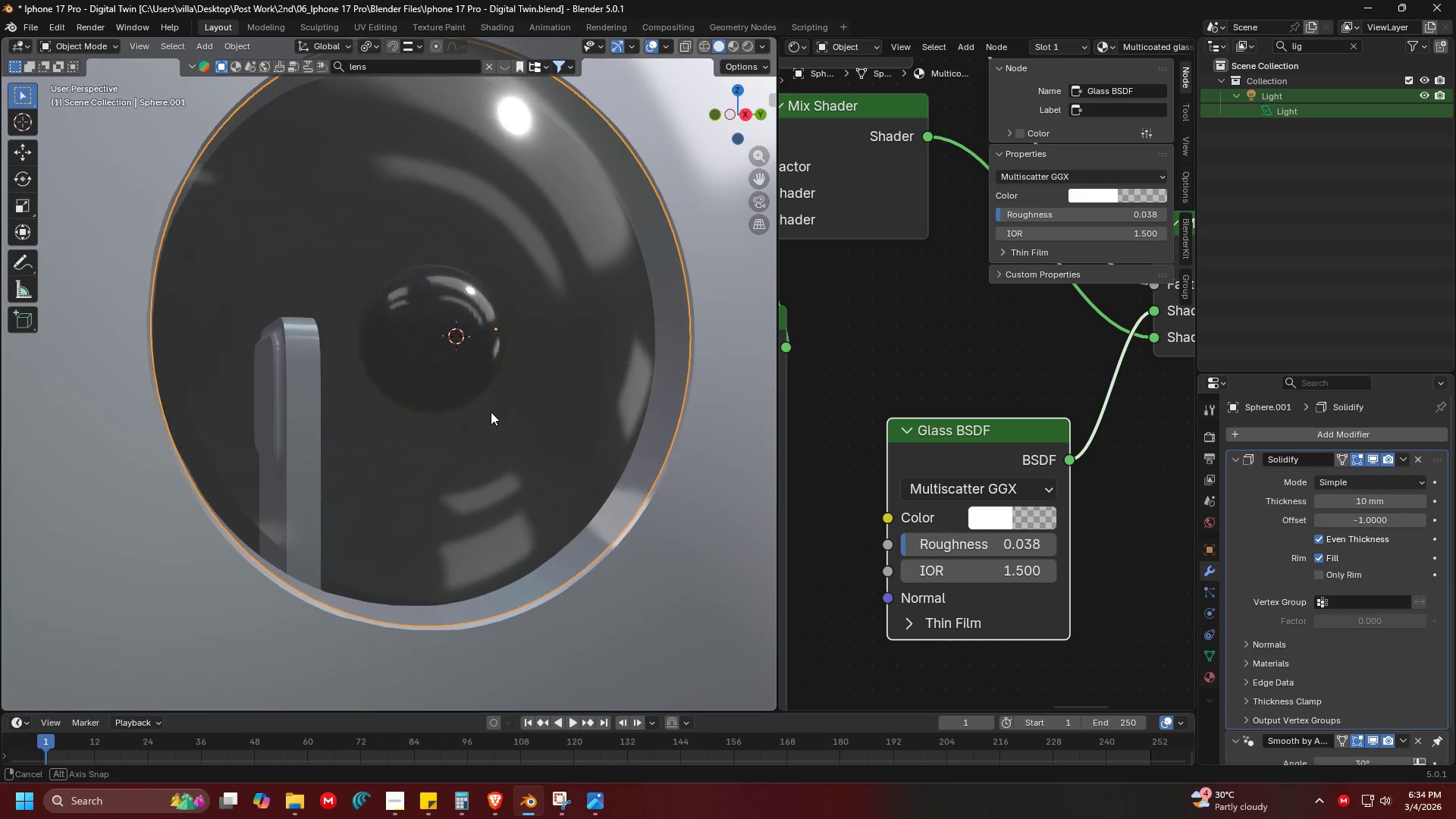 
key(Control+S)
 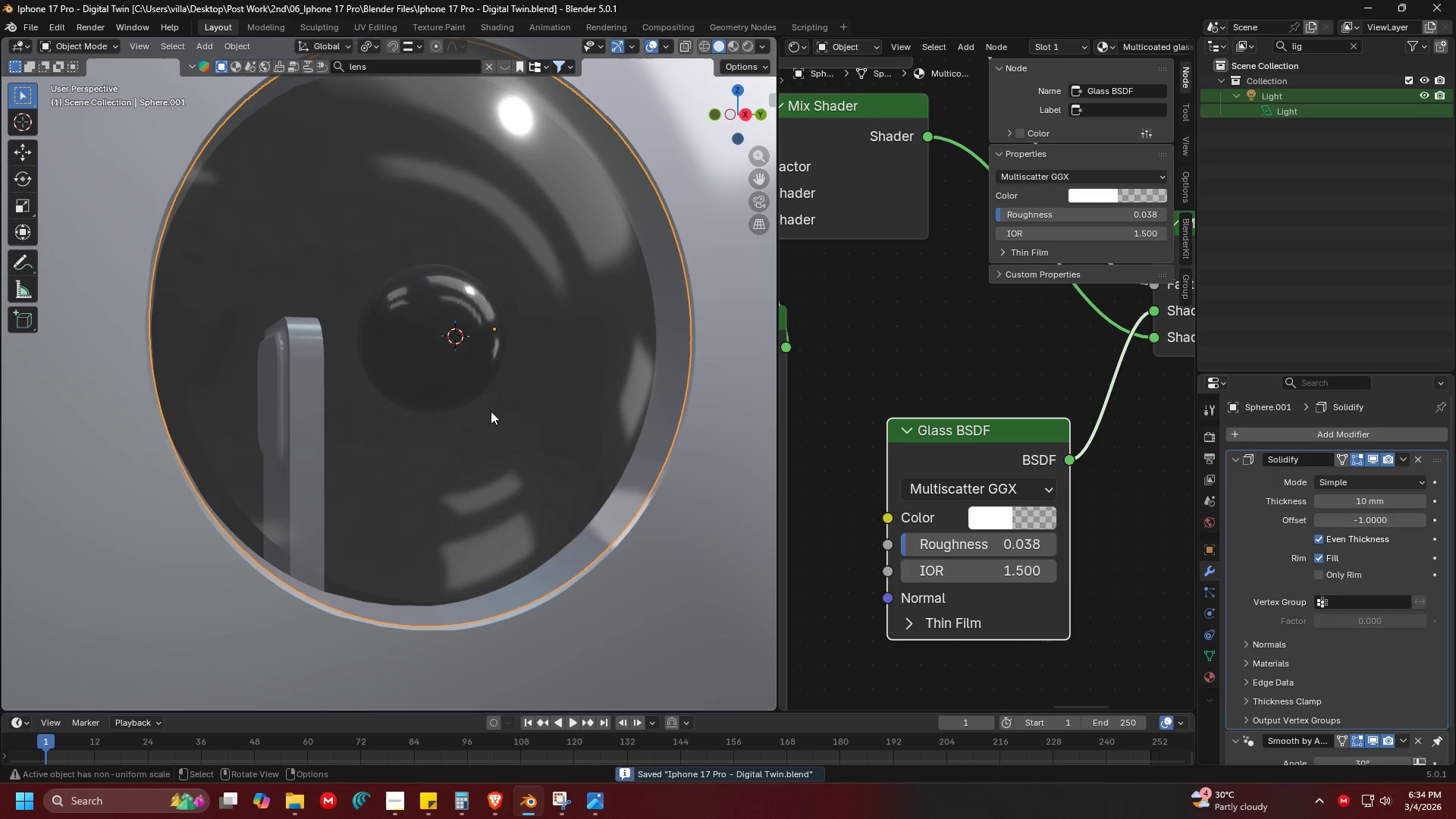 
key(Z)
 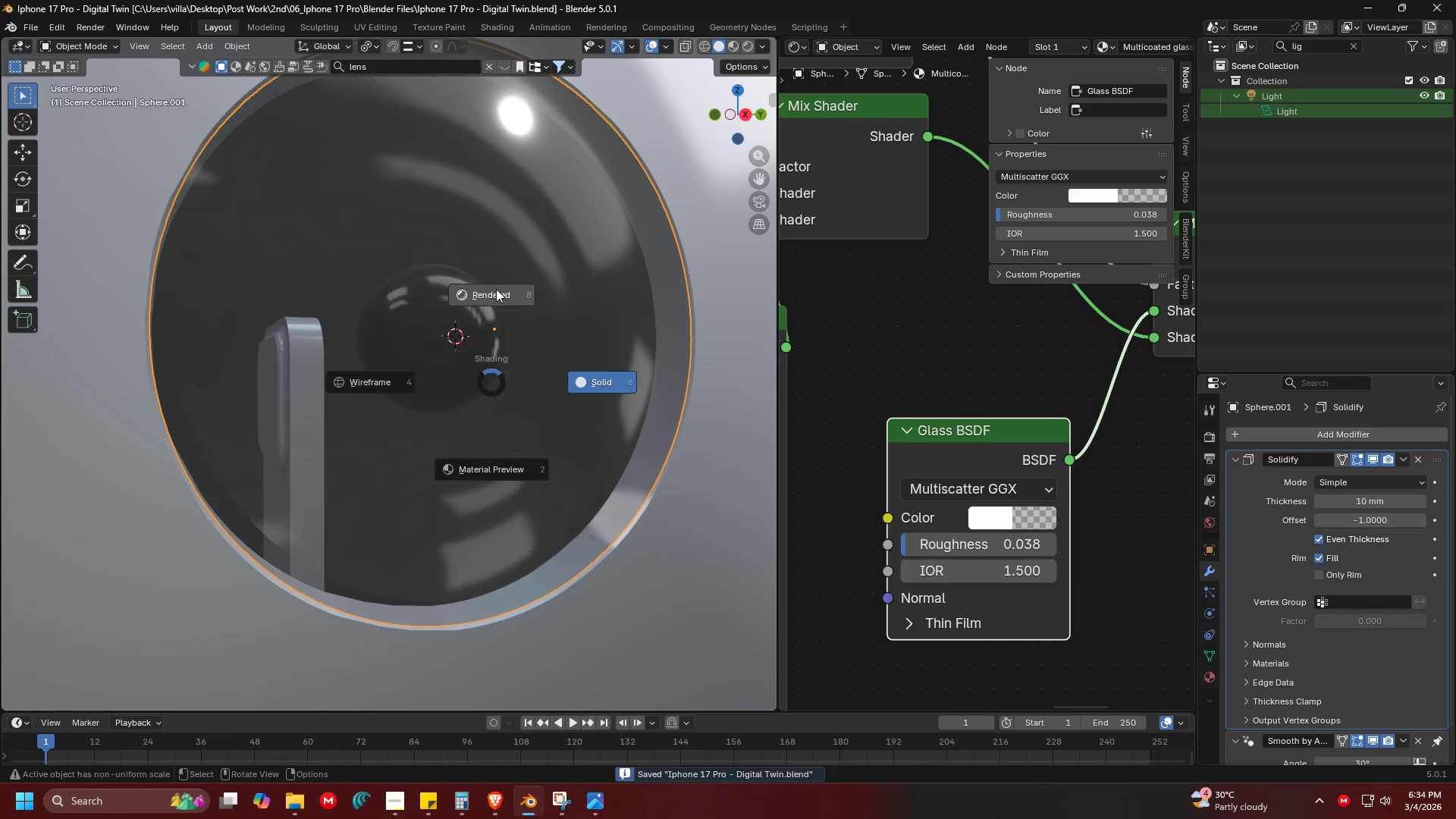 
left_click([496, 289])
 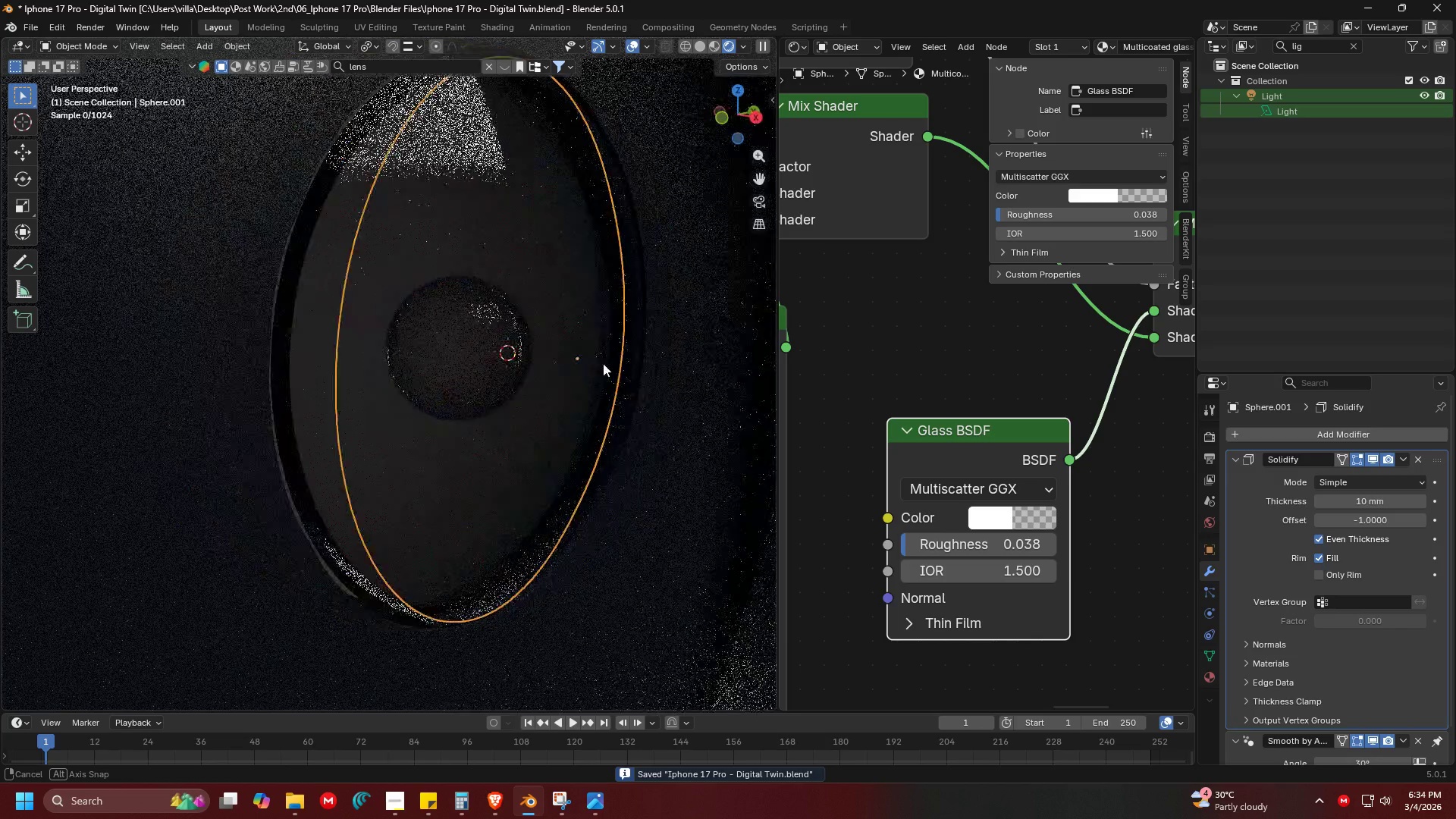 
scroll: coordinate [680, 383], scroll_direction: up, amount: 2.0
 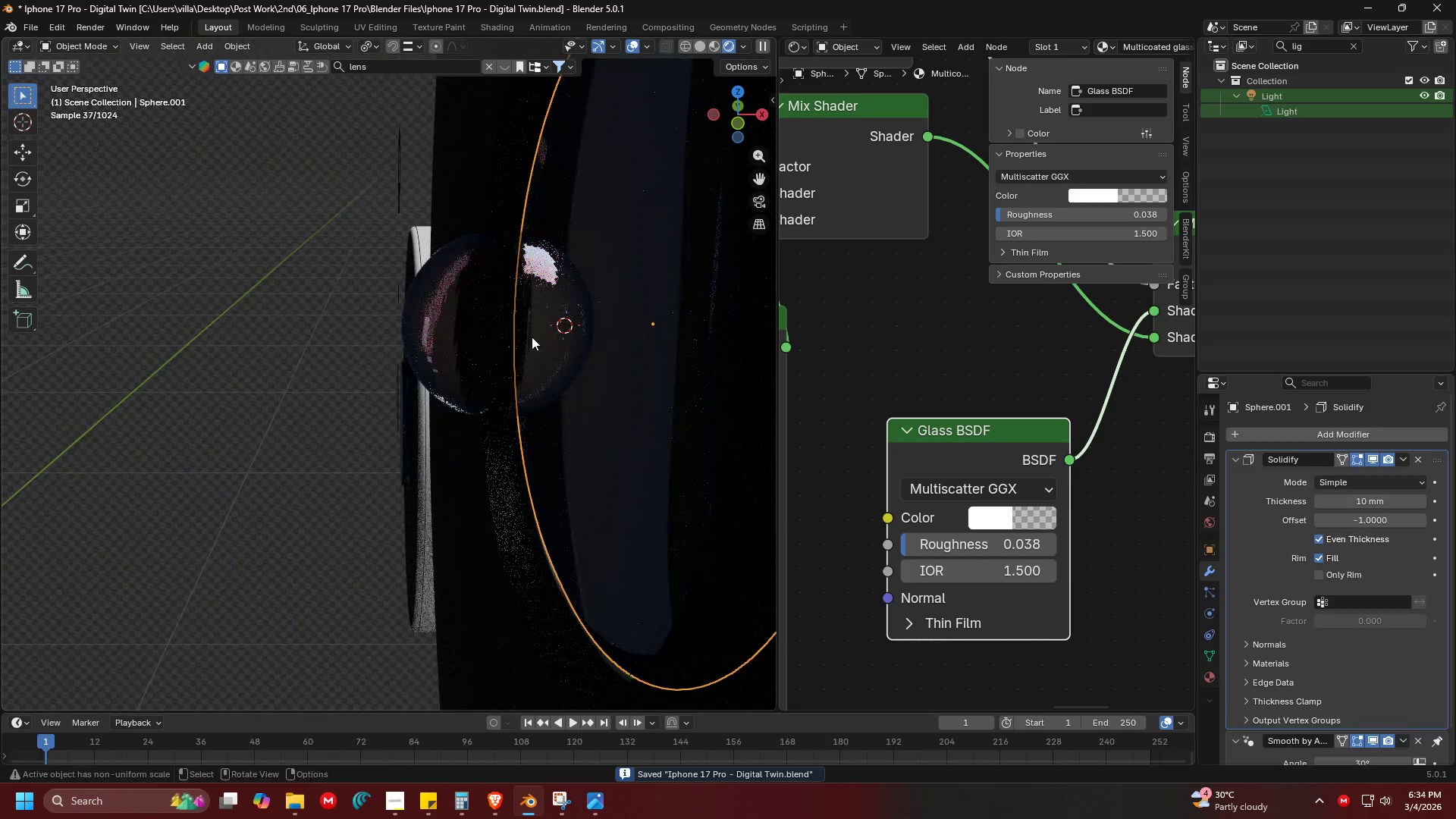 
type(zg)
 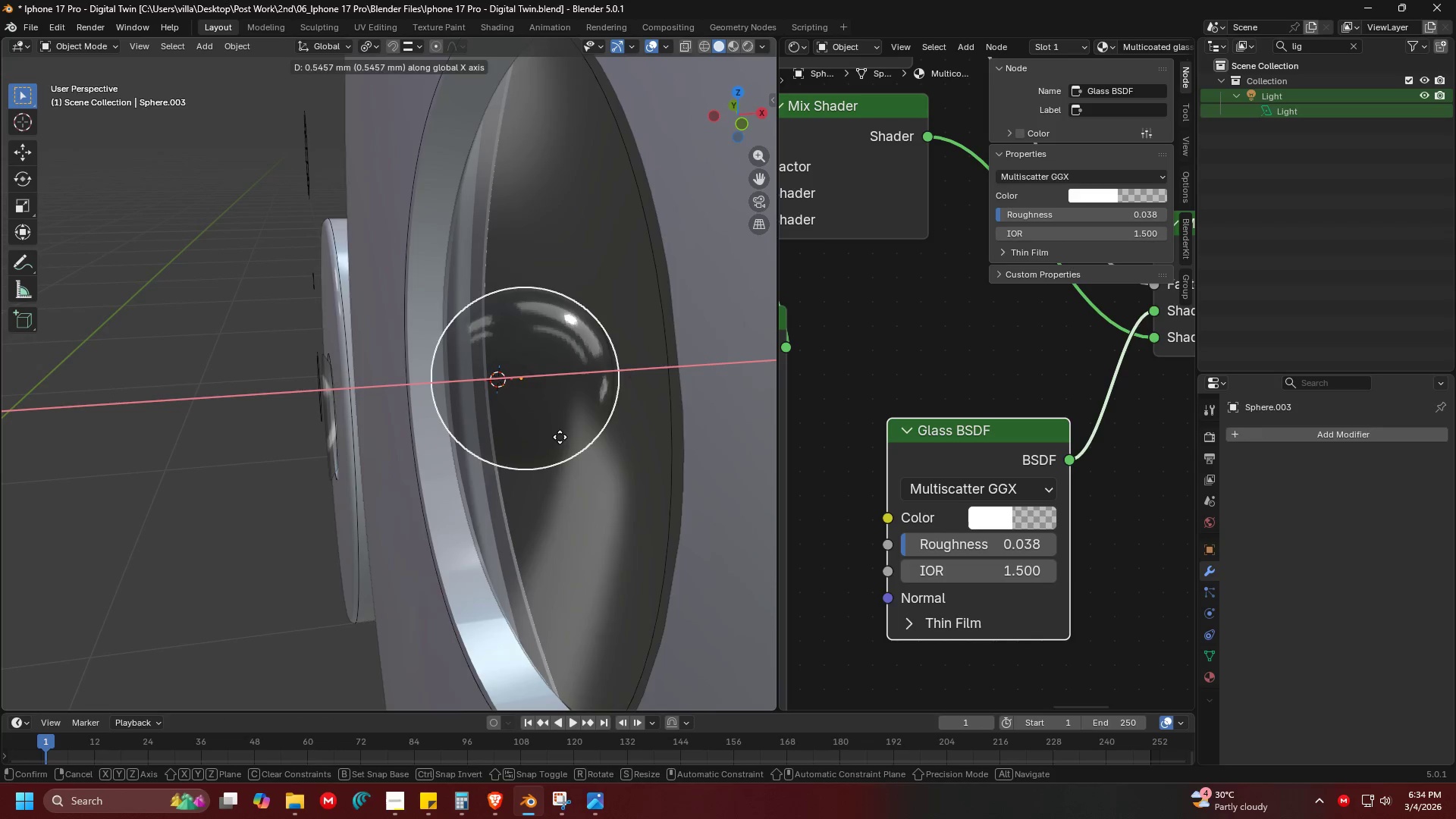 
left_click([548, 438])
 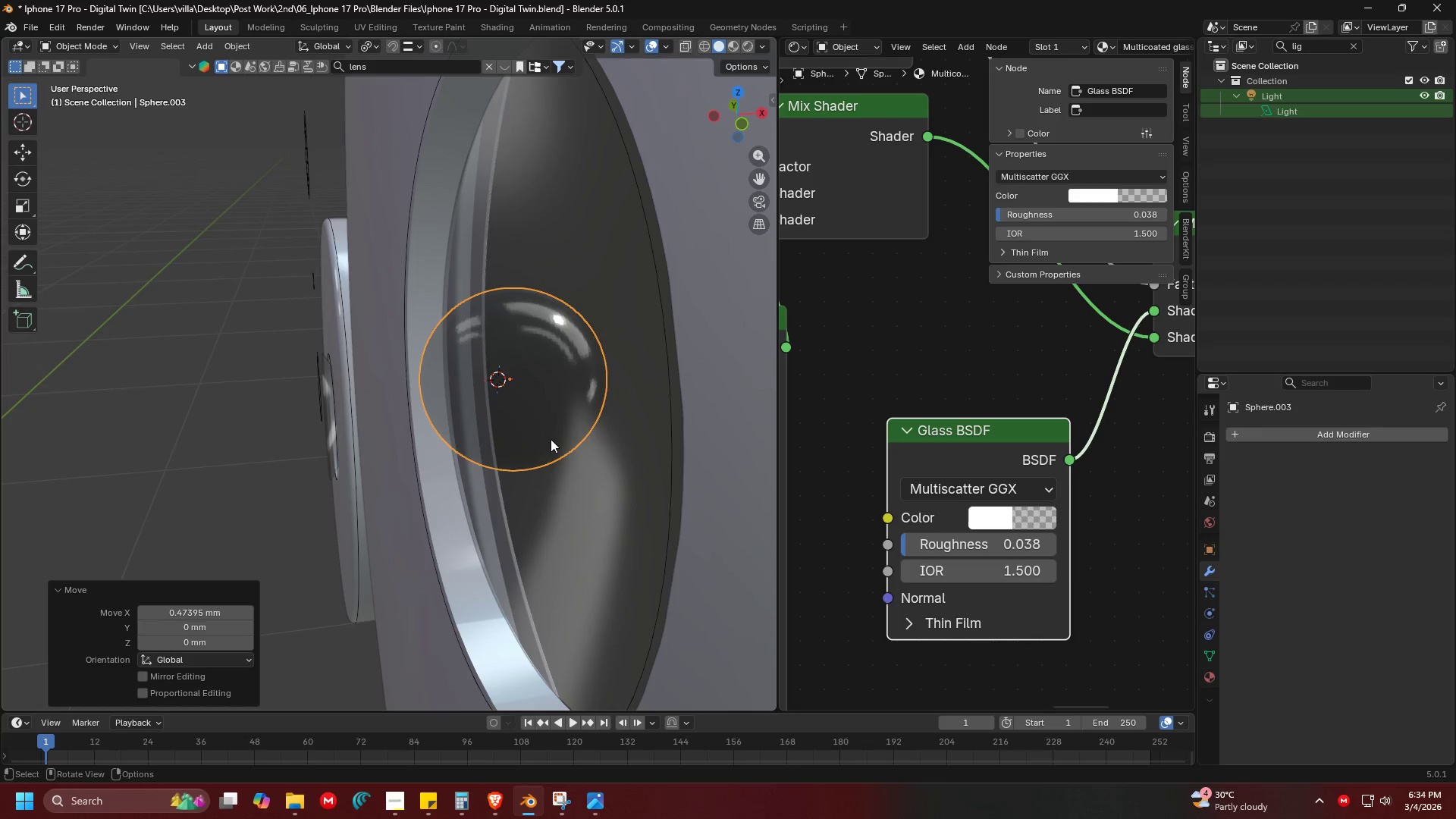 
scroll: coordinate [613, 444], scroll_direction: down, amount: 1.0
 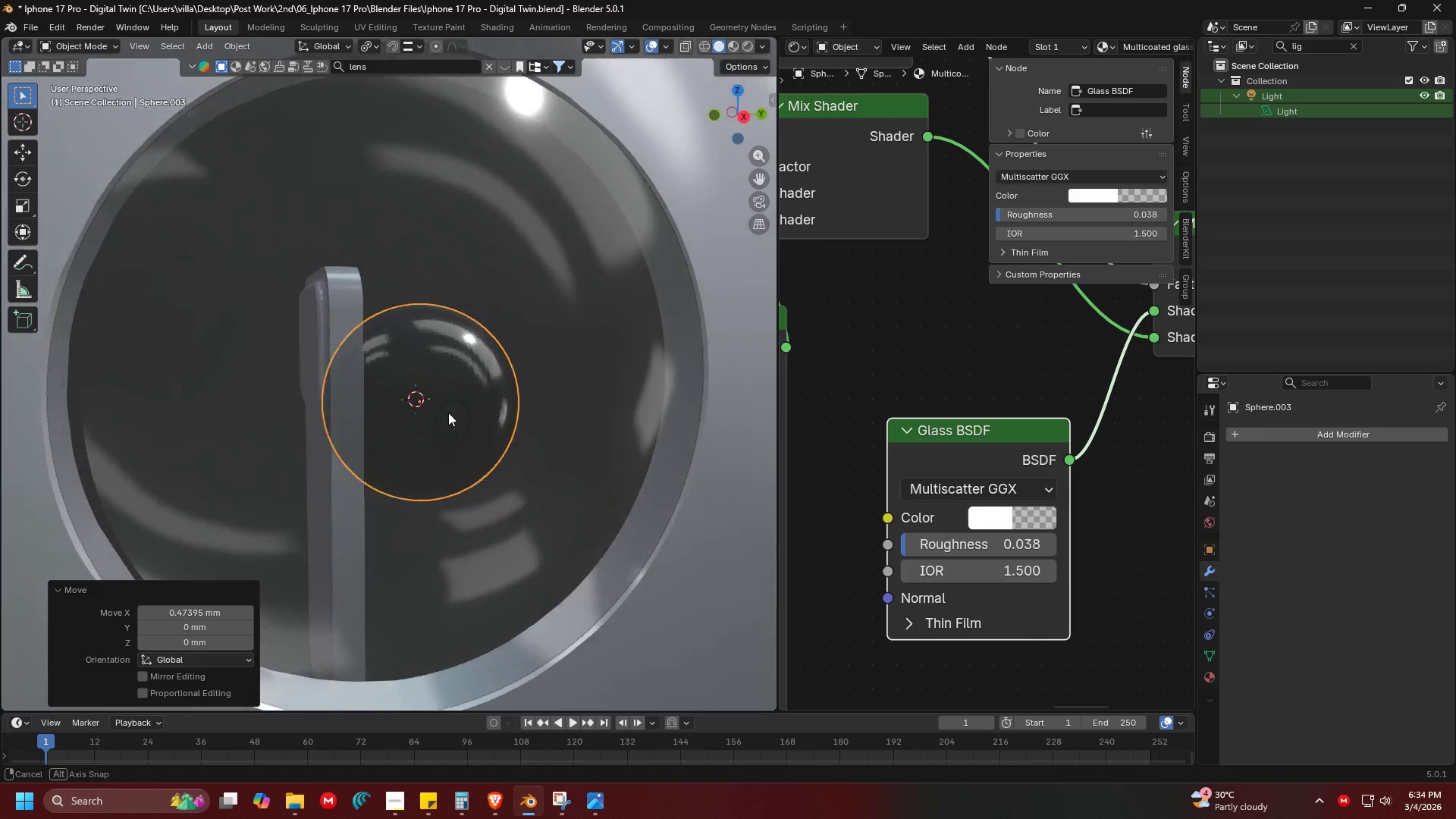 
scroll: coordinate [520, 435], scroll_direction: up, amount: 1.0
 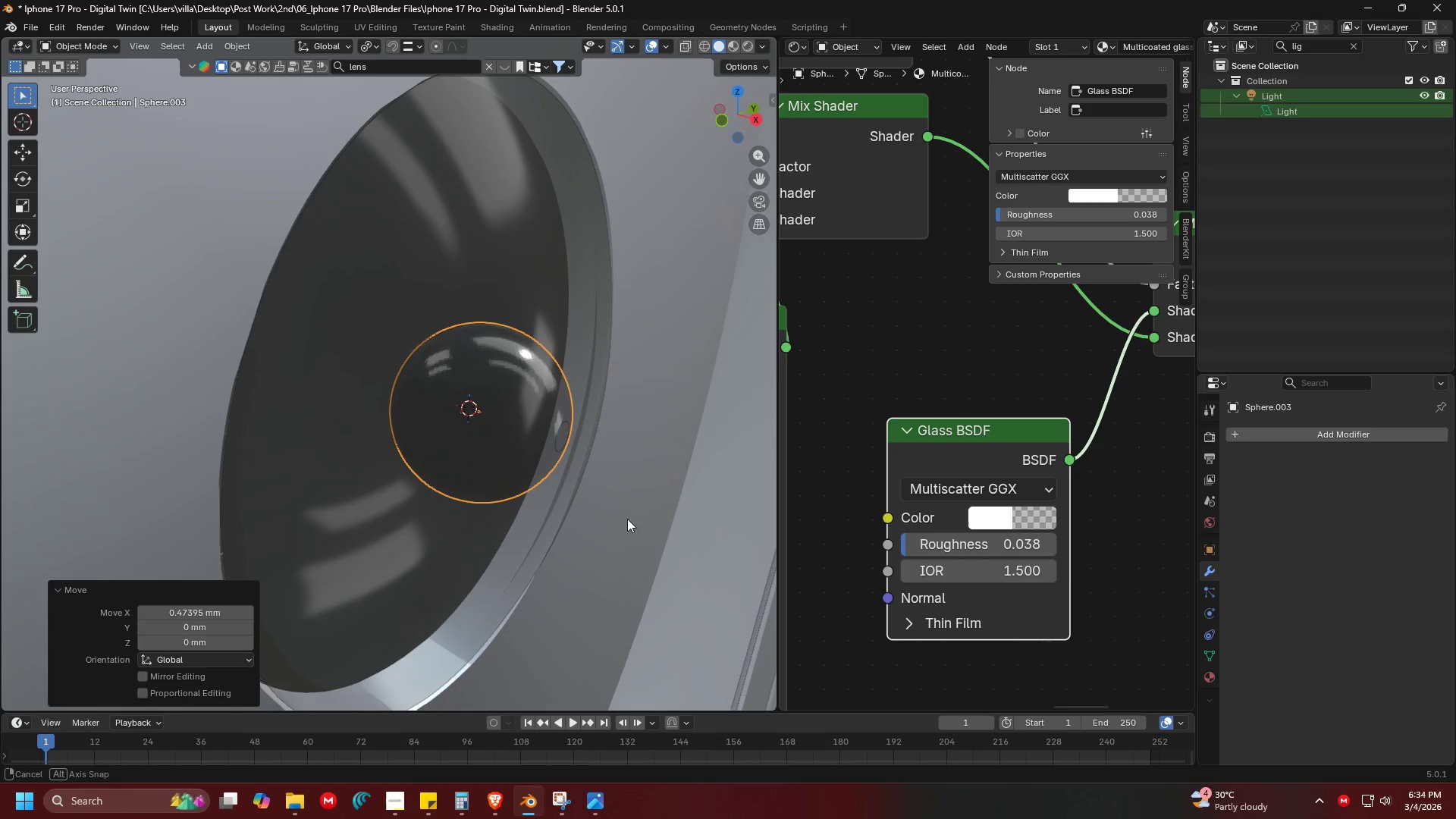 
key(G)
 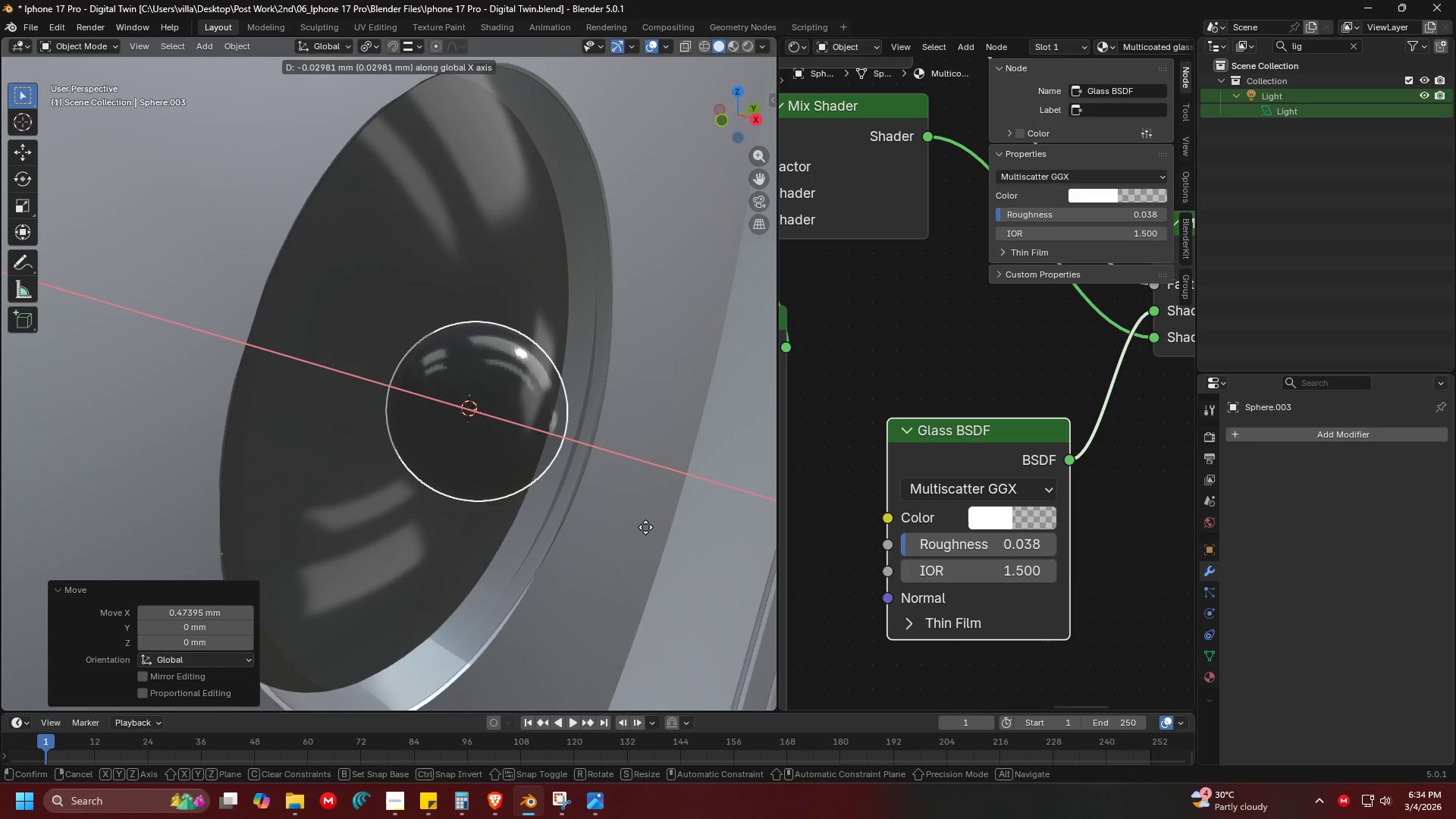 
left_click([645, 527])
 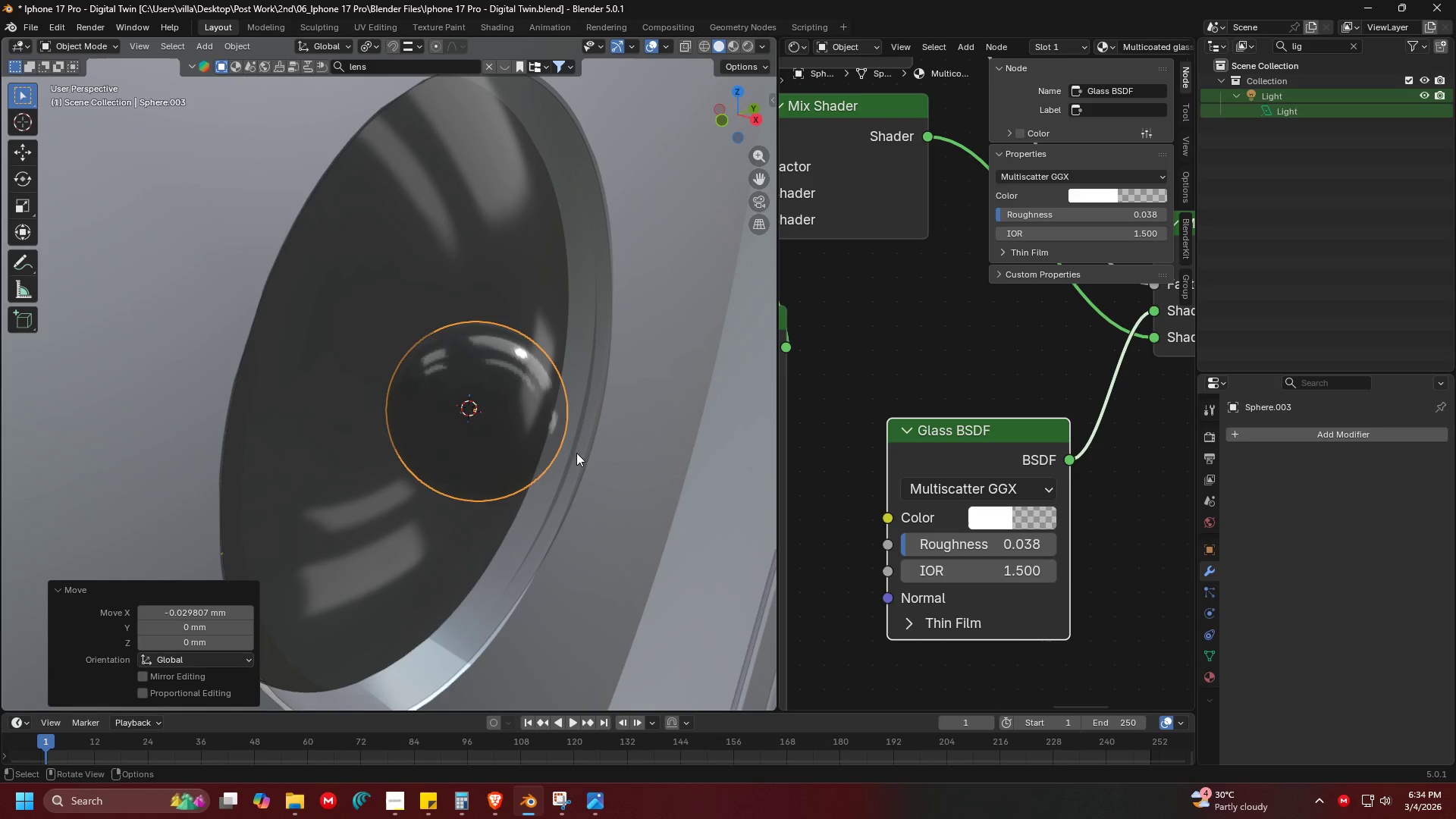 
key(Alt+AltLeft)
 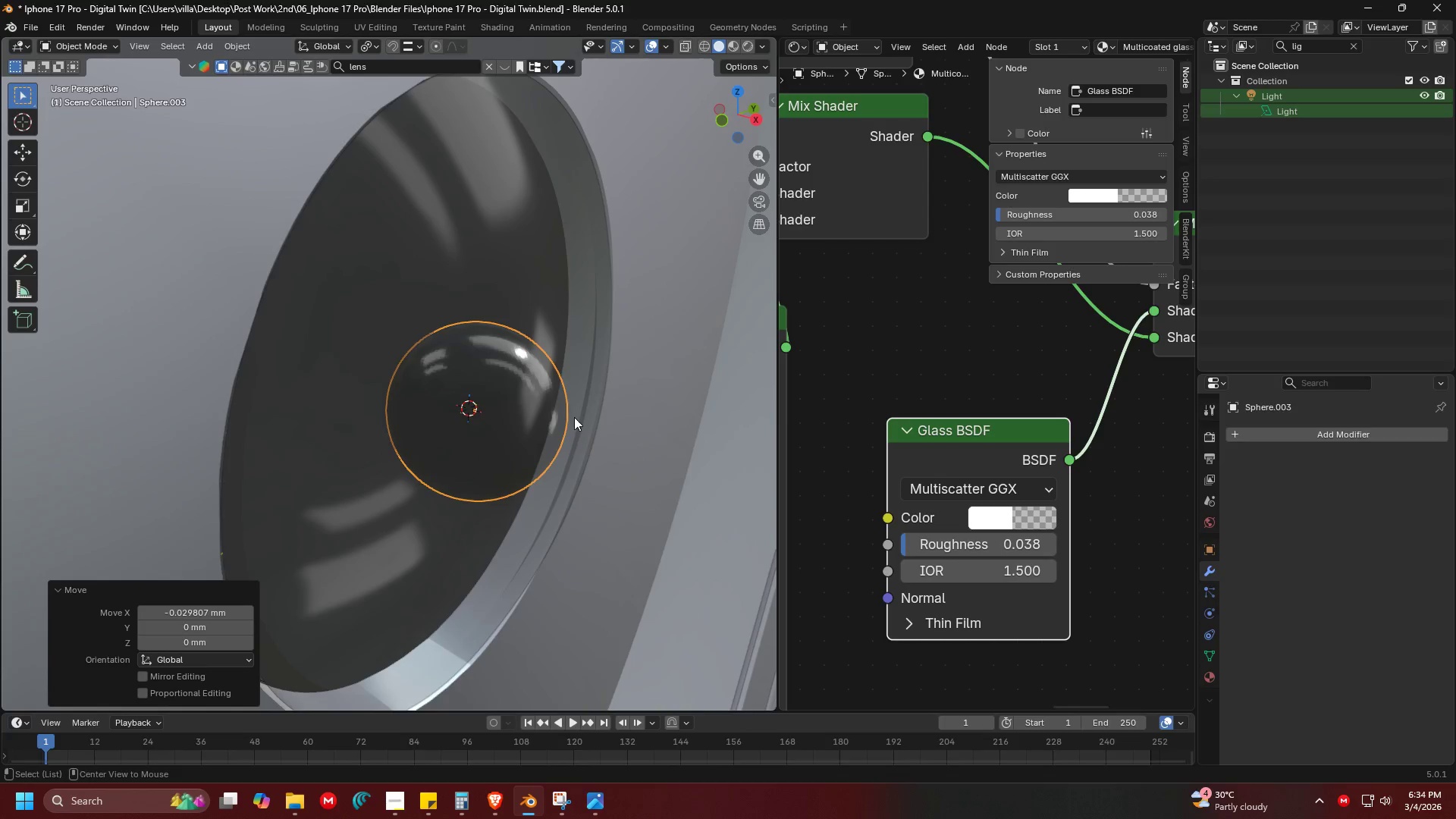 
key(Alt+Tab)
 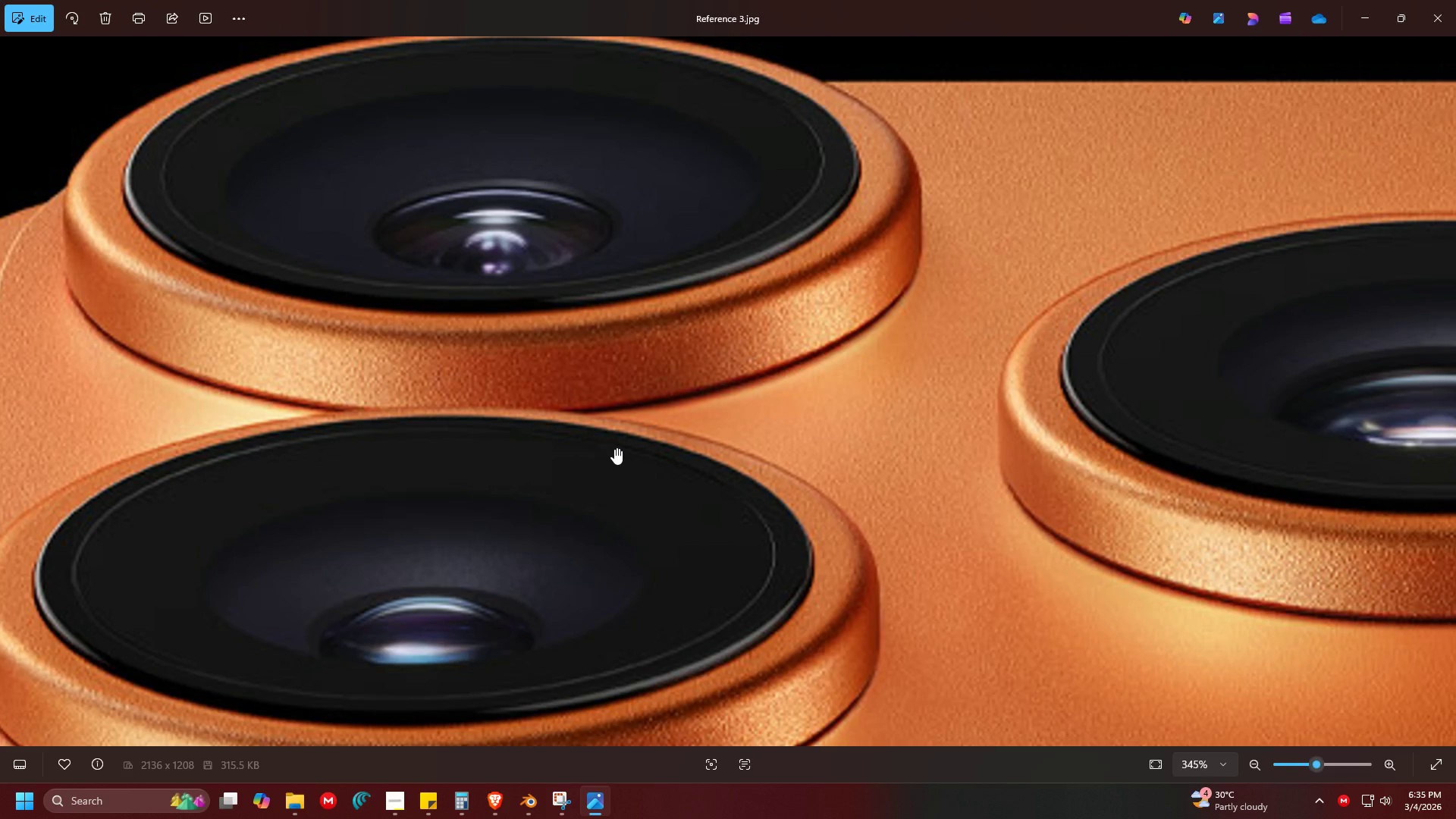 
key(Alt+AltLeft)
 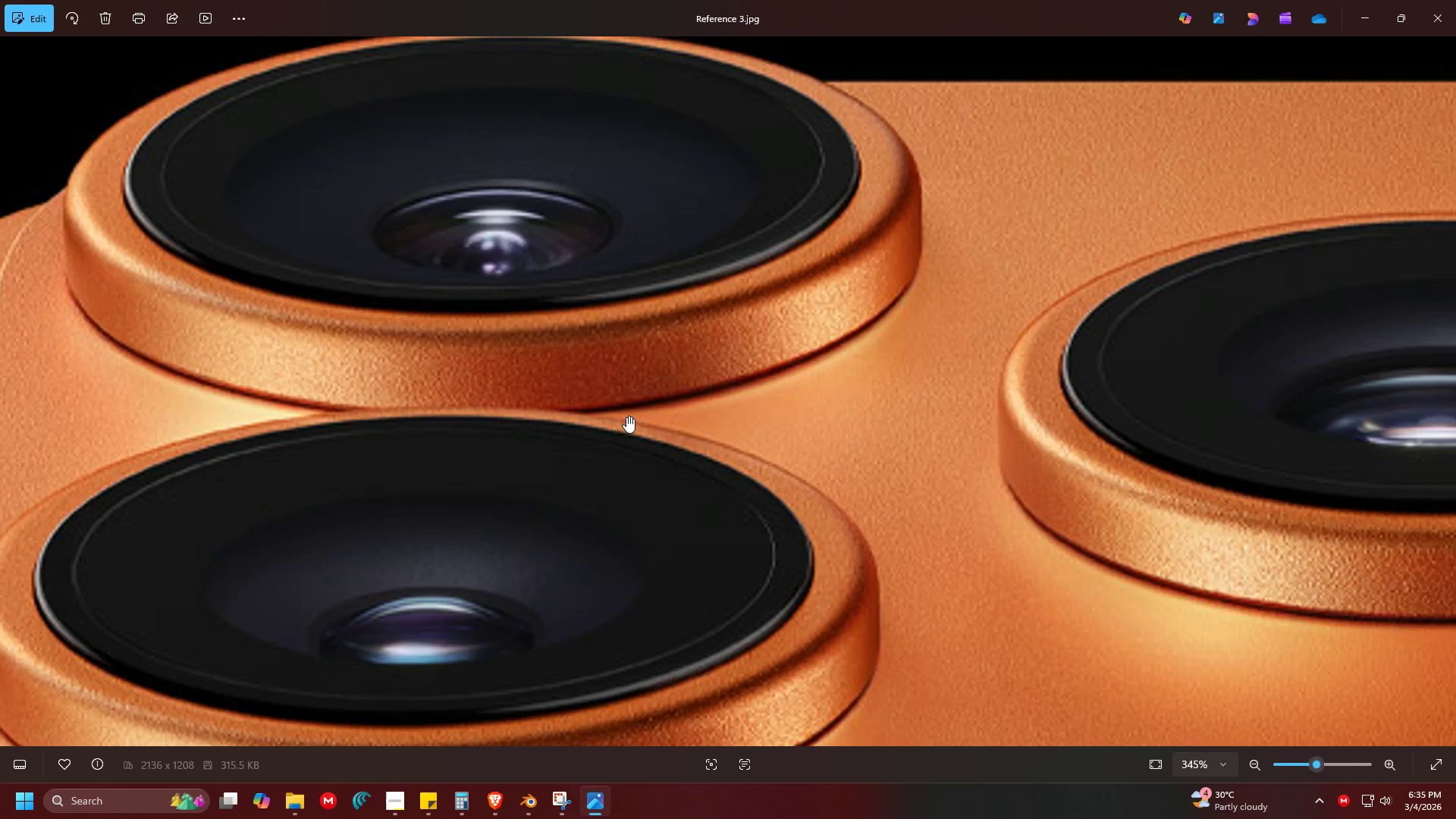 
key(Alt+Tab)
 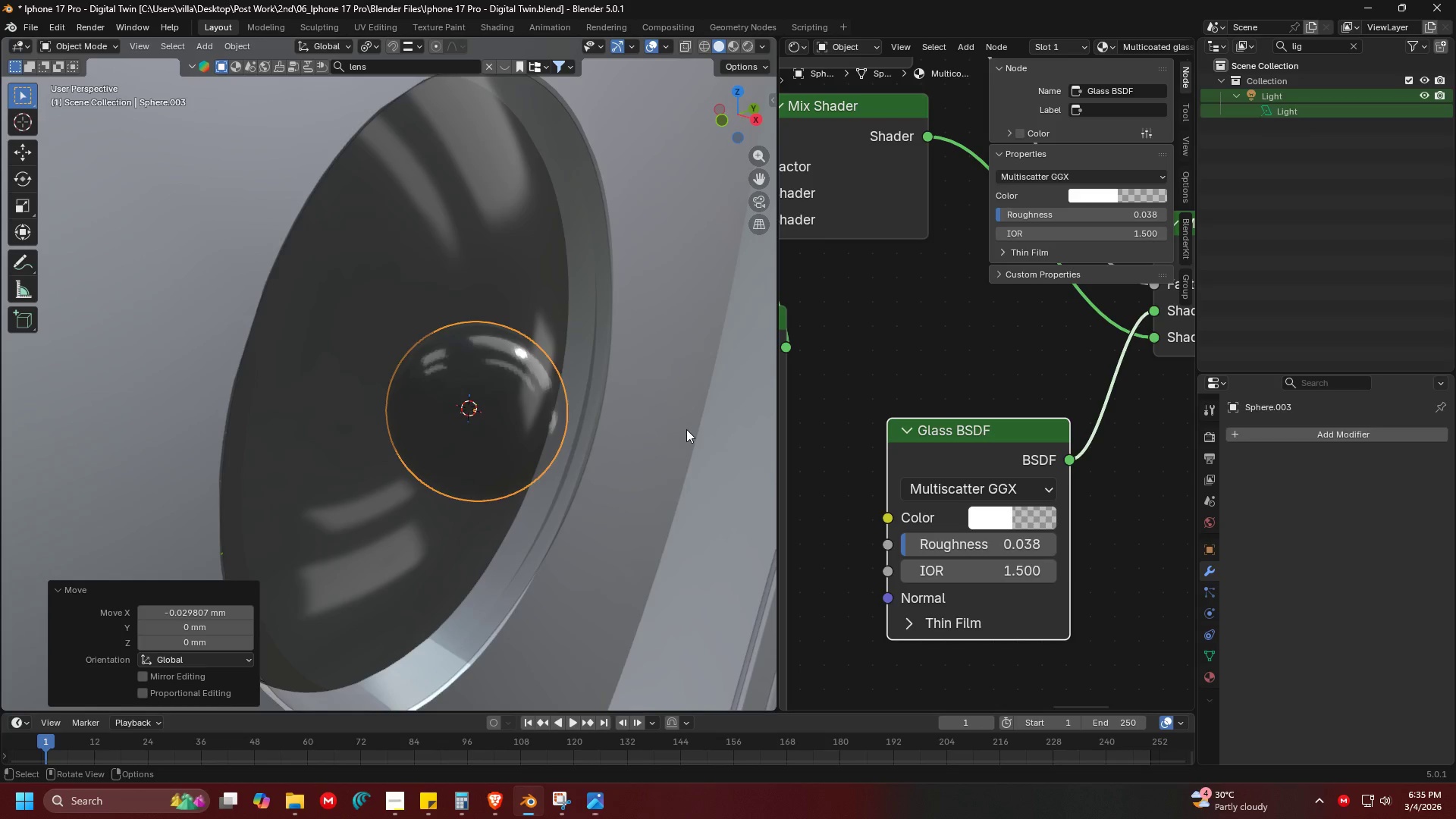 
scroll: coordinate [686, 428], scroll_direction: down, amount: 2.0
 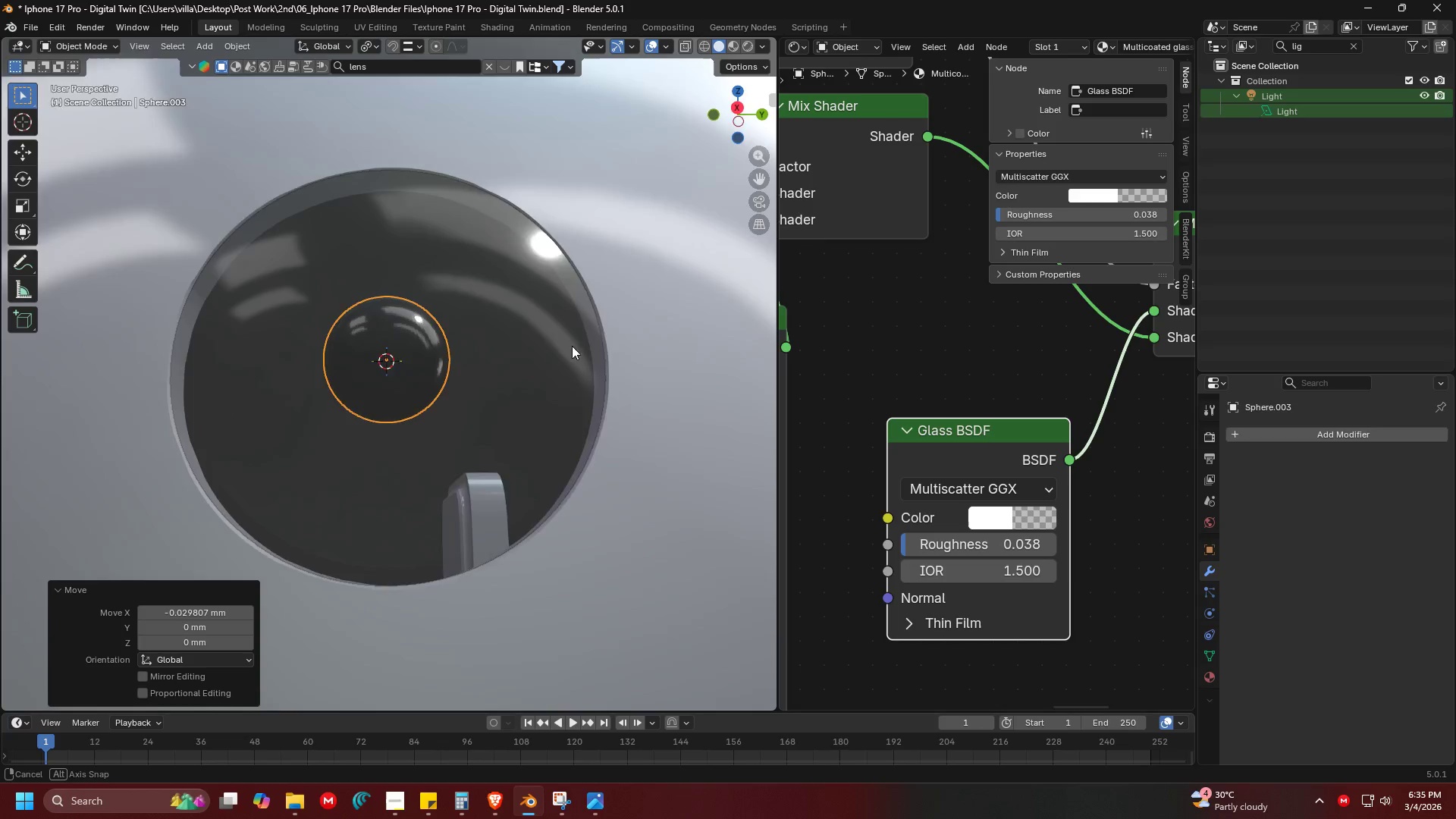 
scroll: coordinate [550, 328], scroll_direction: up, amount: 1.0
 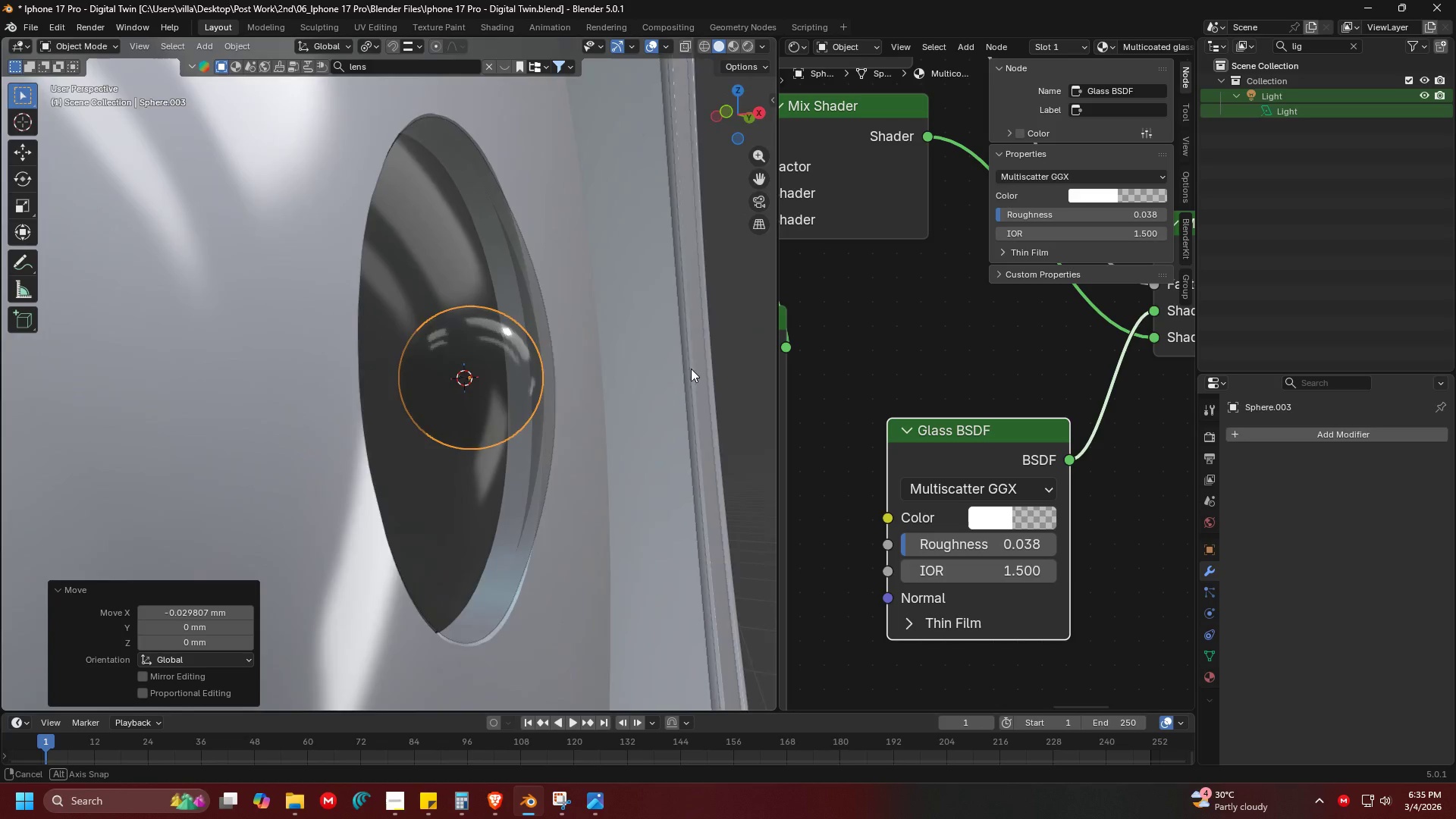 
key(Alt+AltLeft)
 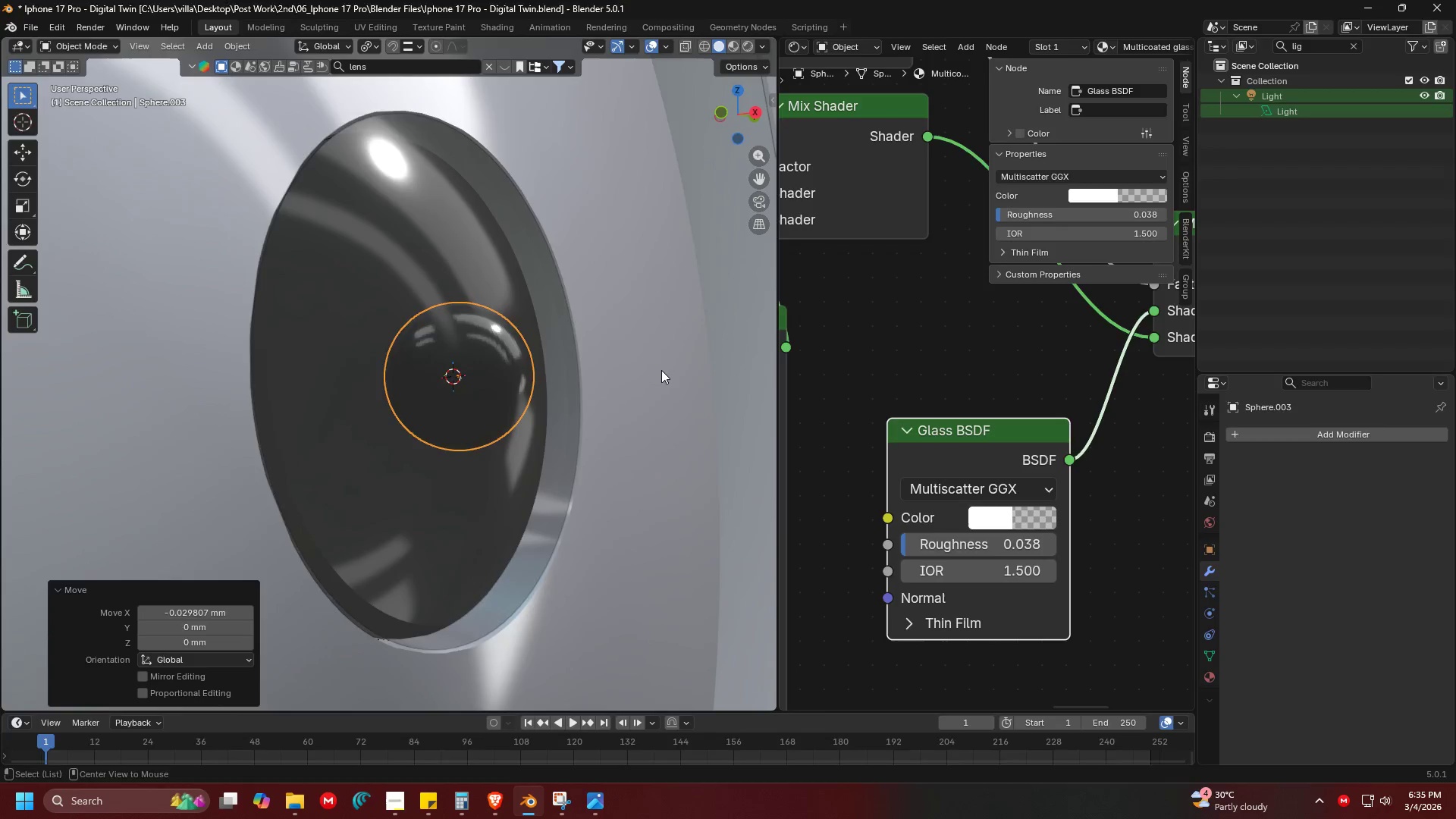 
key(Alt+Tab)
 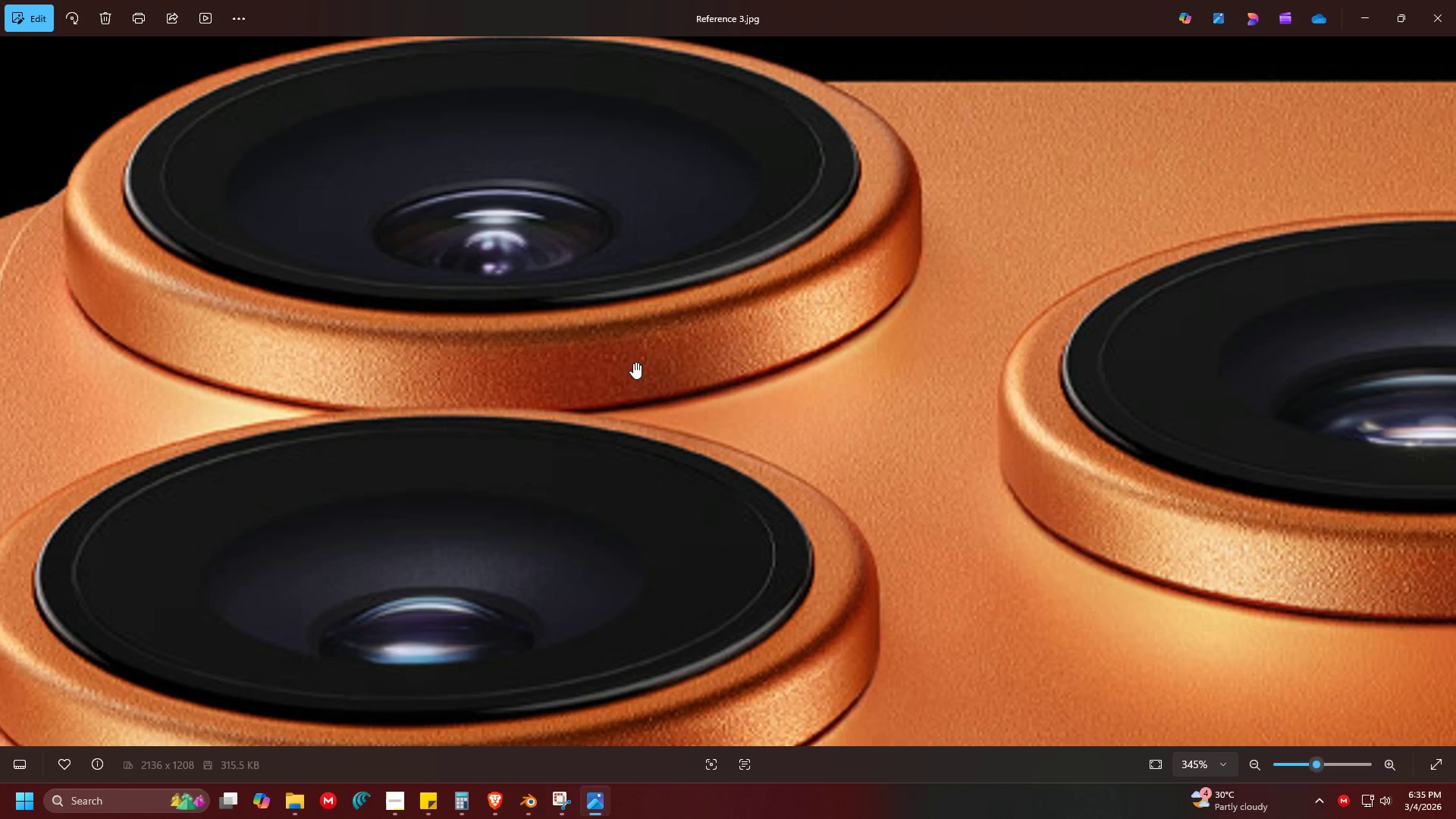 
key(Alt+AltLeft)
 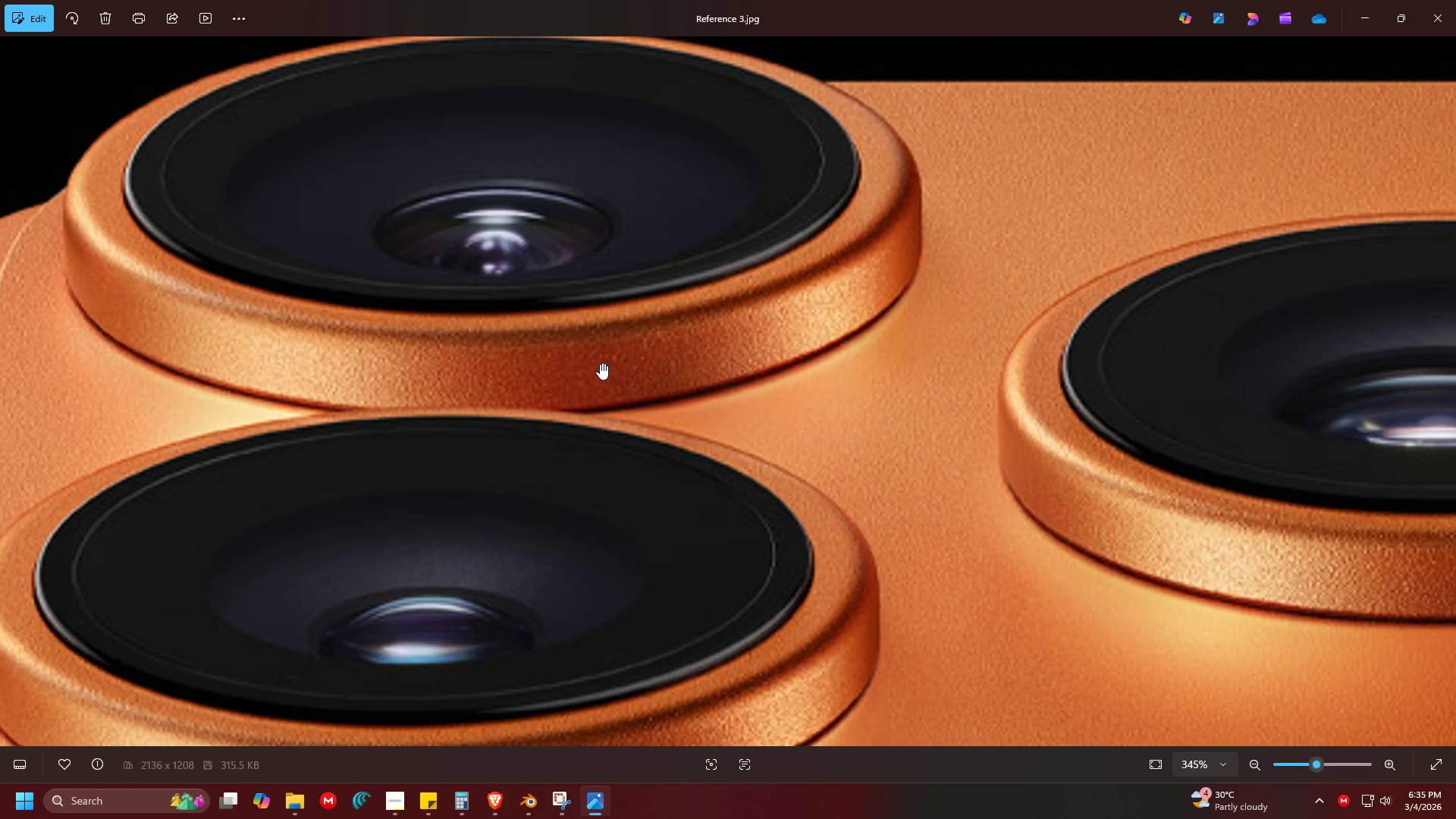 
key(Alt+Tab)
 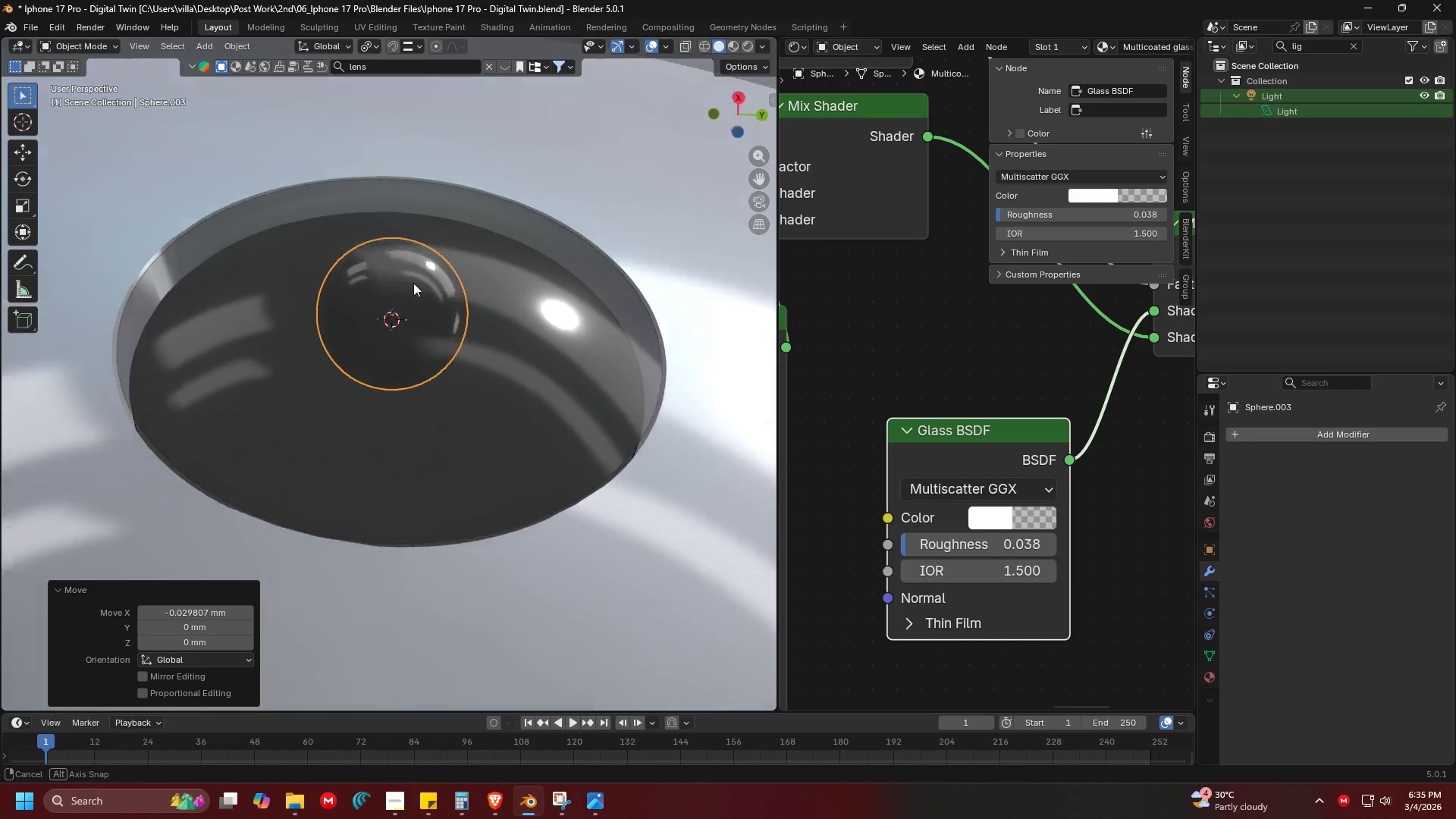 
key(Shift+ShiftLeft)
 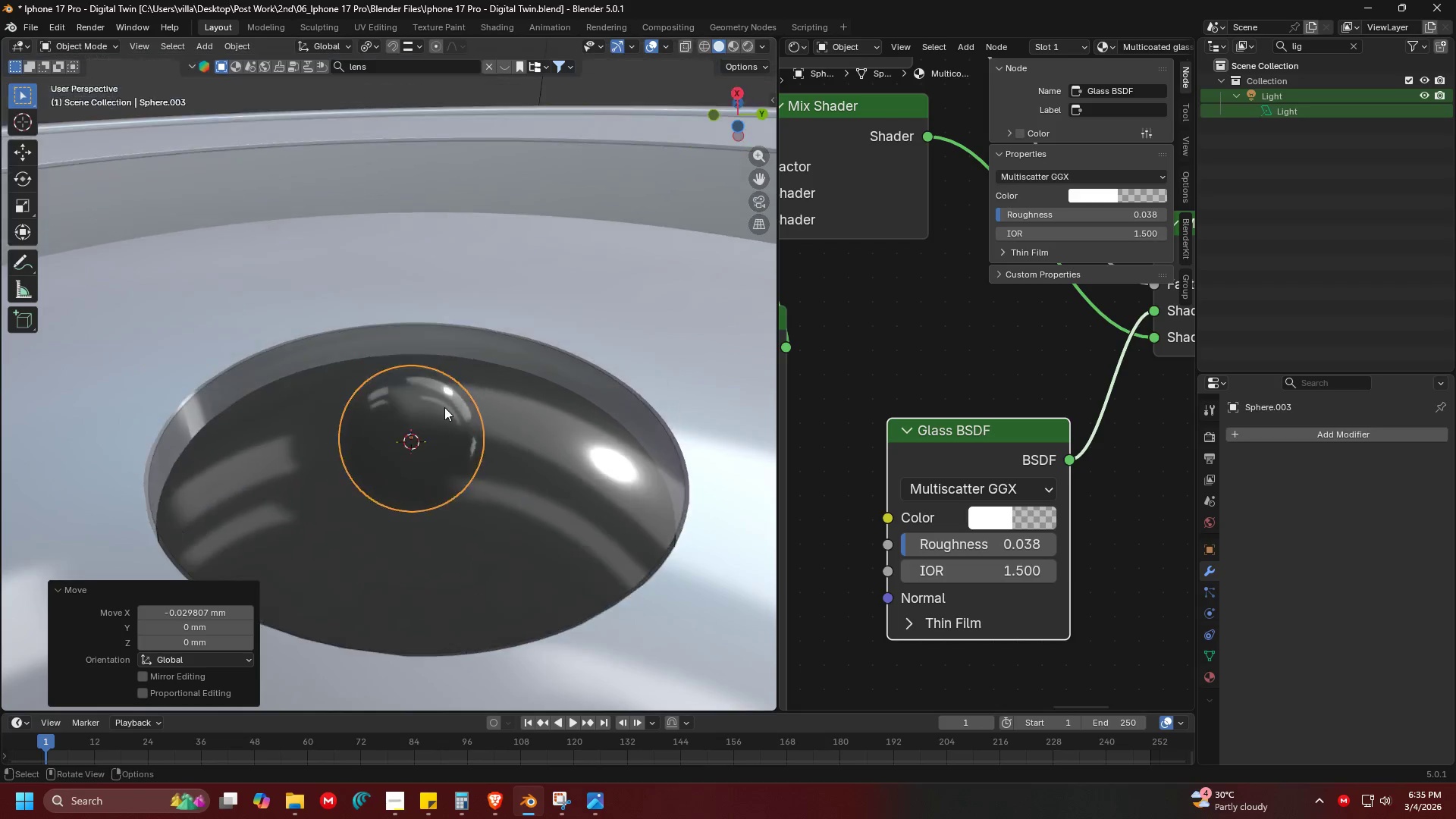 
scroll: coordinate [444, 400], scroll_direction: down, amount: 3.0
 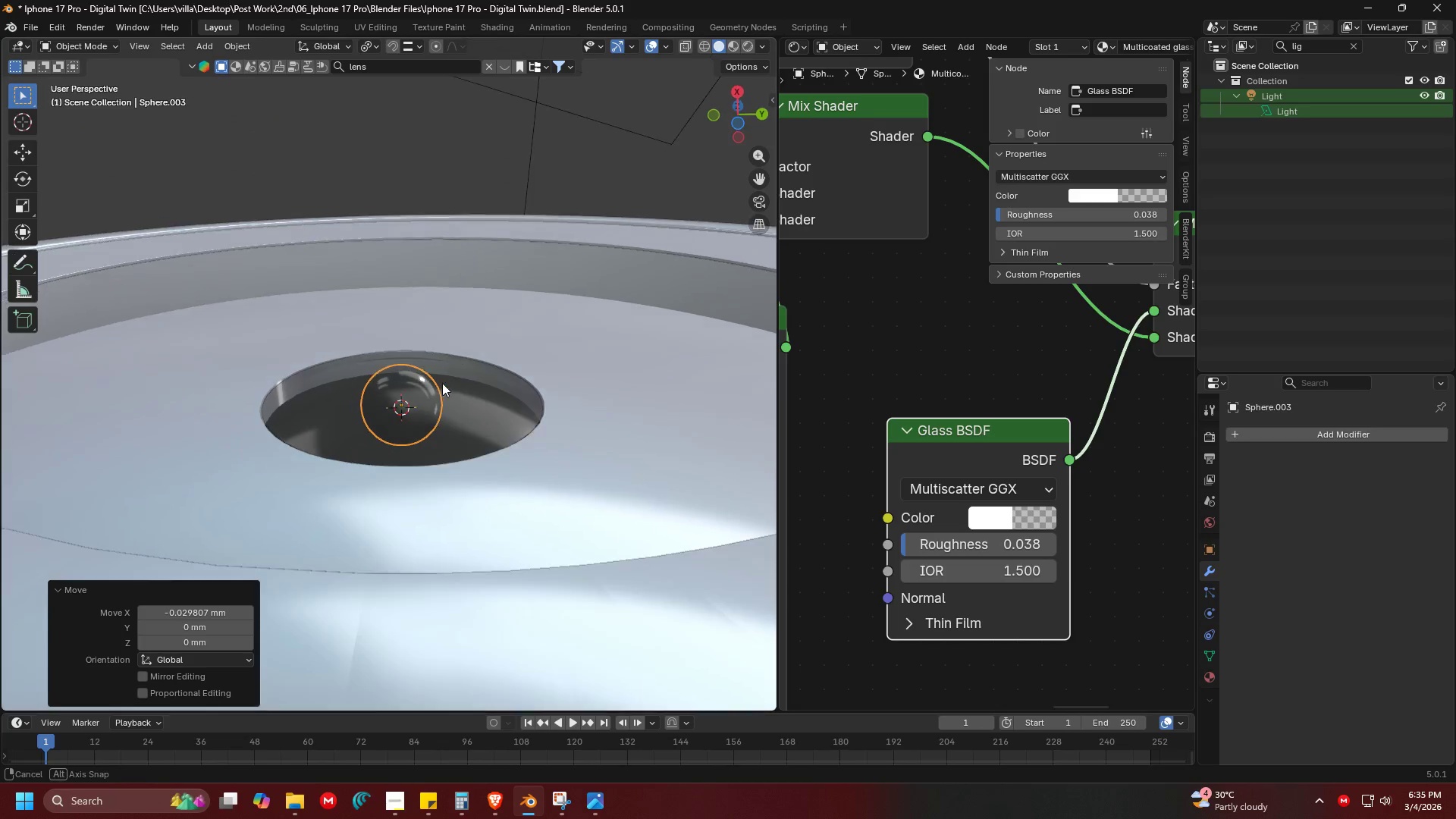 
key(Alt+AltLeft)
 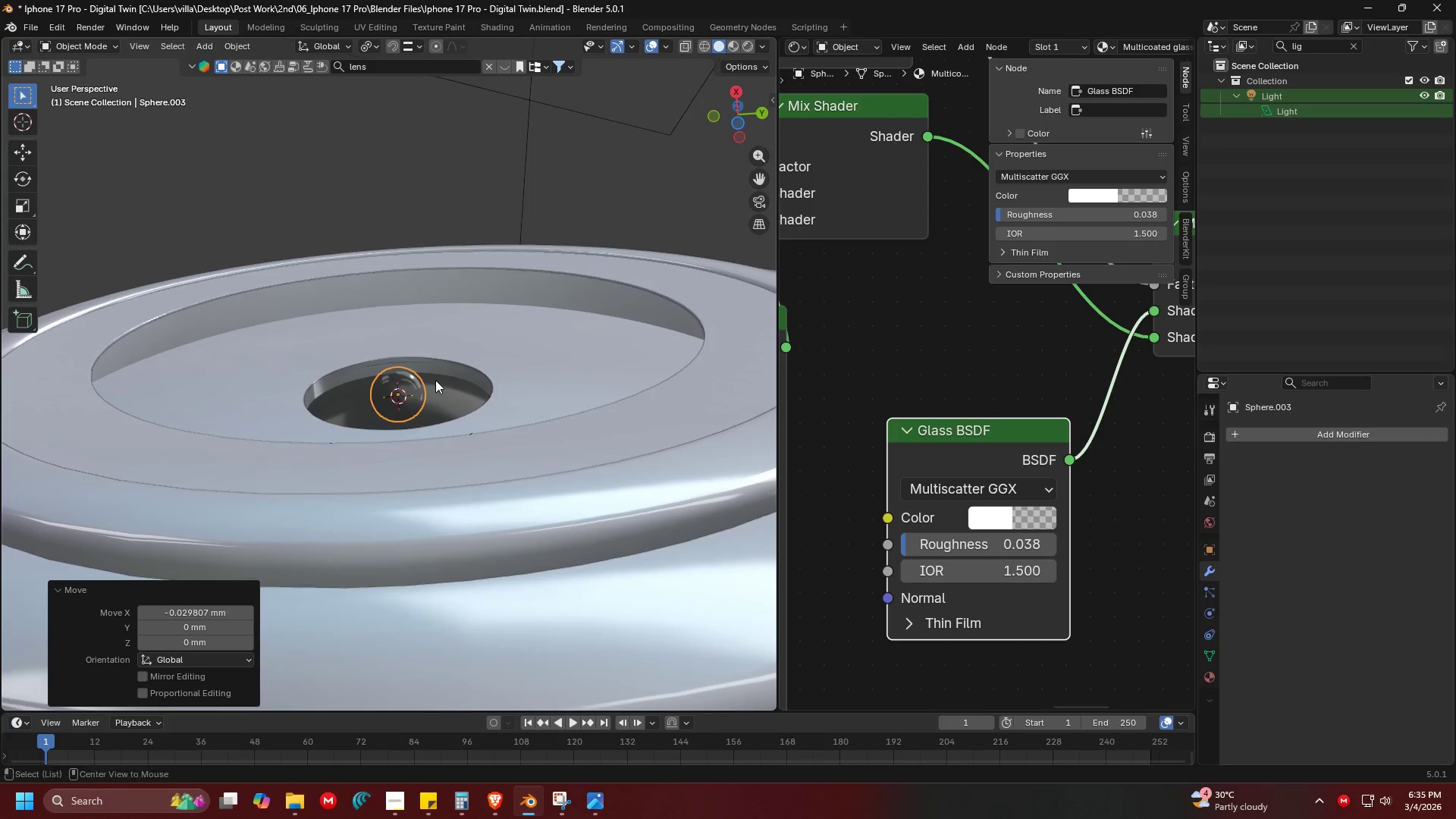 
key(Alt+Tab)
 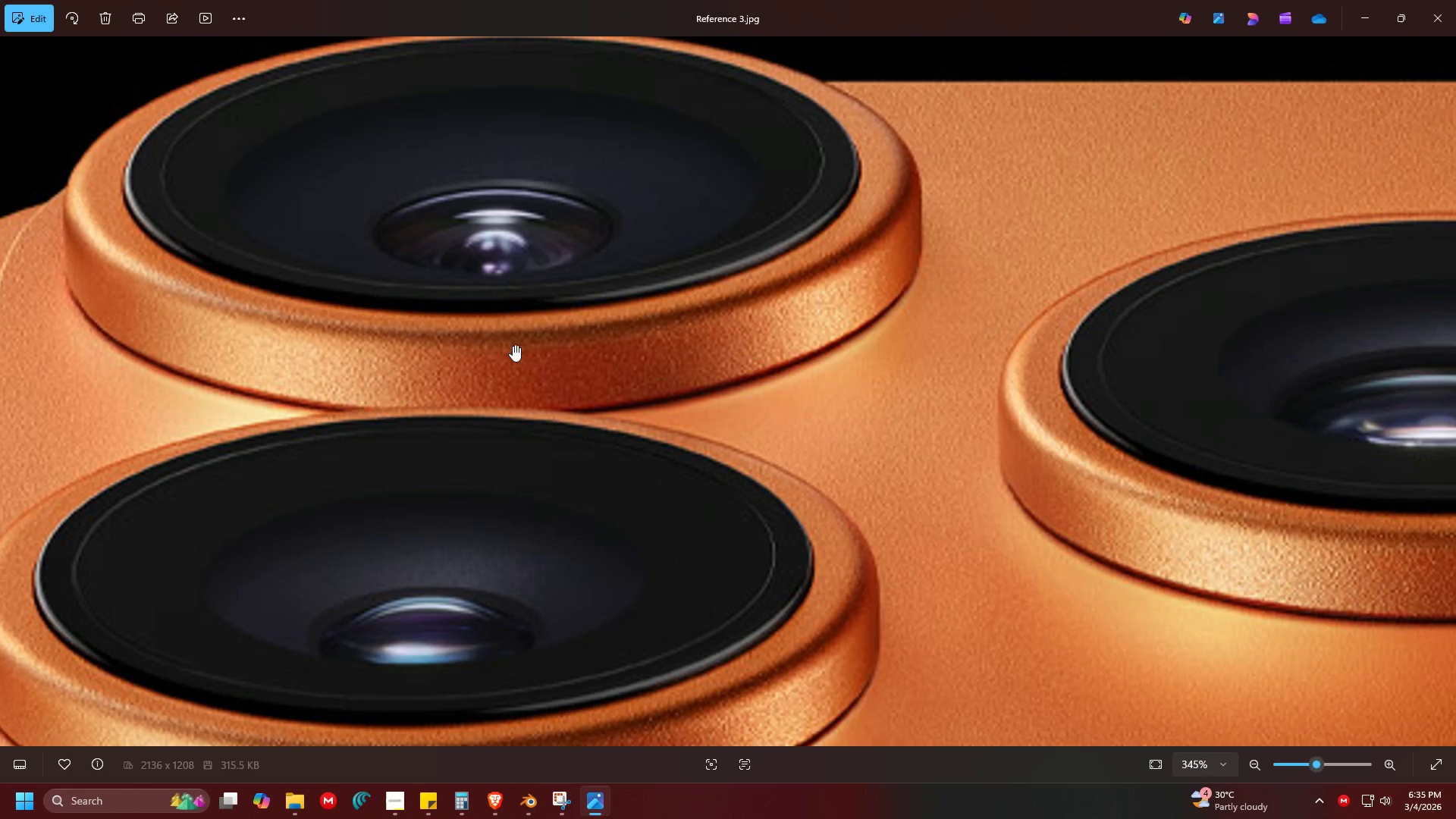 
scroll: coordinate [441, 381], scroll_direction: down, amount: 2.0
 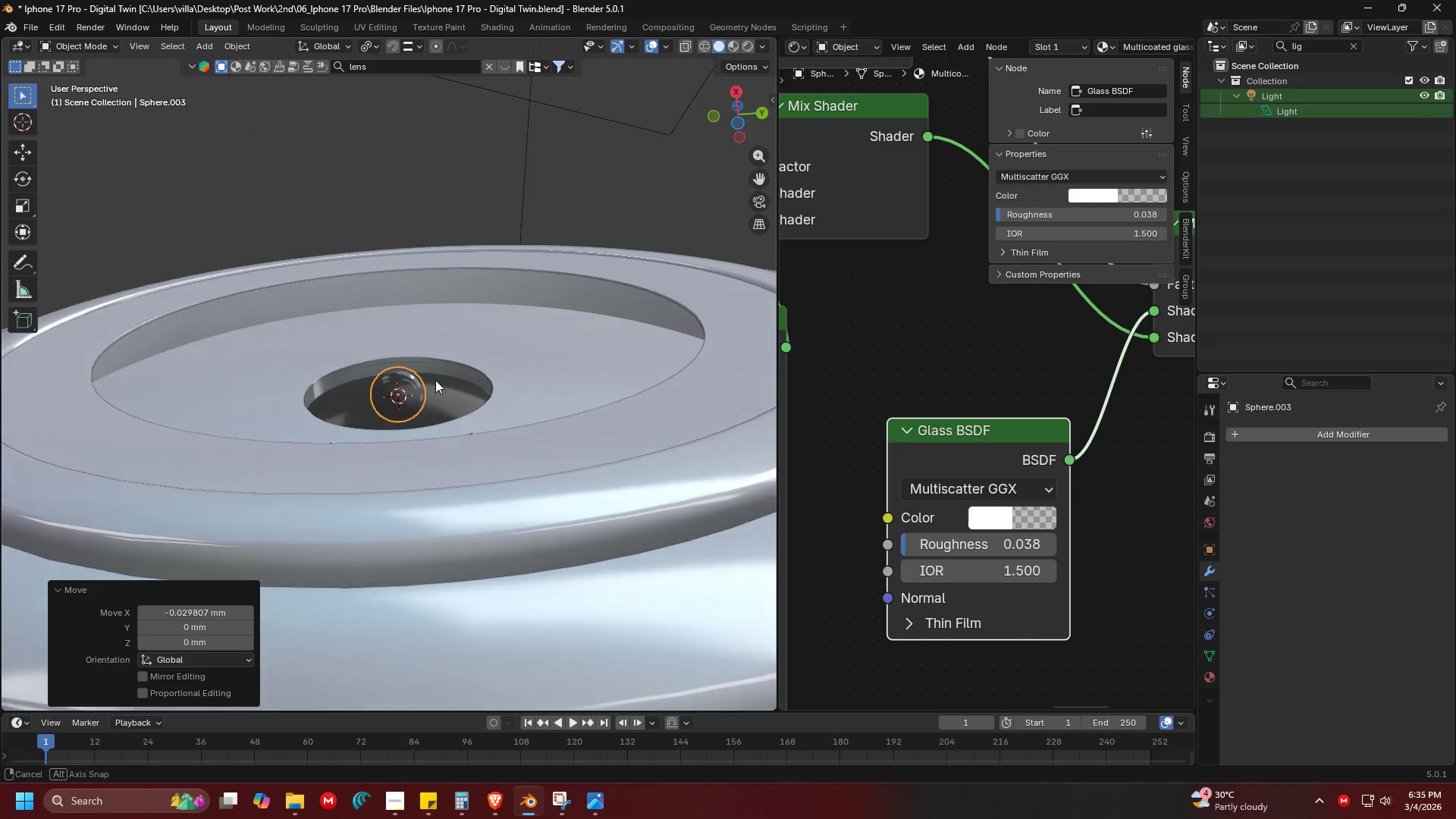 
key(Alt+AltLeft)
 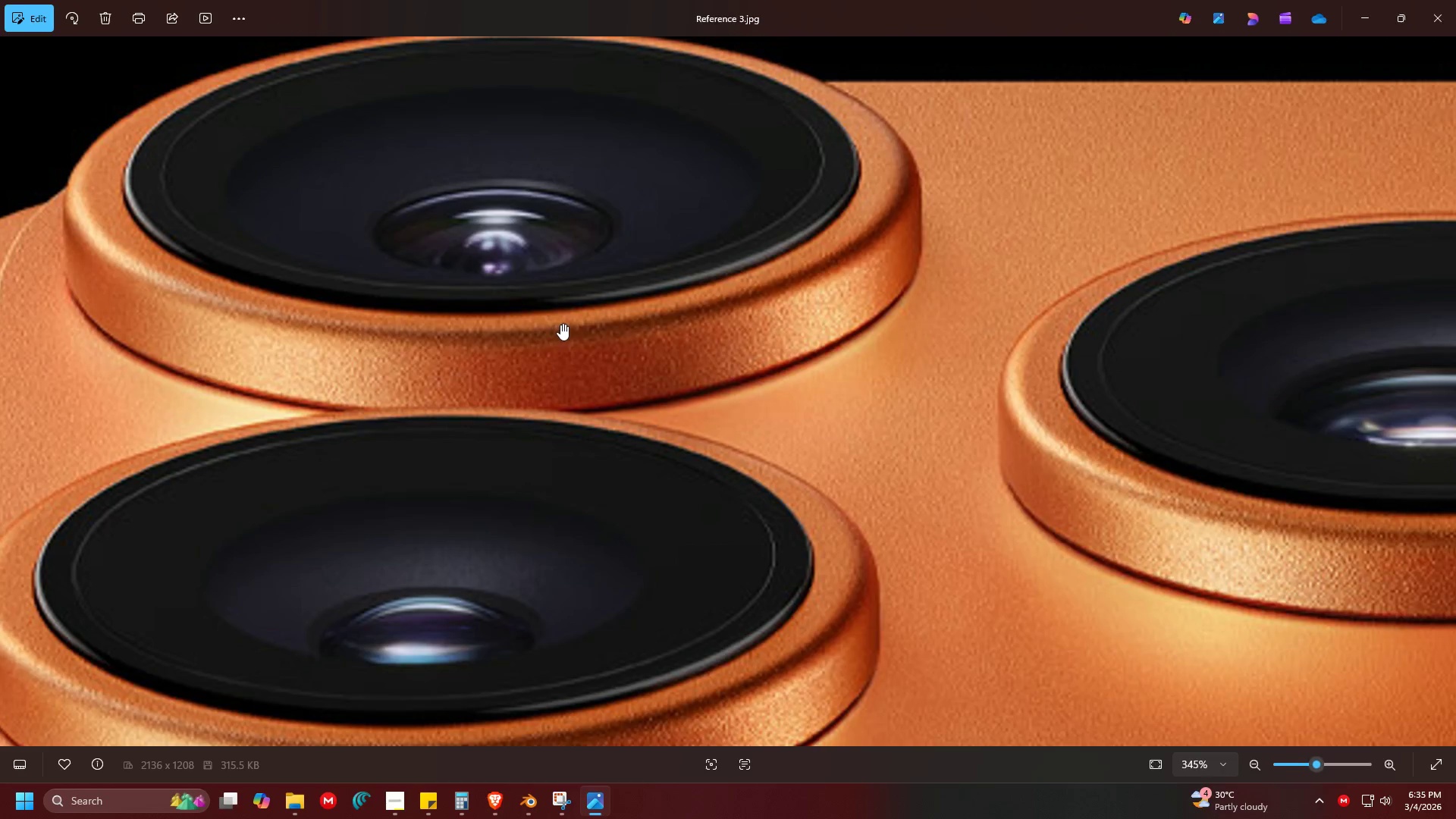 
key(Alt+Tab)
 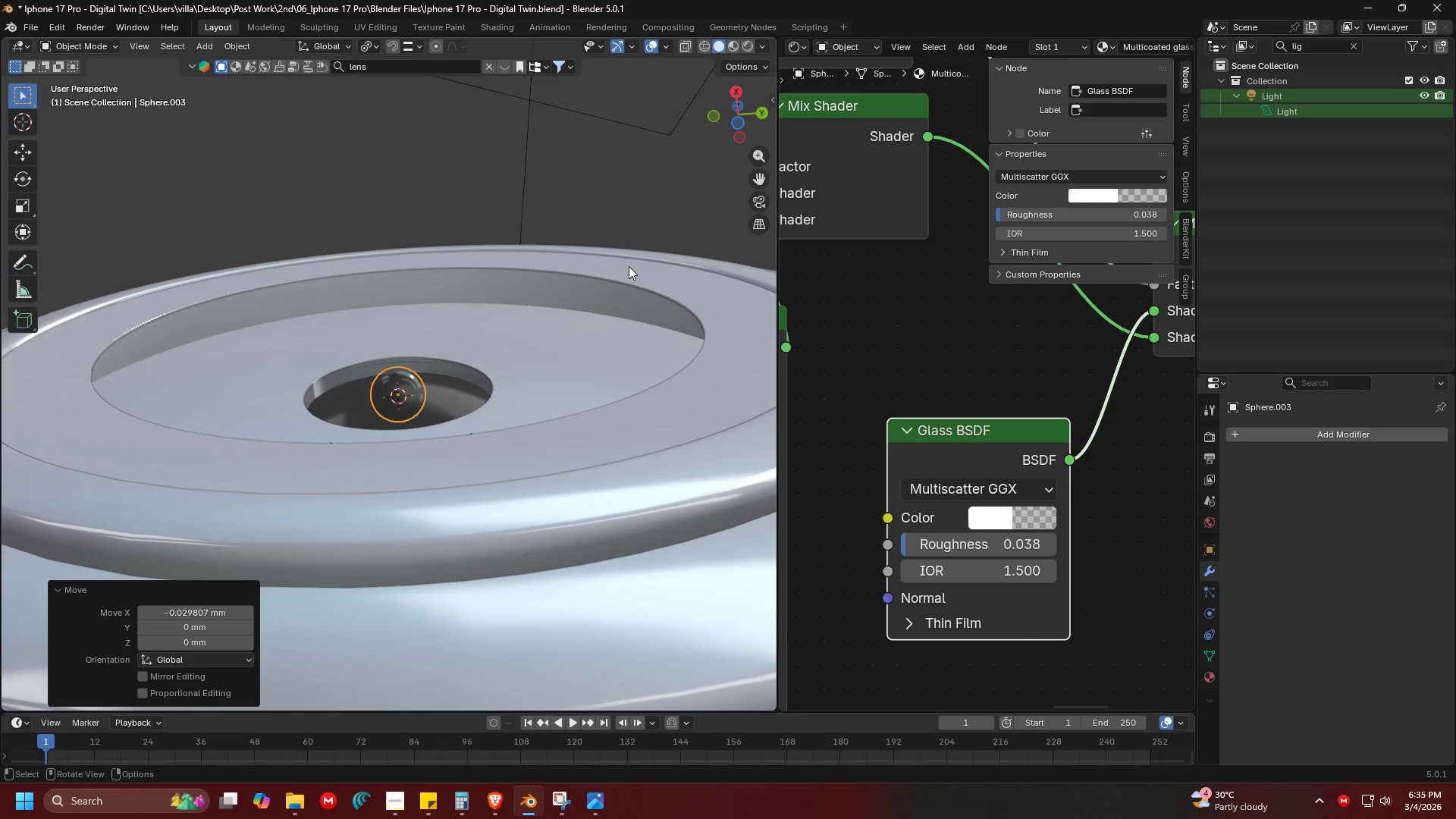 
key(S)
 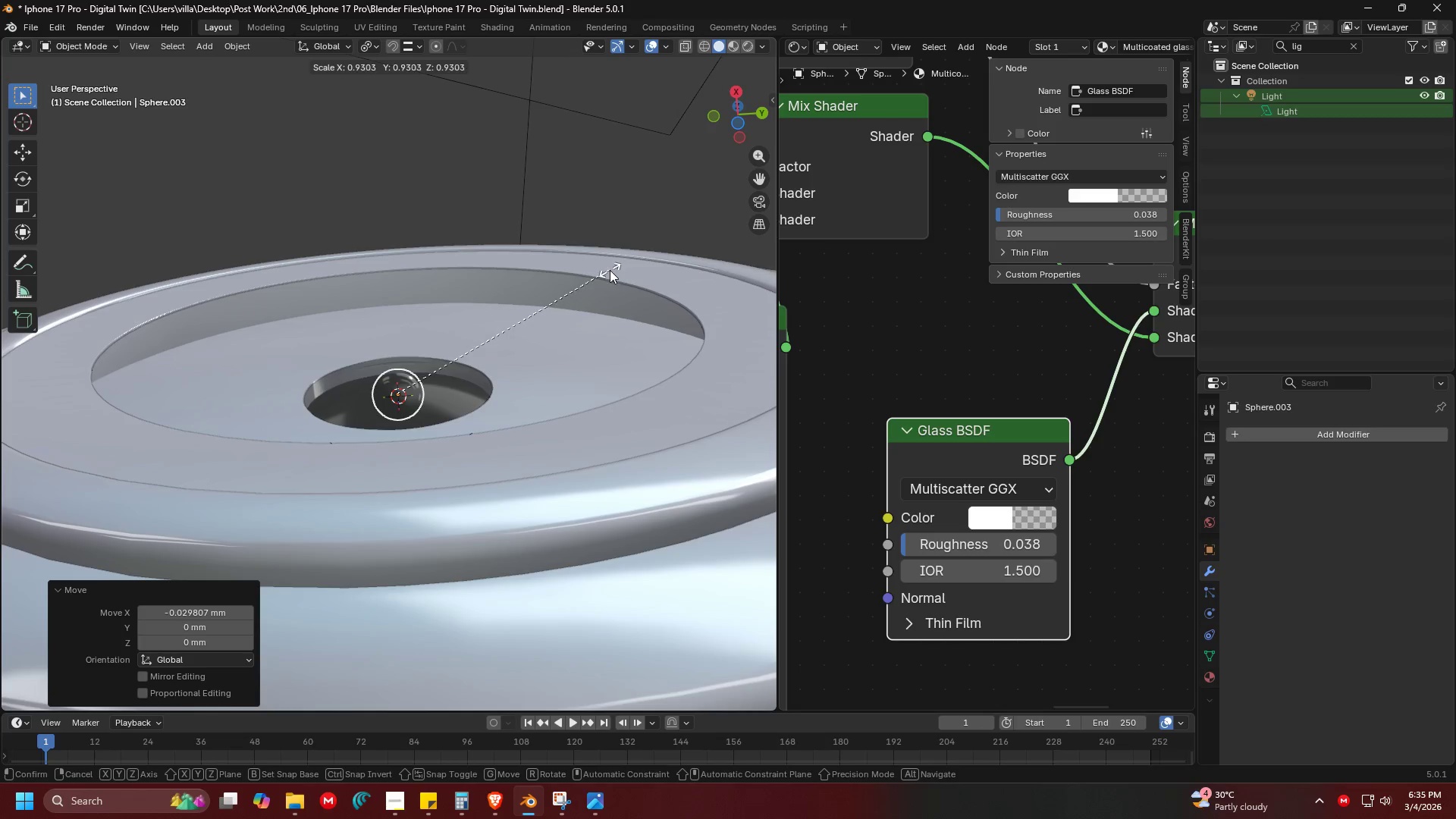 
left_click([609, 270])
 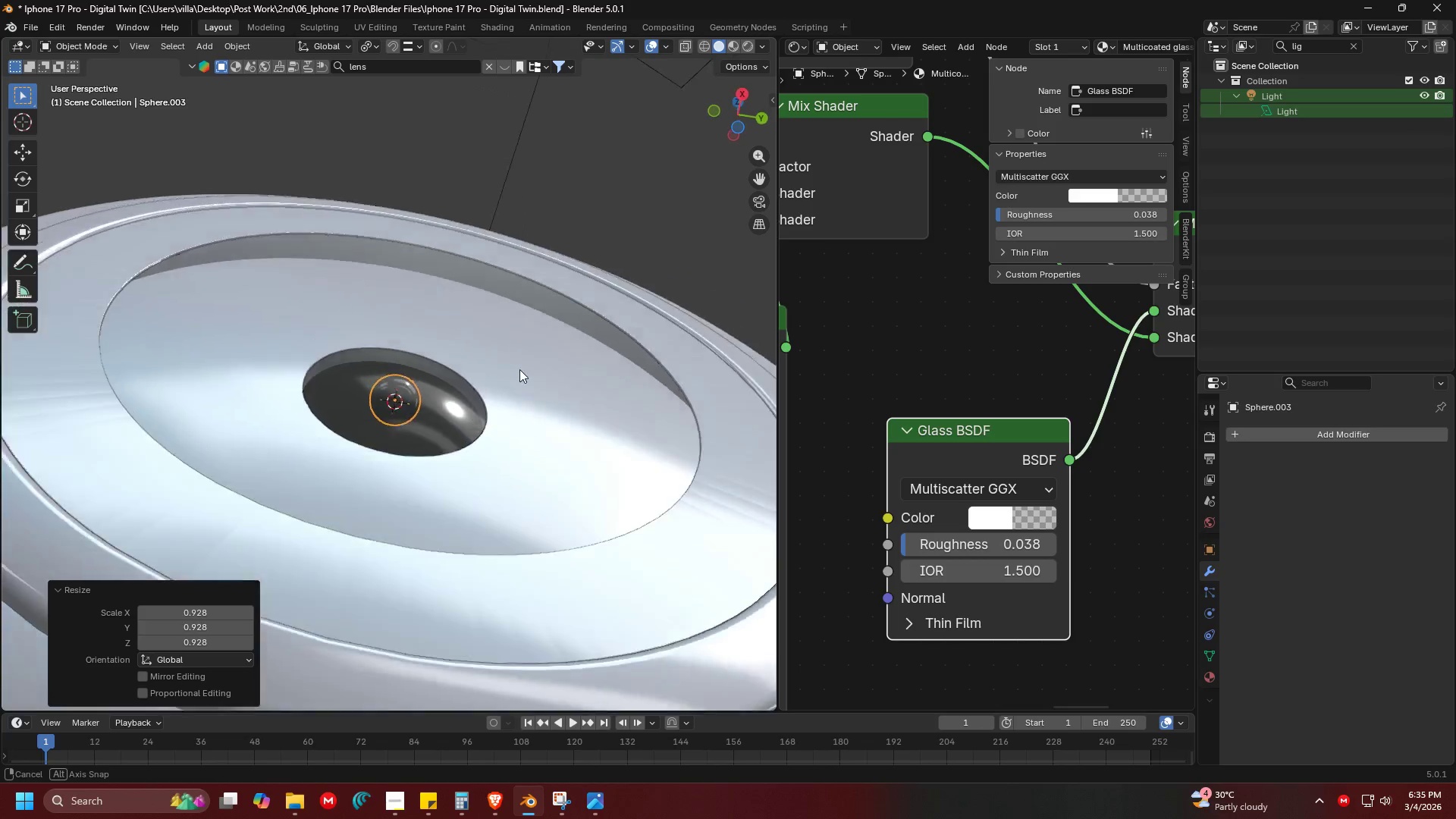 
key(Control+ControlLeft)
 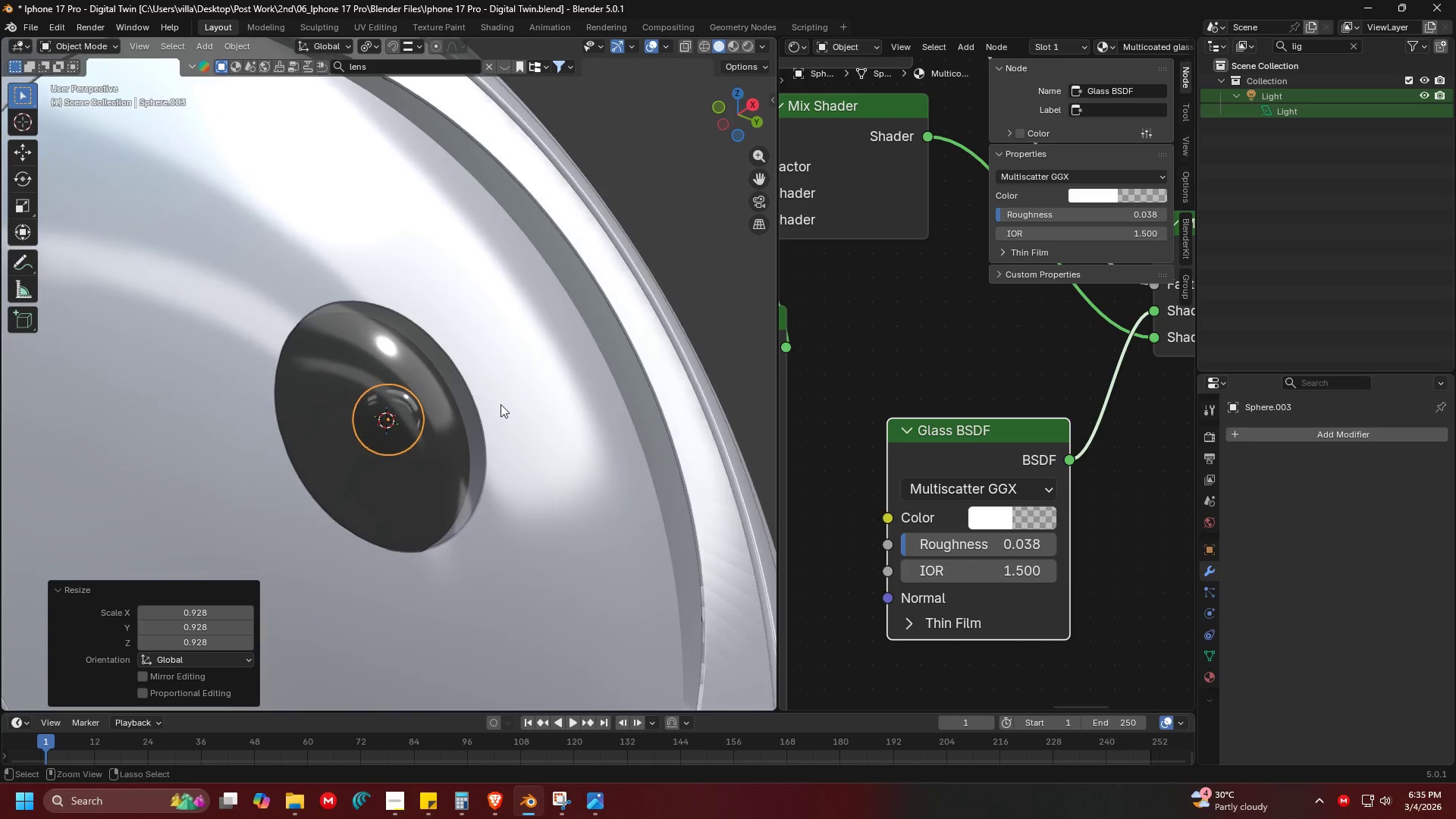 
scroll: coordinate [565, 420], scroll_direction: up, amount: 3.0
 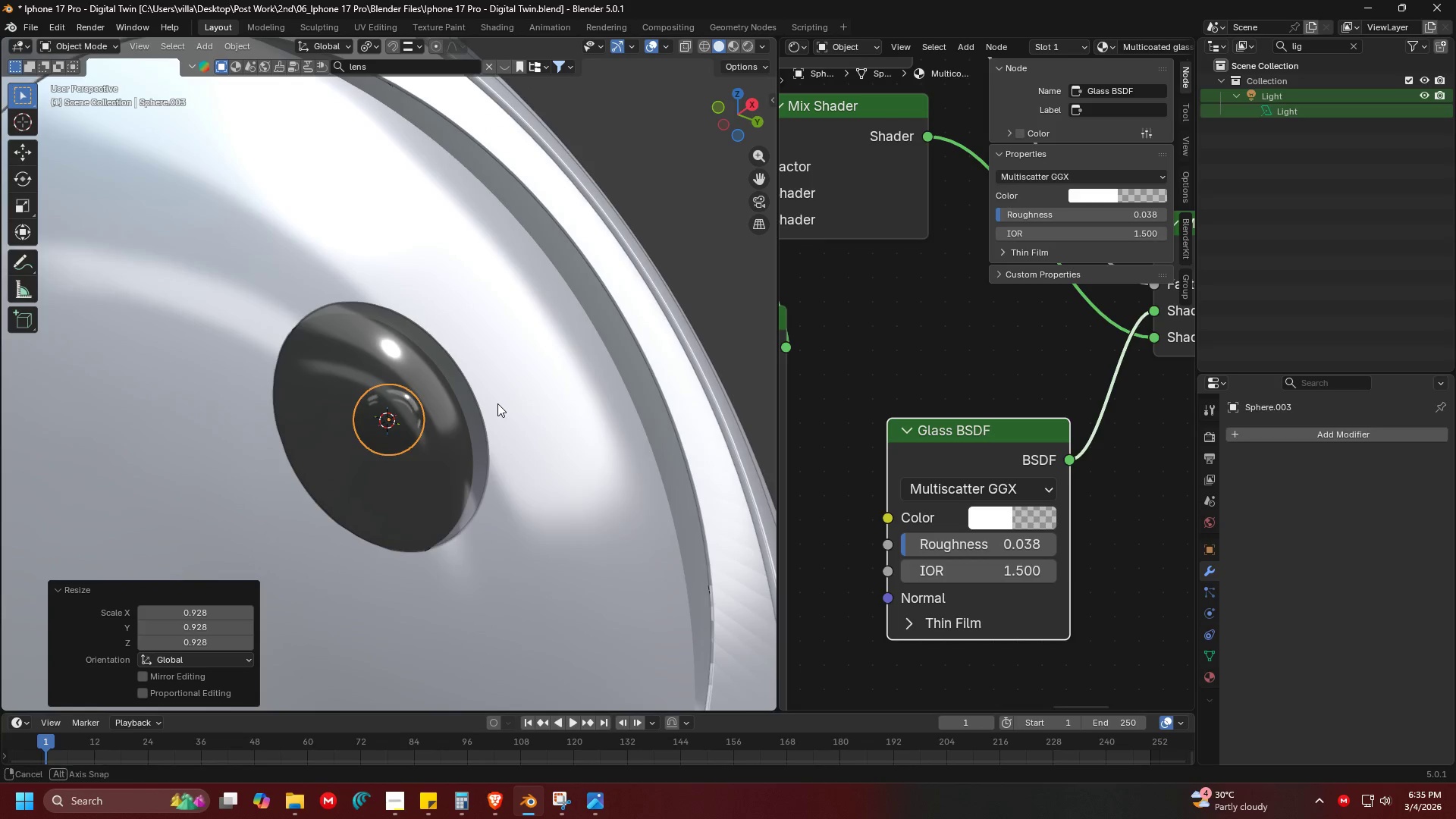 
key(Control+Z)
 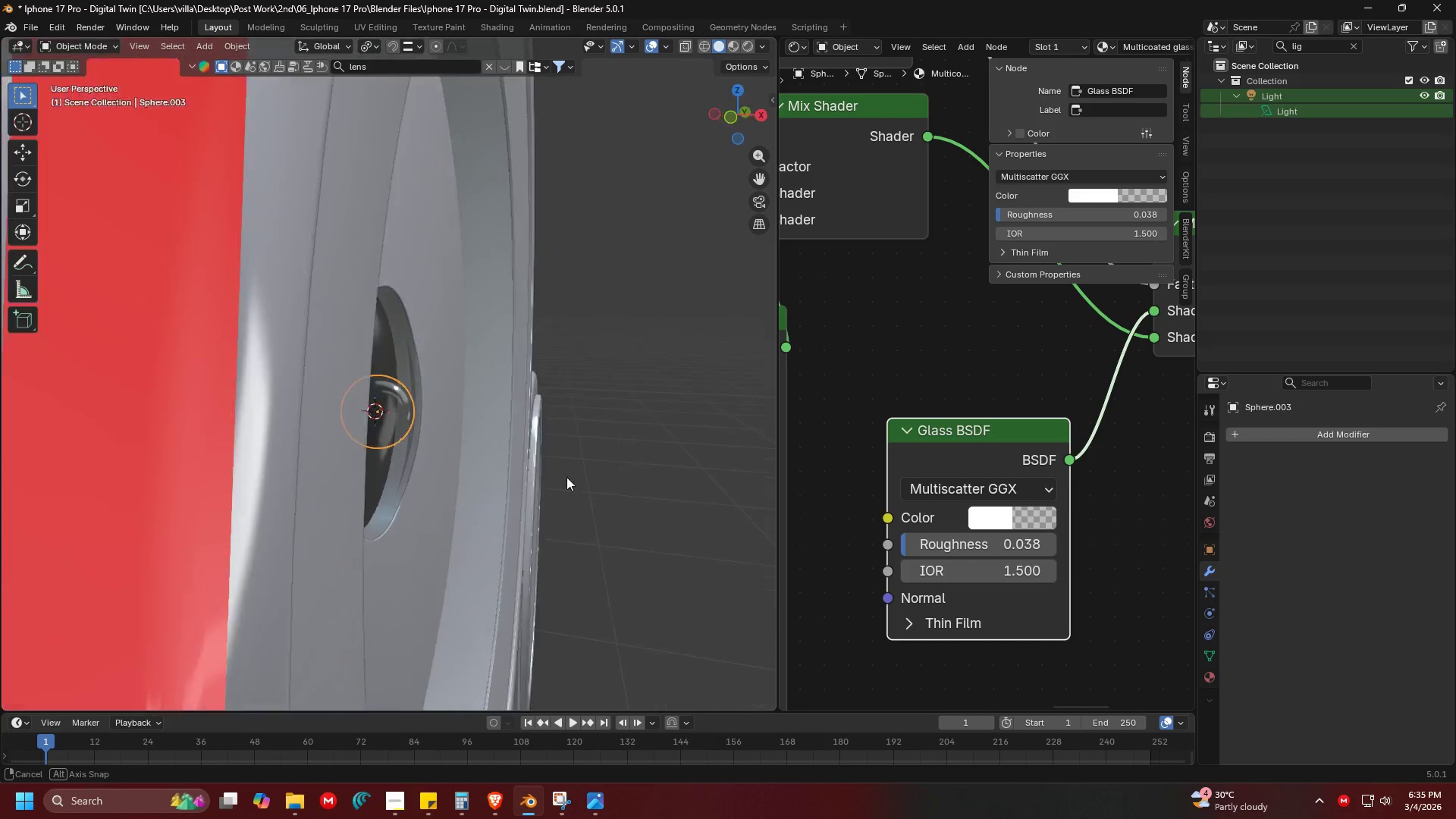 
scroll: coordinate [620, 503], scroll_direction: up, amount: 2.0
 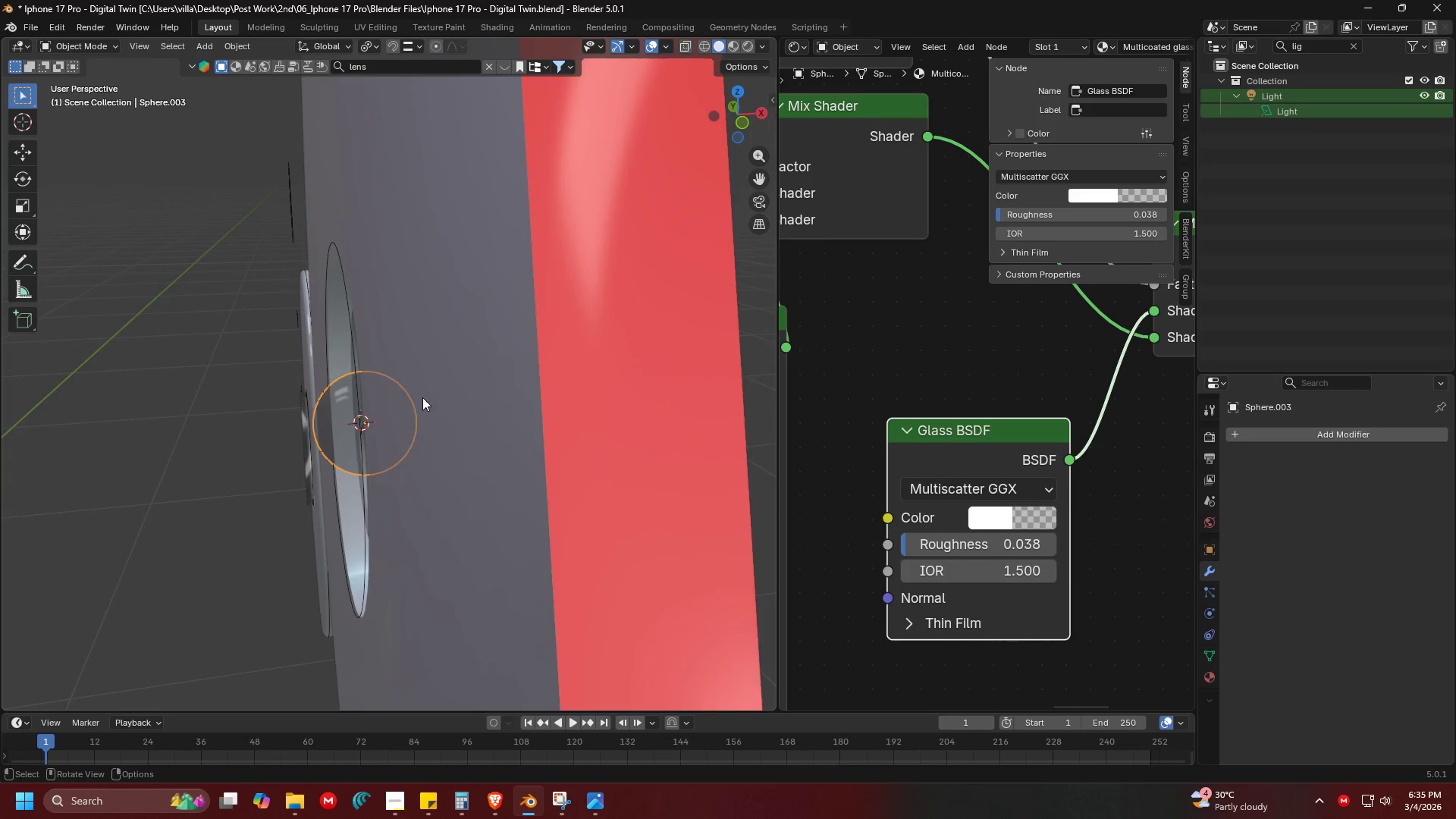 
key(Shift+S)
 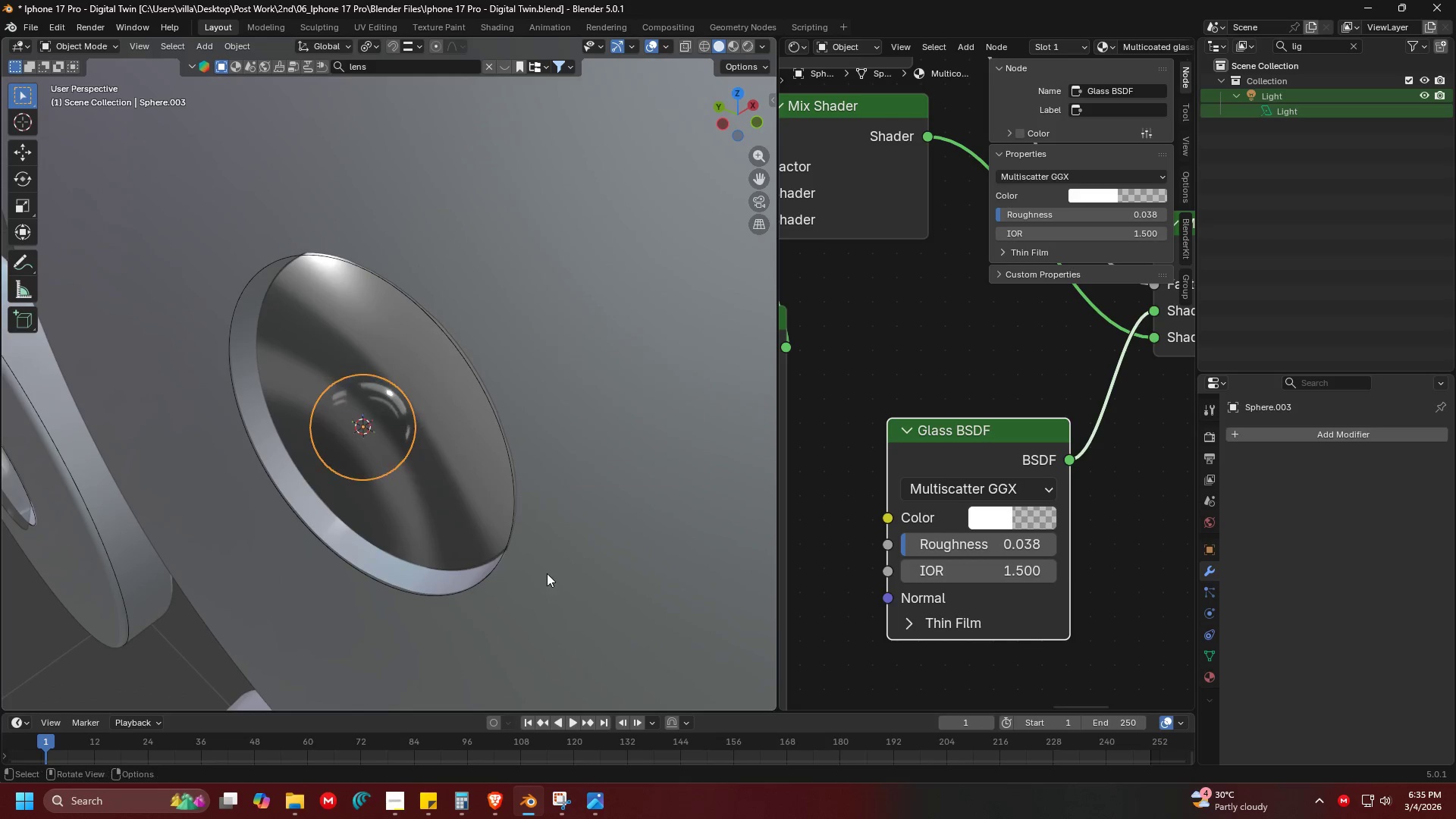 
key(Shift+ShiftLeft)
 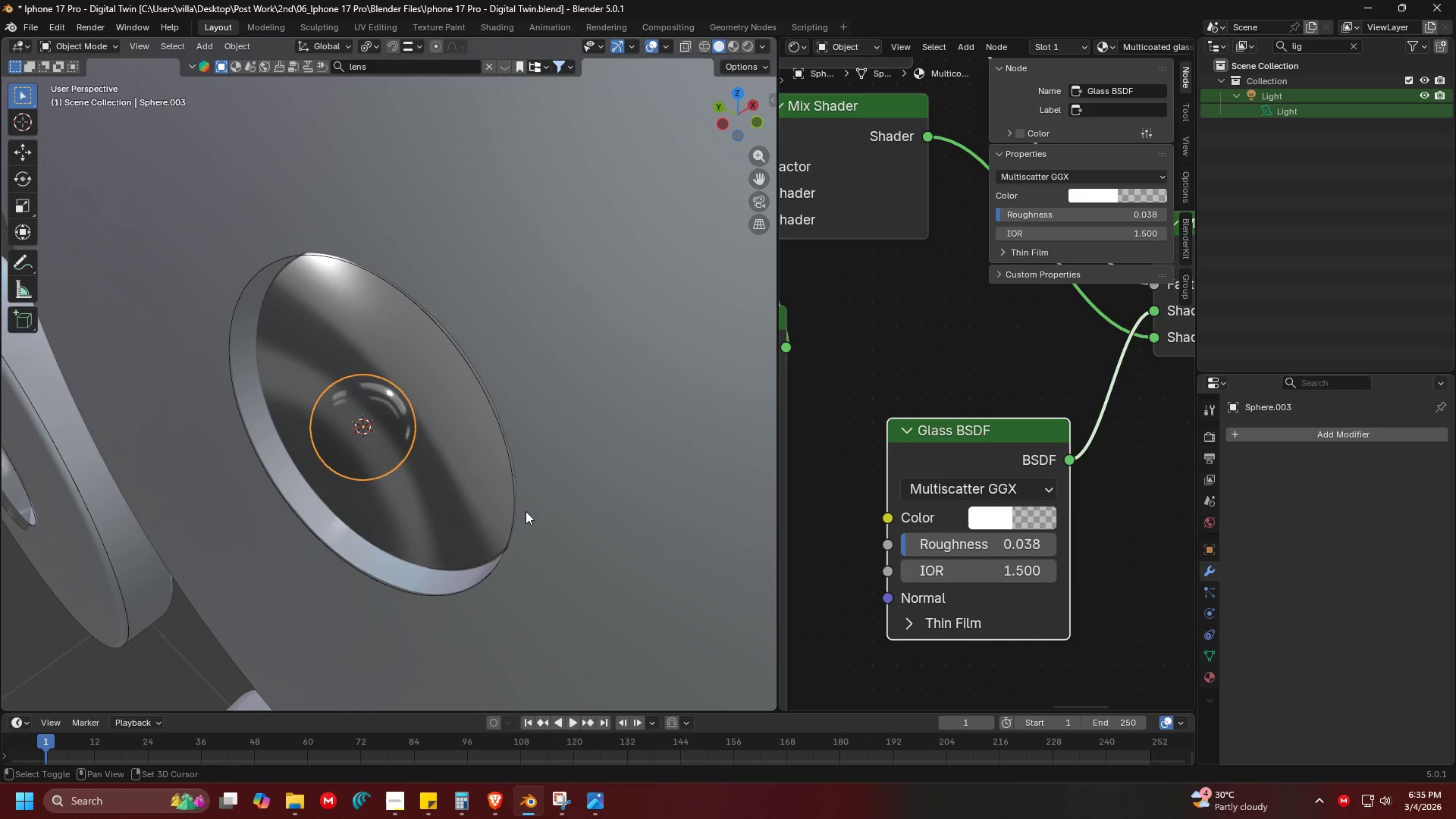 
key(Shift+A)
 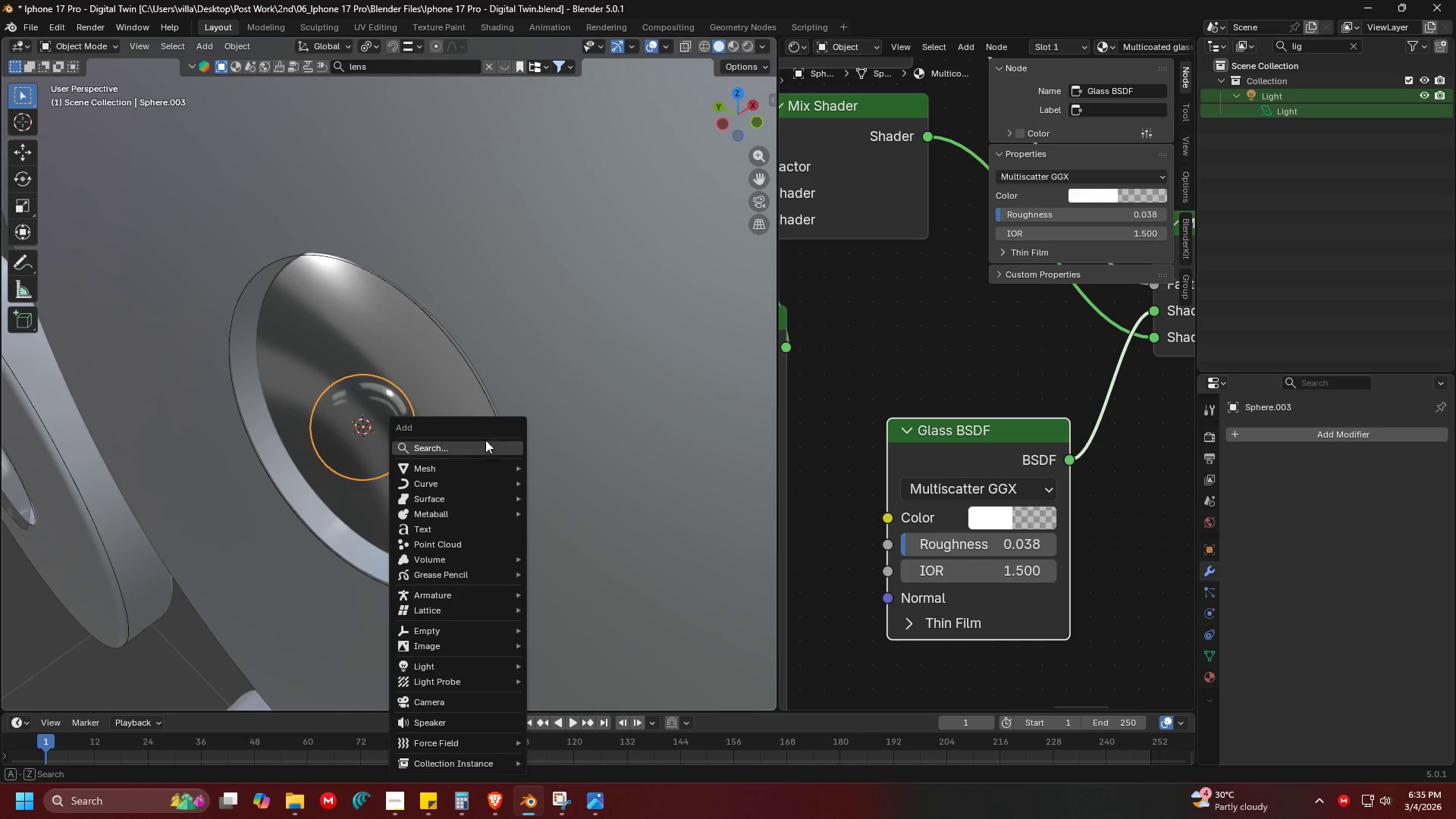 
mouse_move([497, 470])
 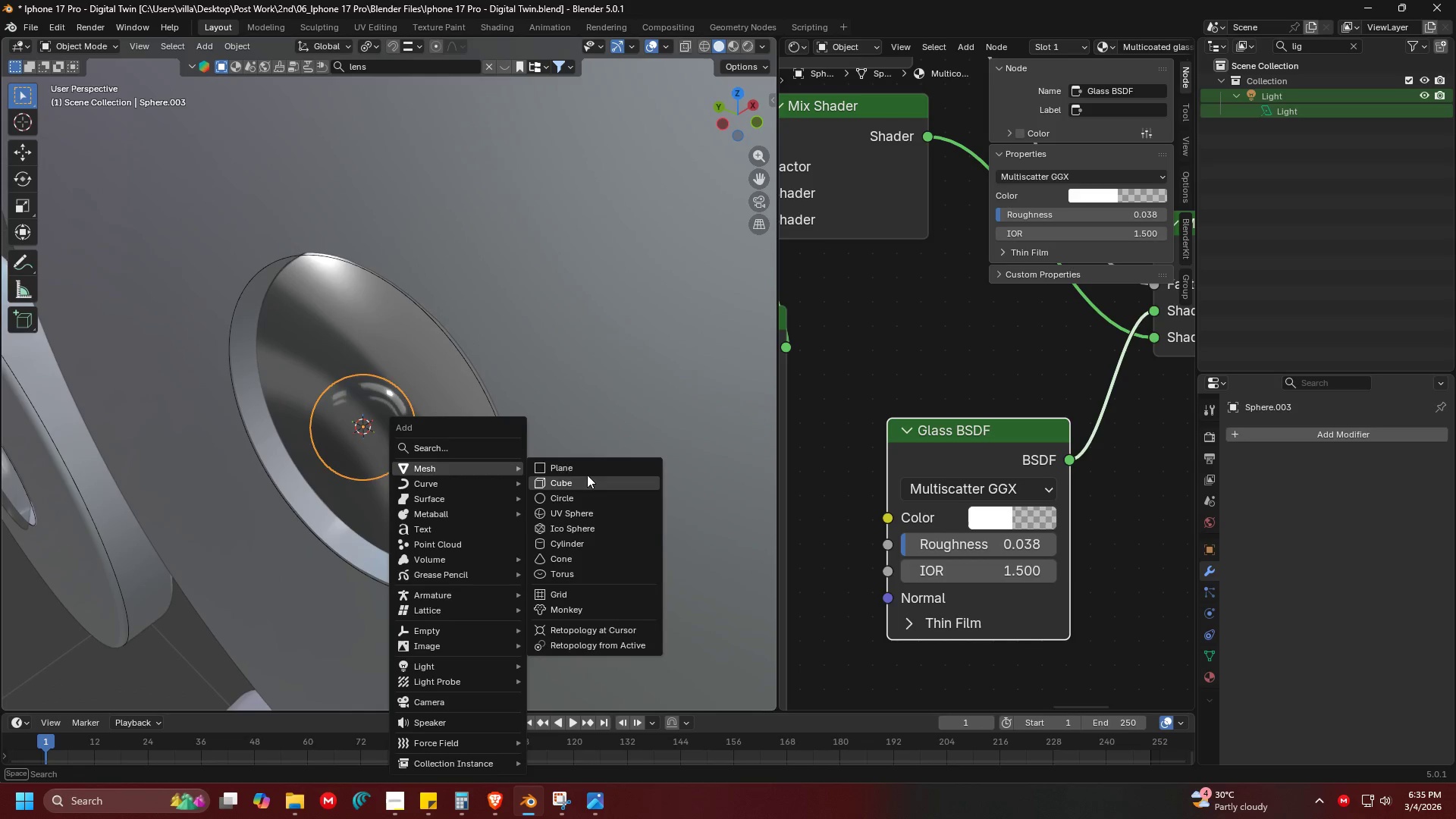 
mouse_move([595, 469])
 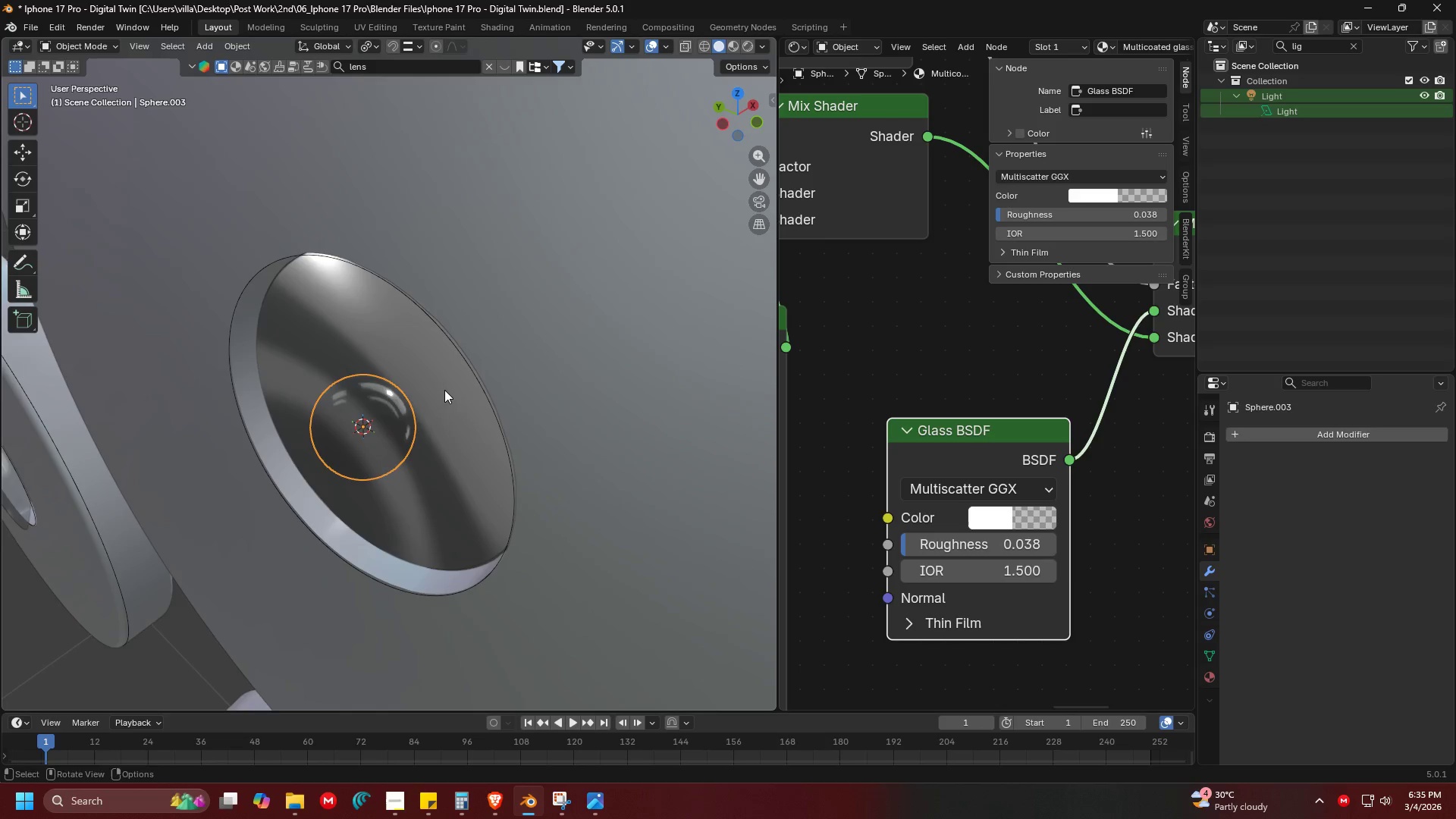 
key(Shift+D)
 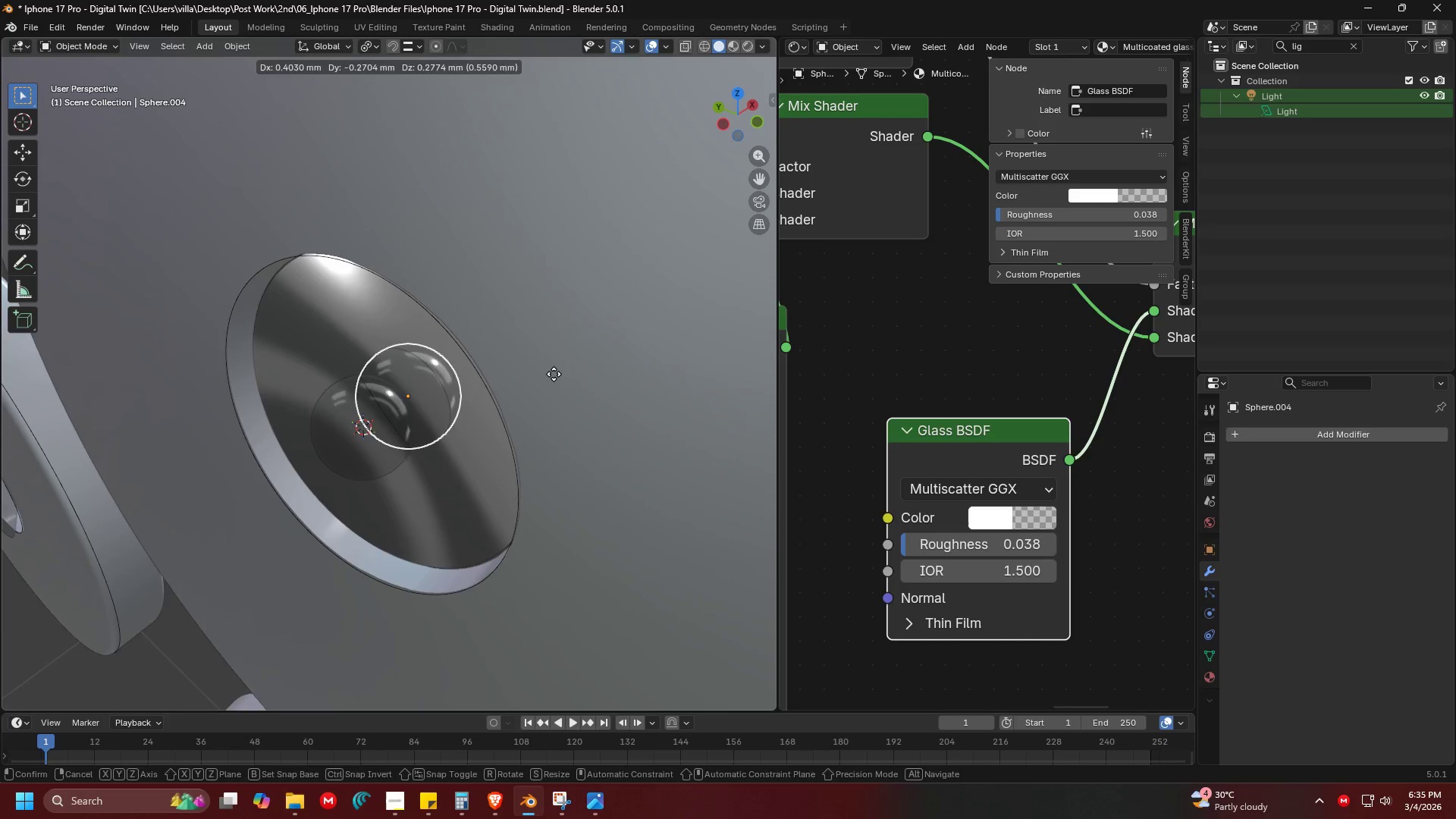 
right_click([554, 374])
 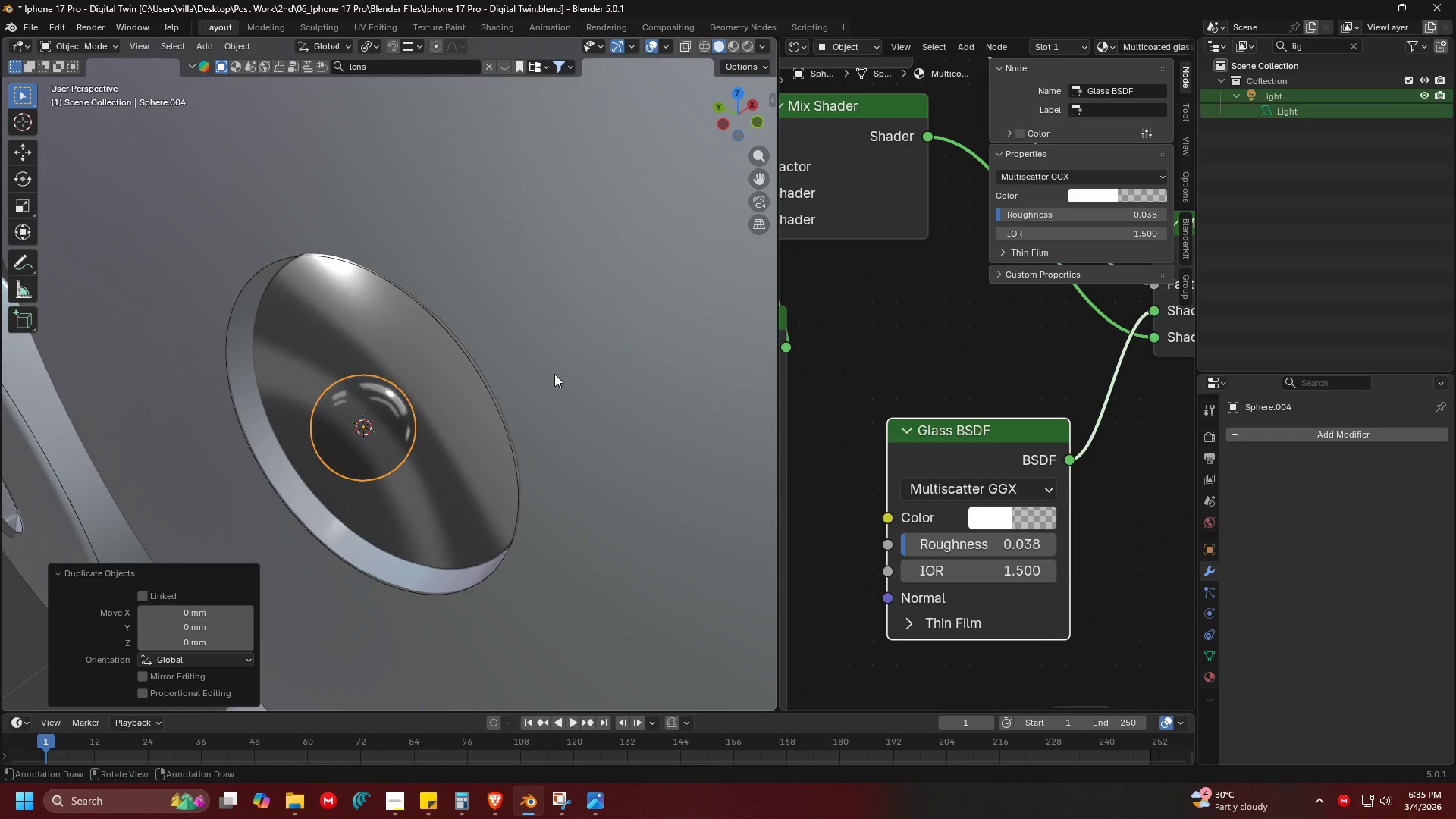 
key(Tab)
 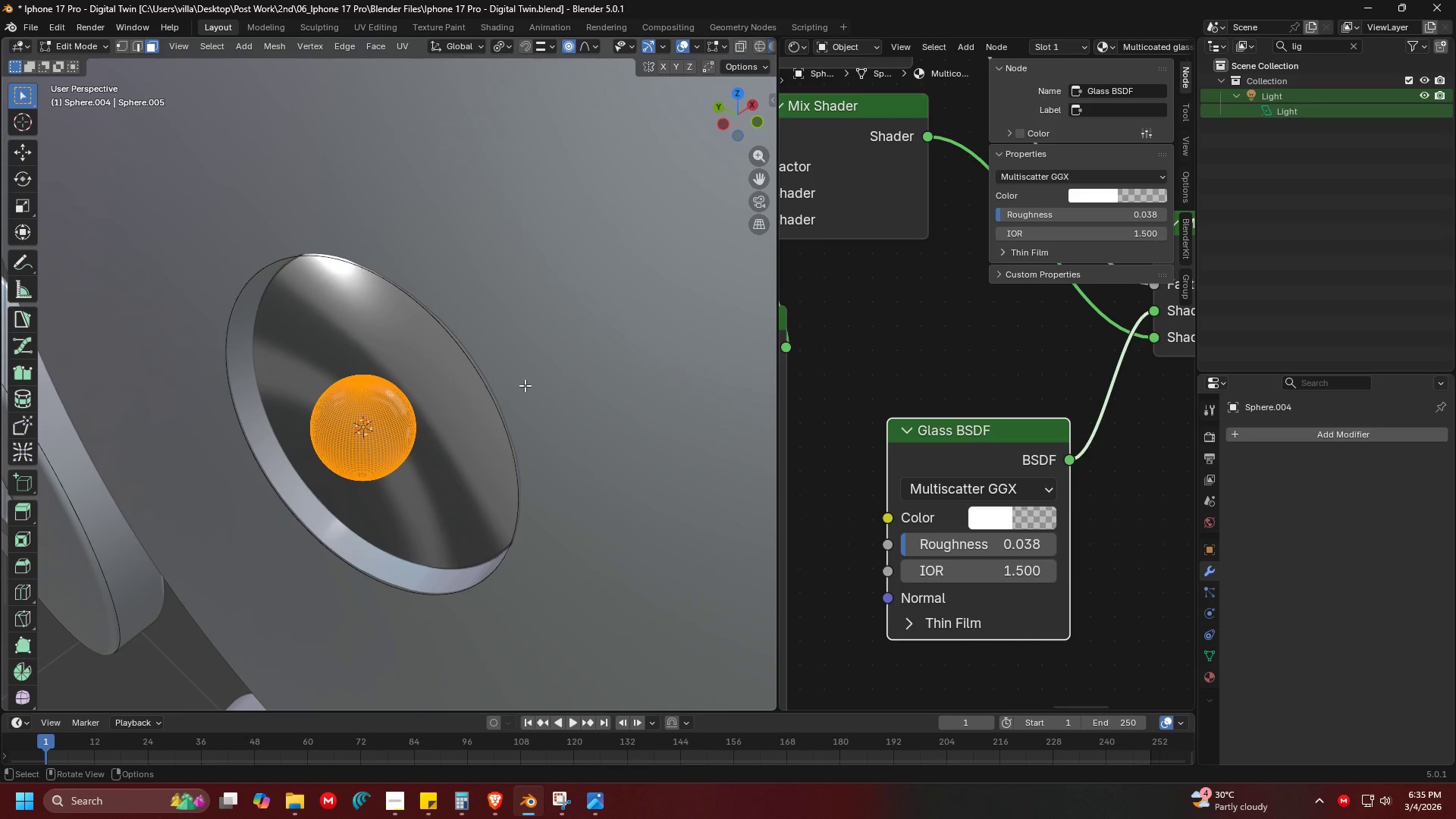 
type(rx)
key(Escape)
 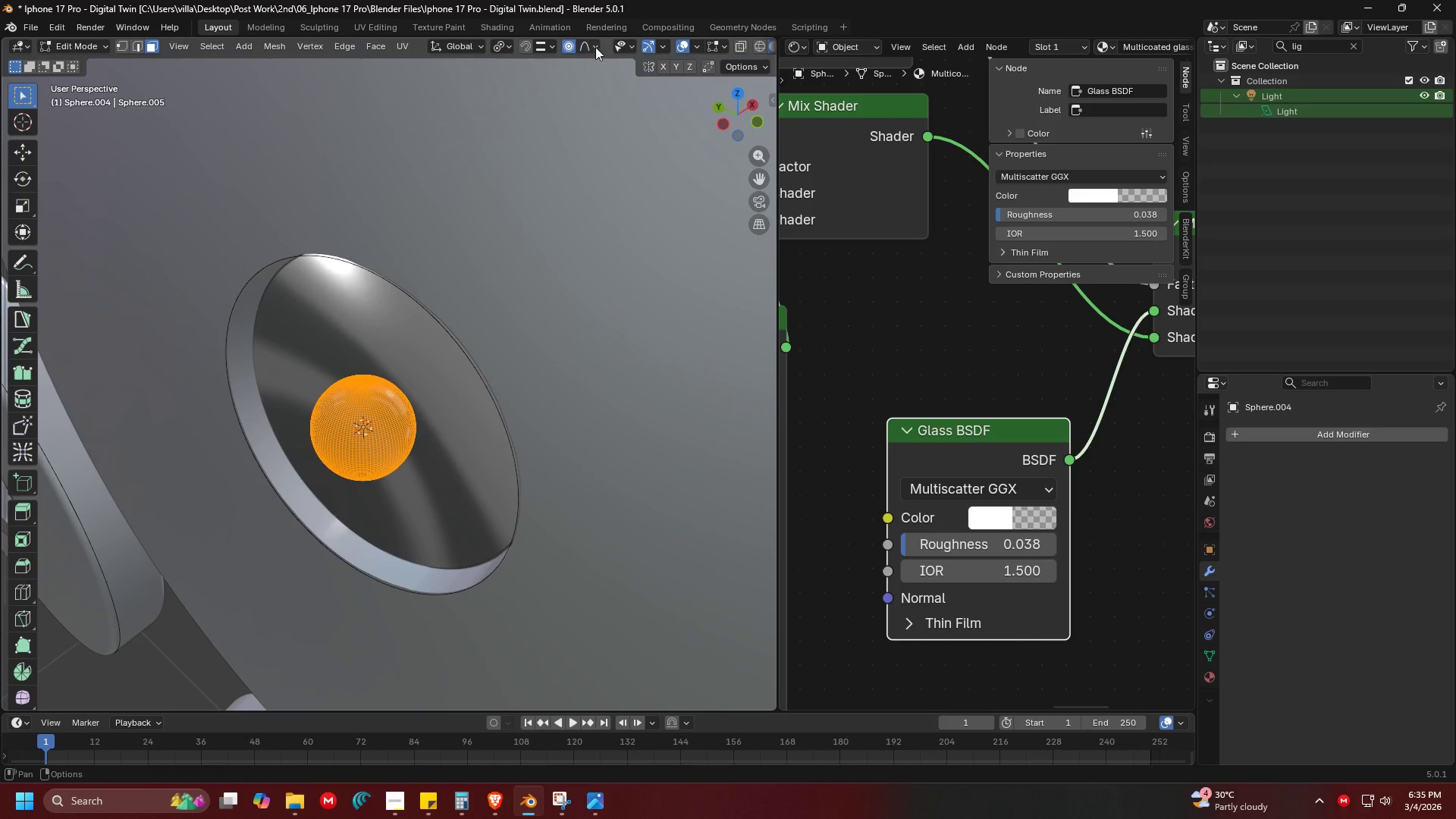 
left_click([563, 43])
 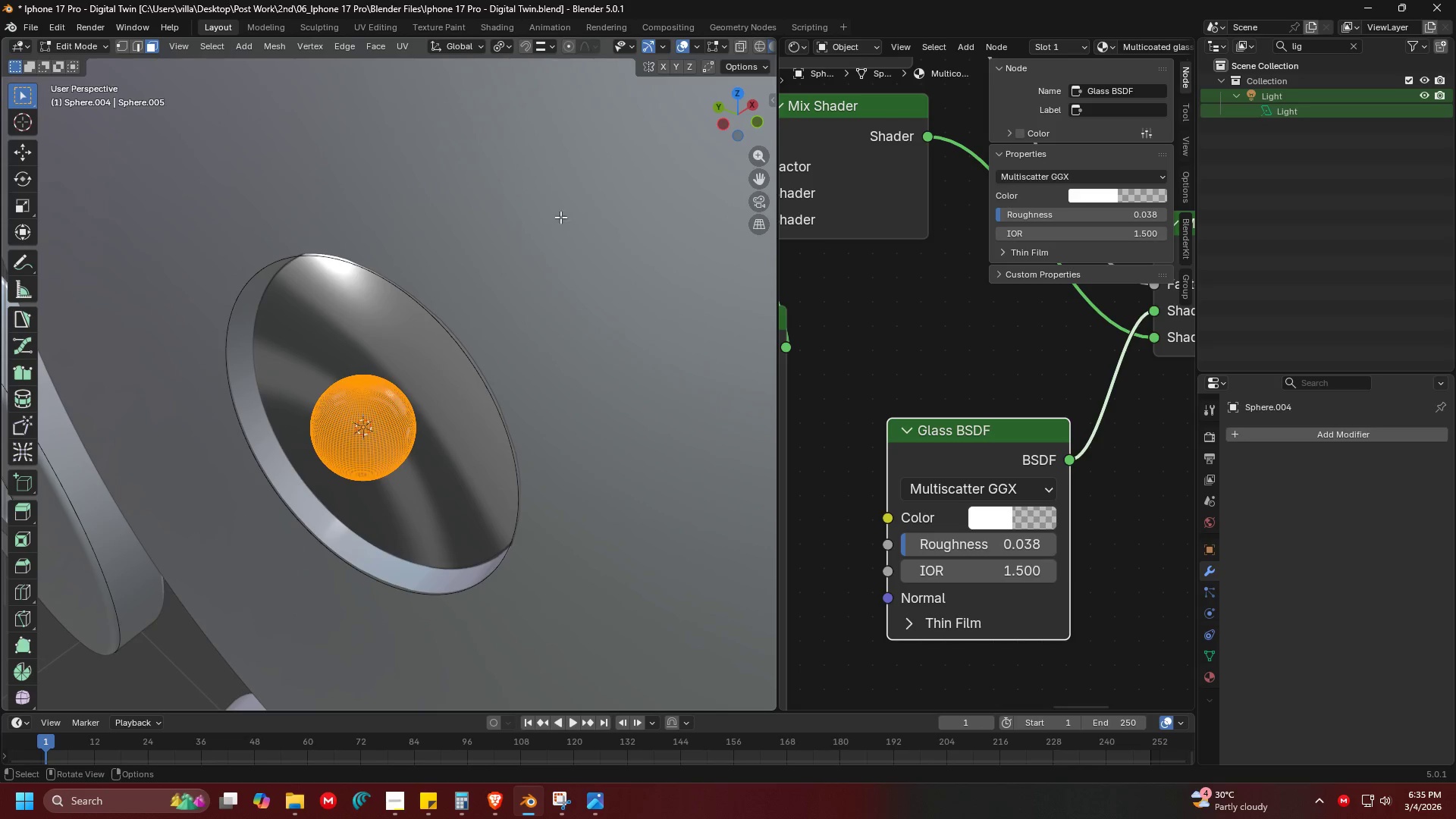 
type(rxy90)
 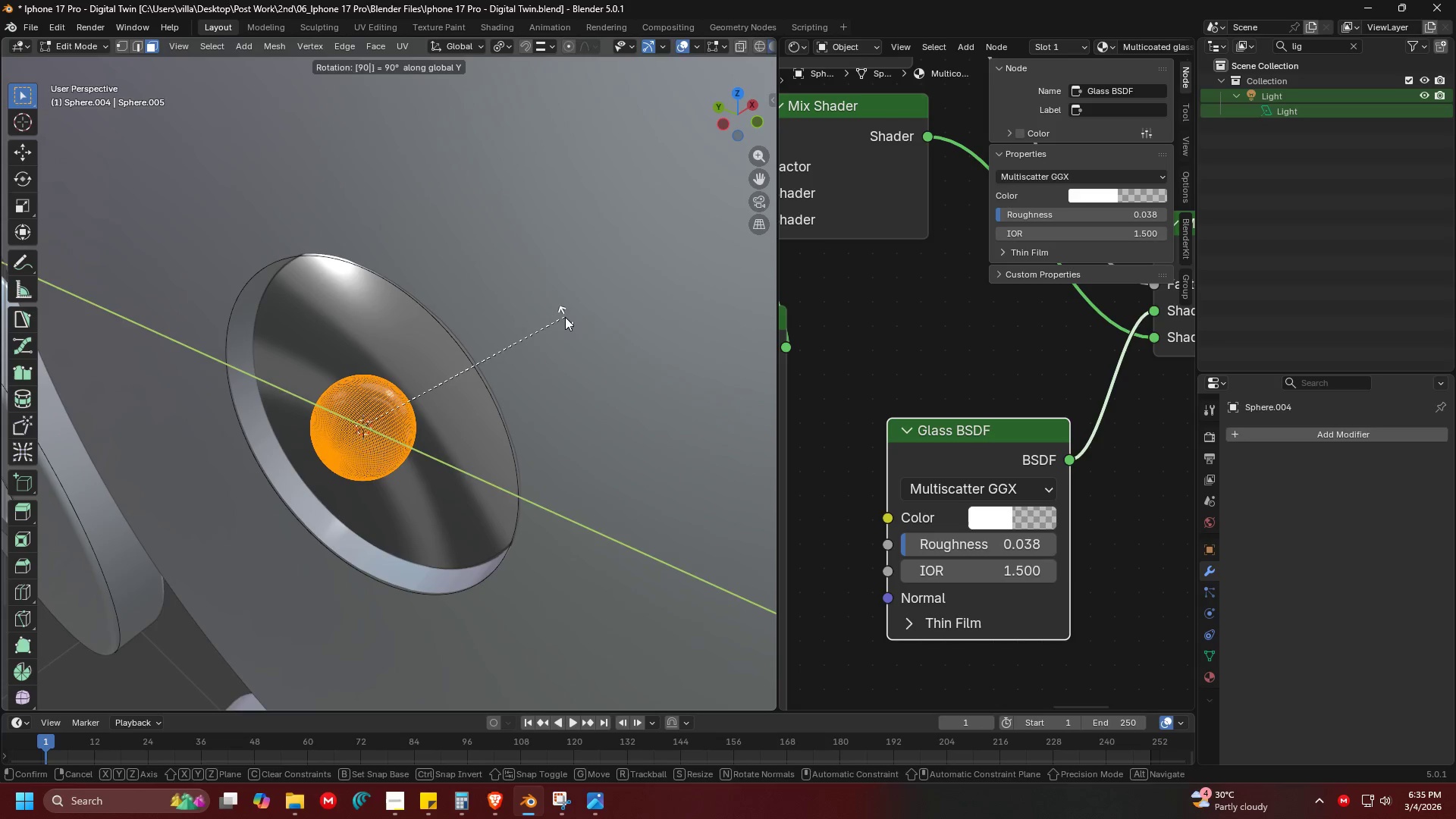 
key(Enter)
 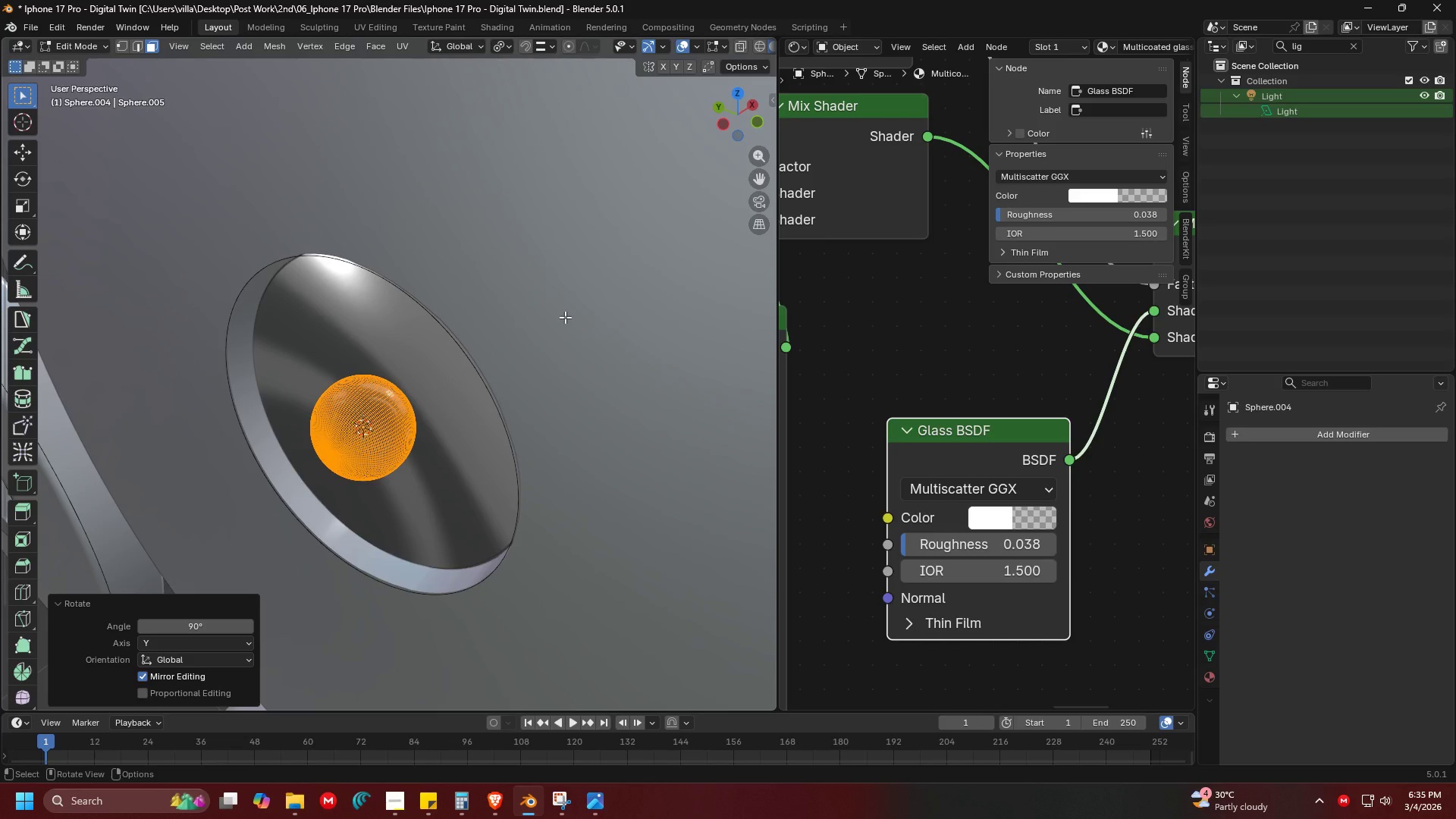 
key(Shift+ShiftLeft)
 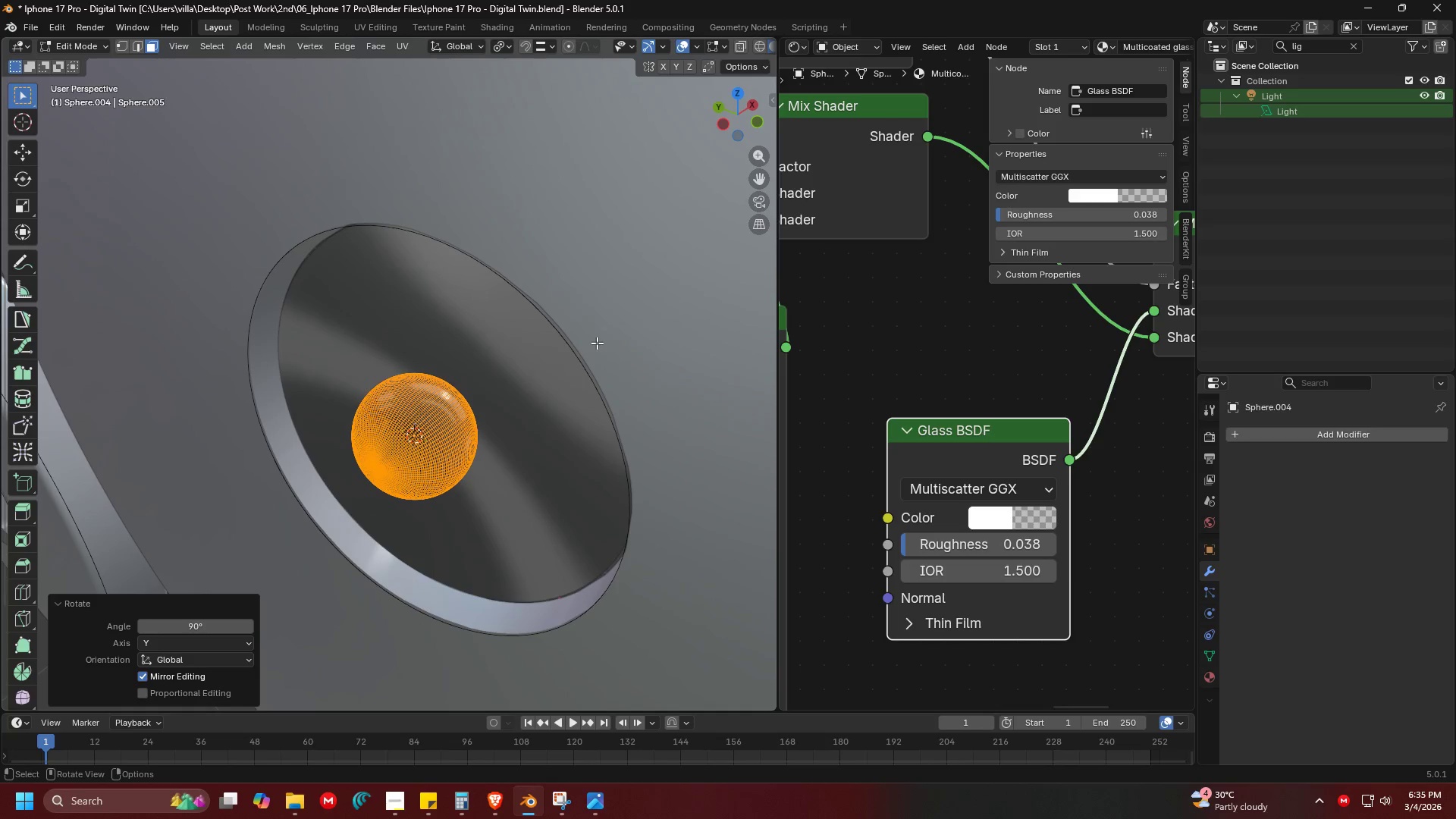 
scroll: coordinate [474, 393], scroll_direction: up, amount: 1.0
 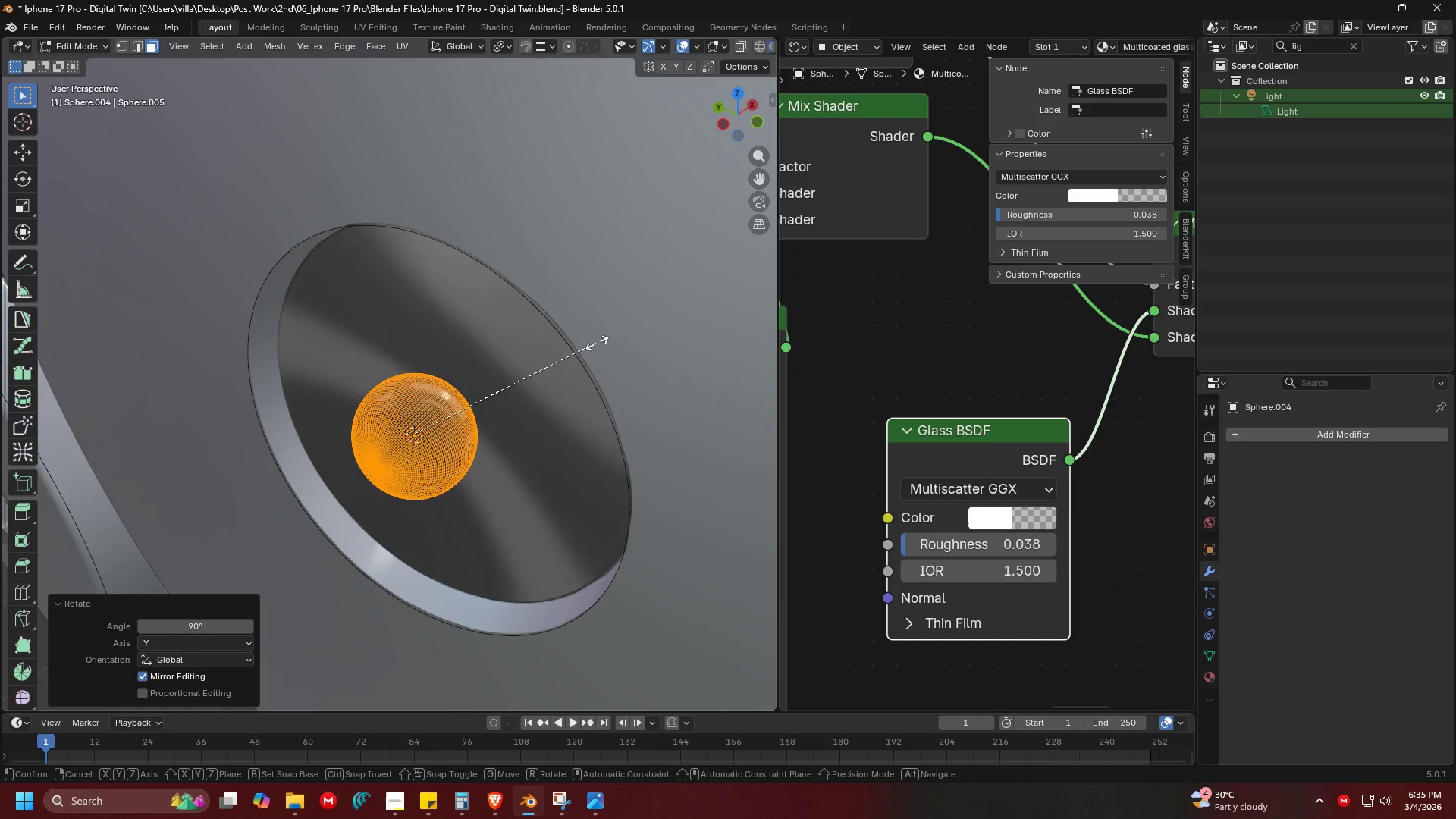 
type(sx0)
 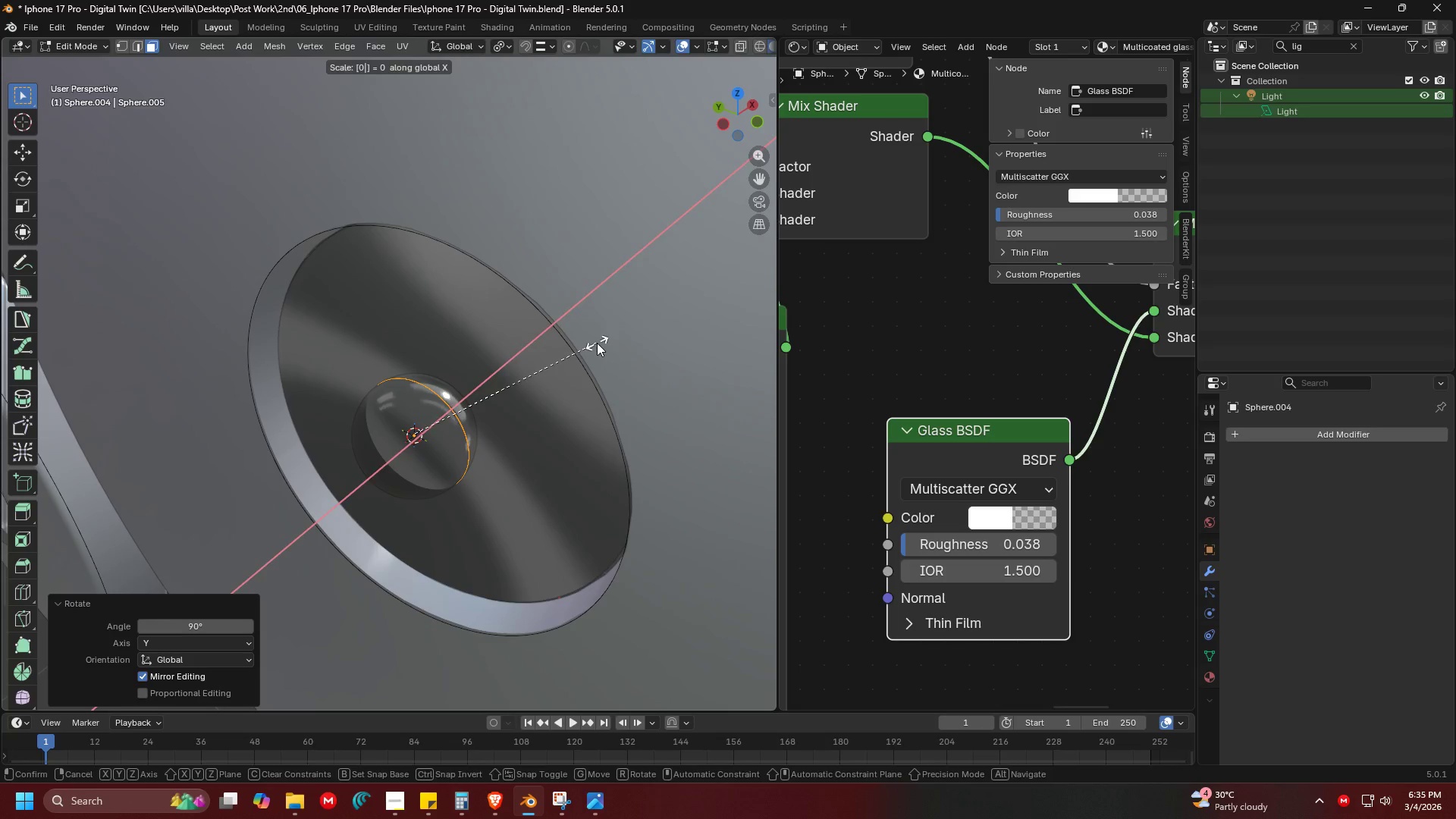 
key(Enter)
 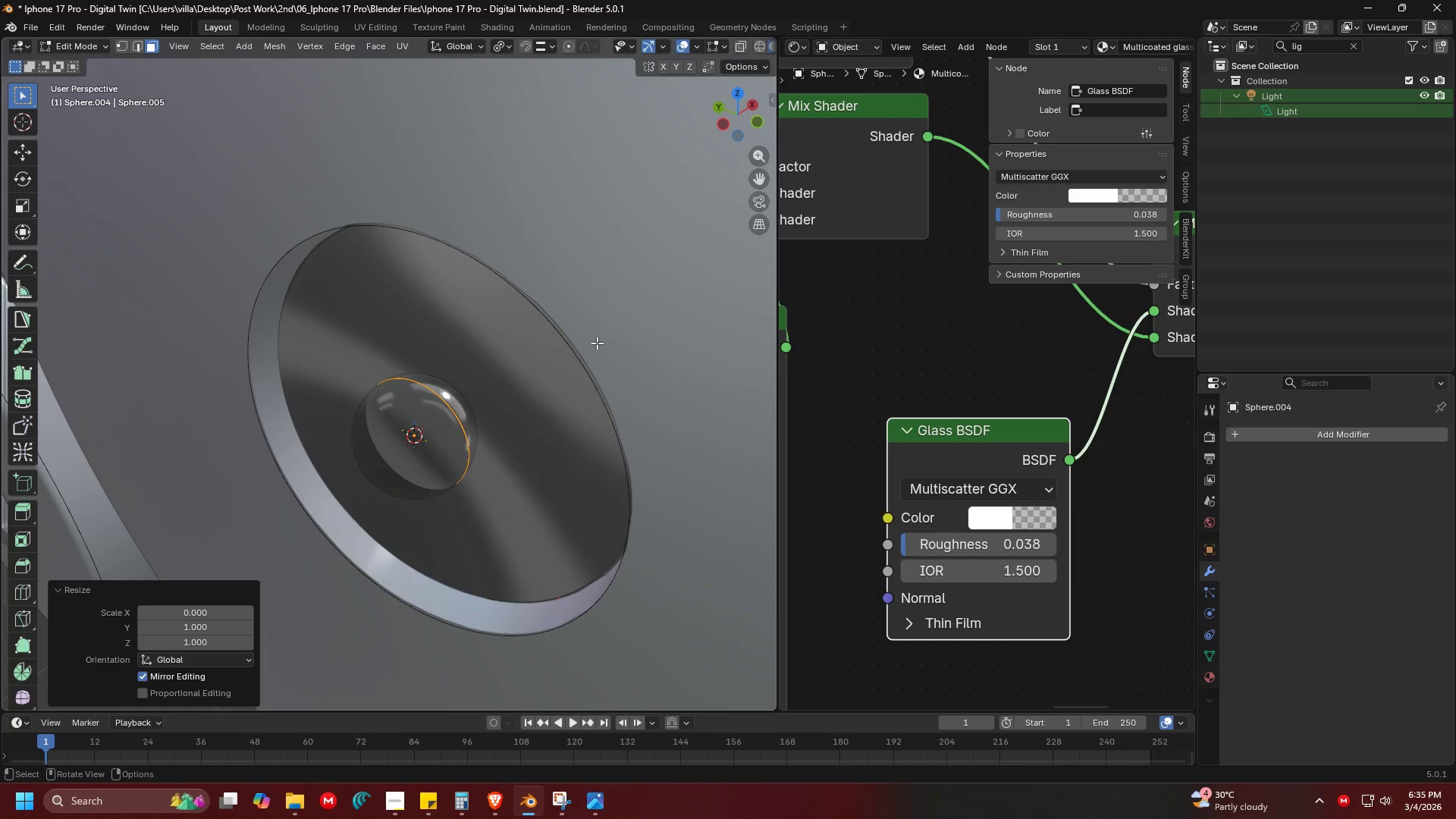 
key(M)
 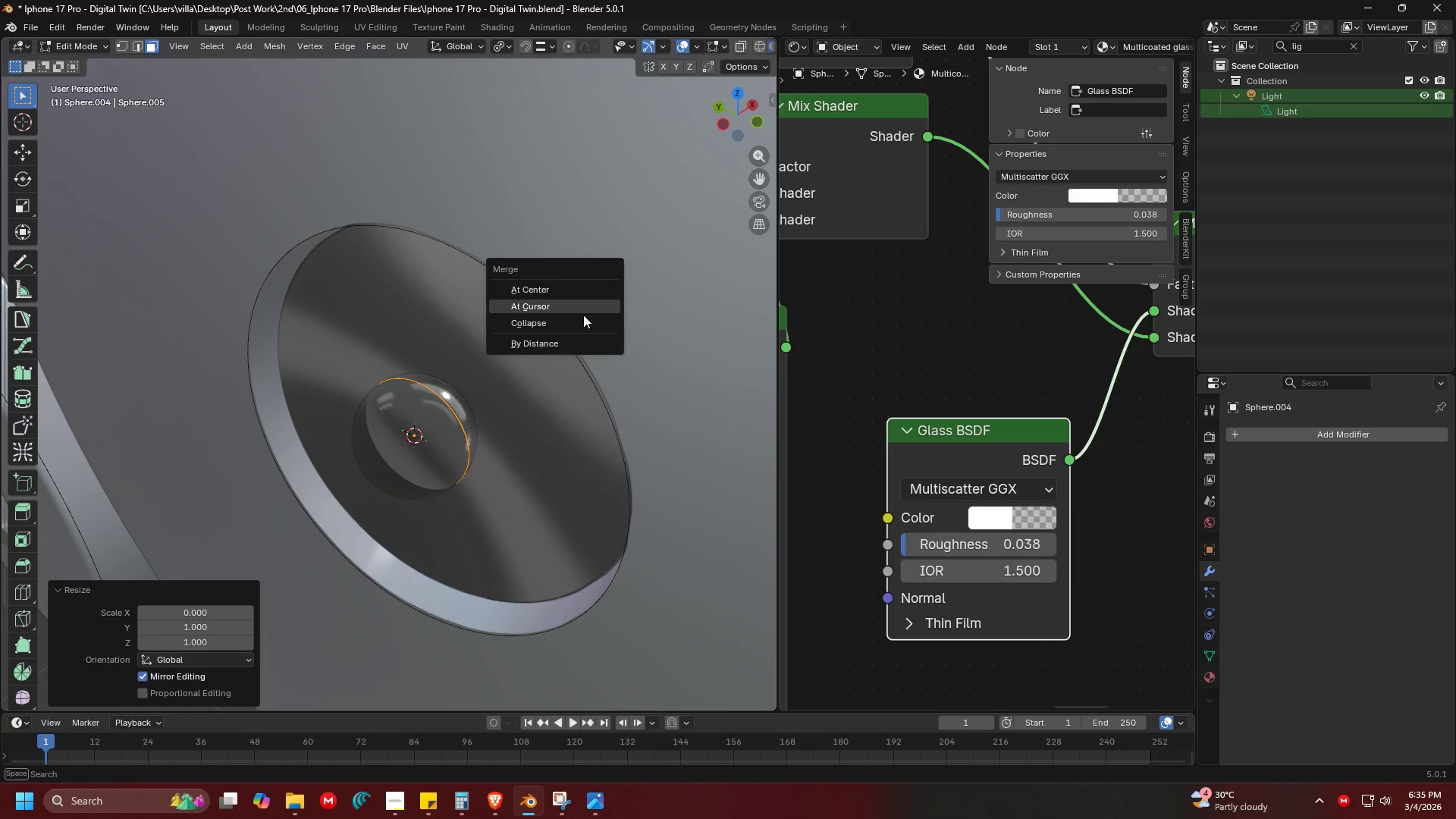 
left_click([583, 340])
 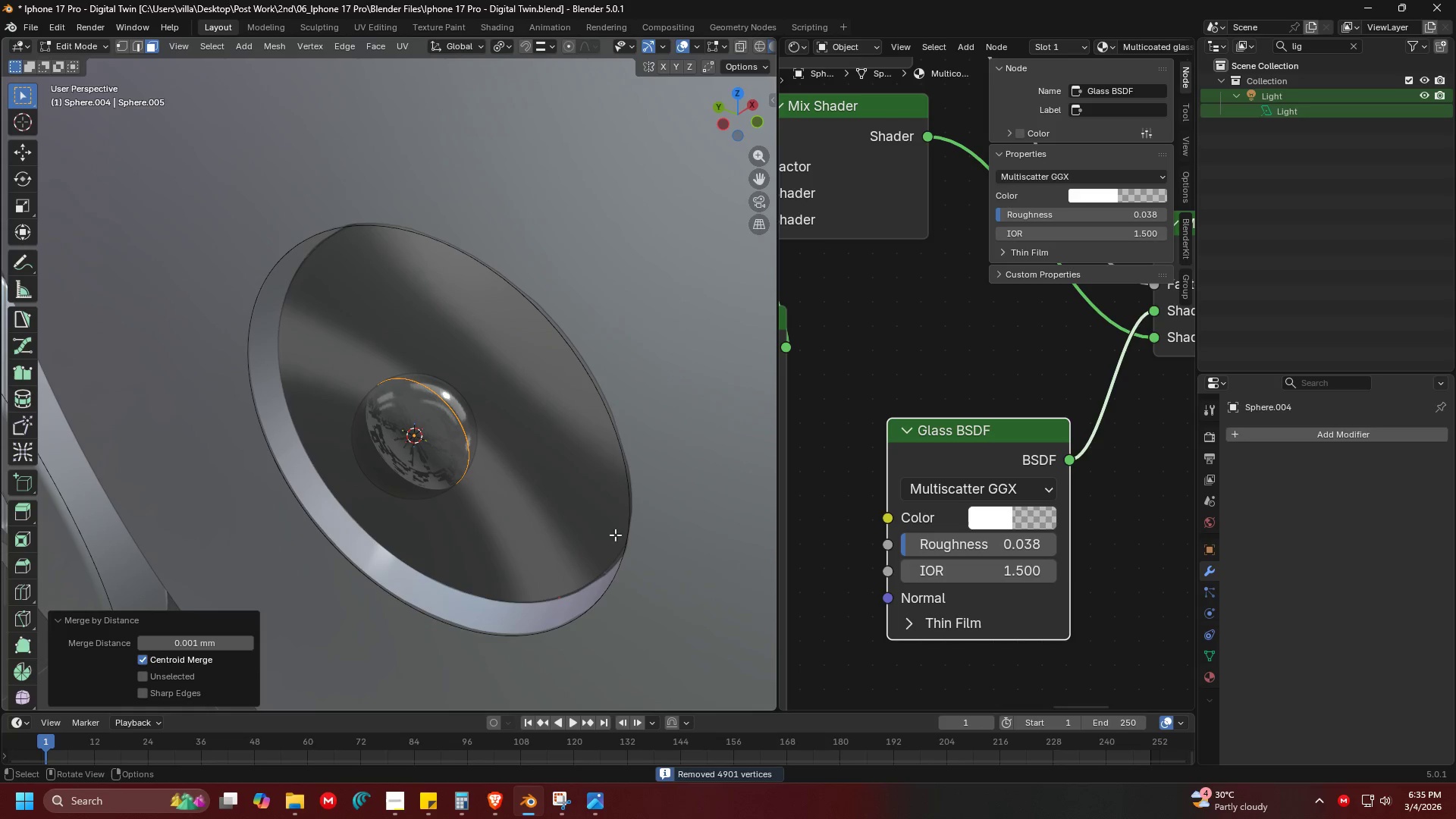 
key(S)
 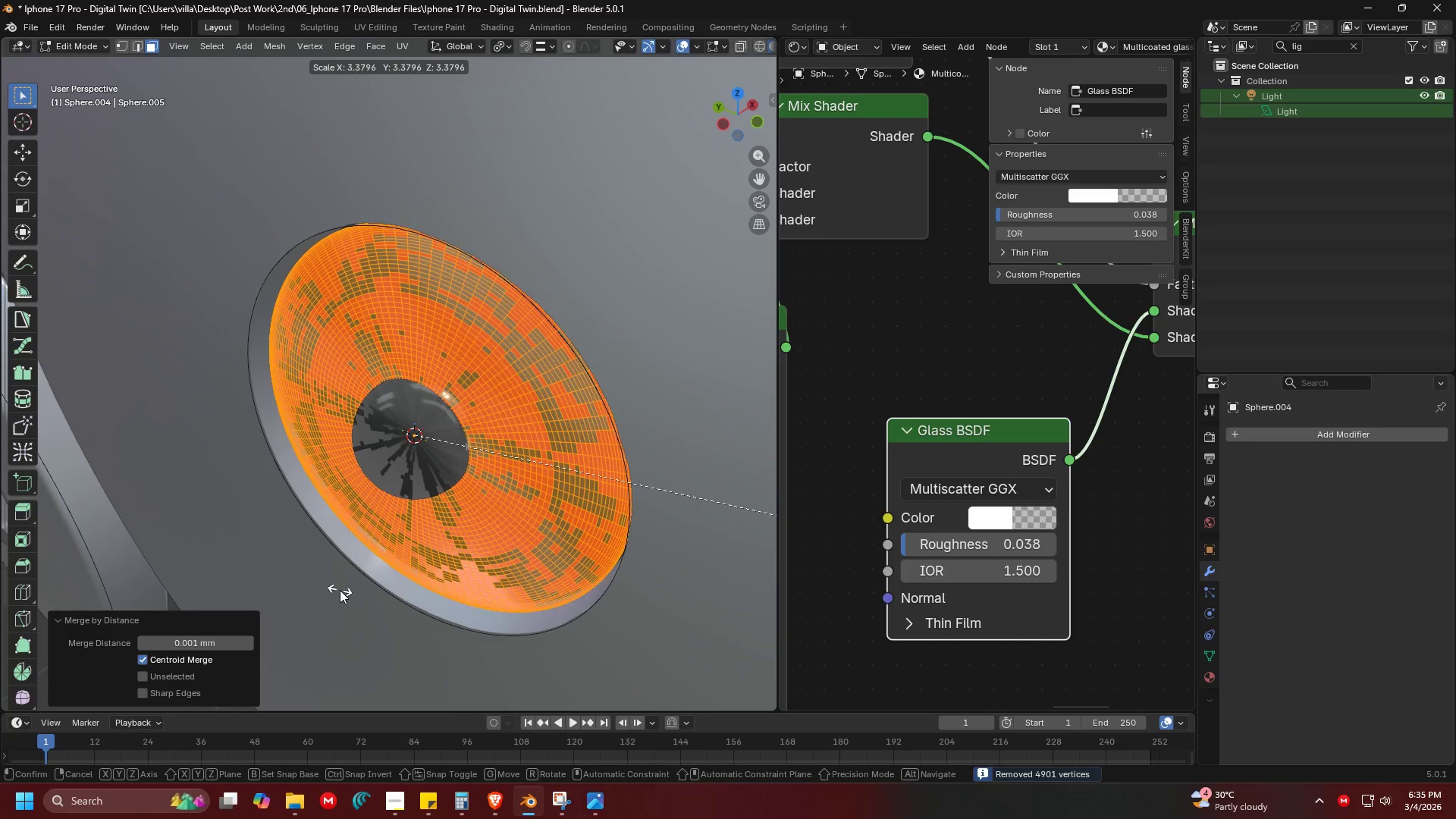 
left_click([340, 590])
 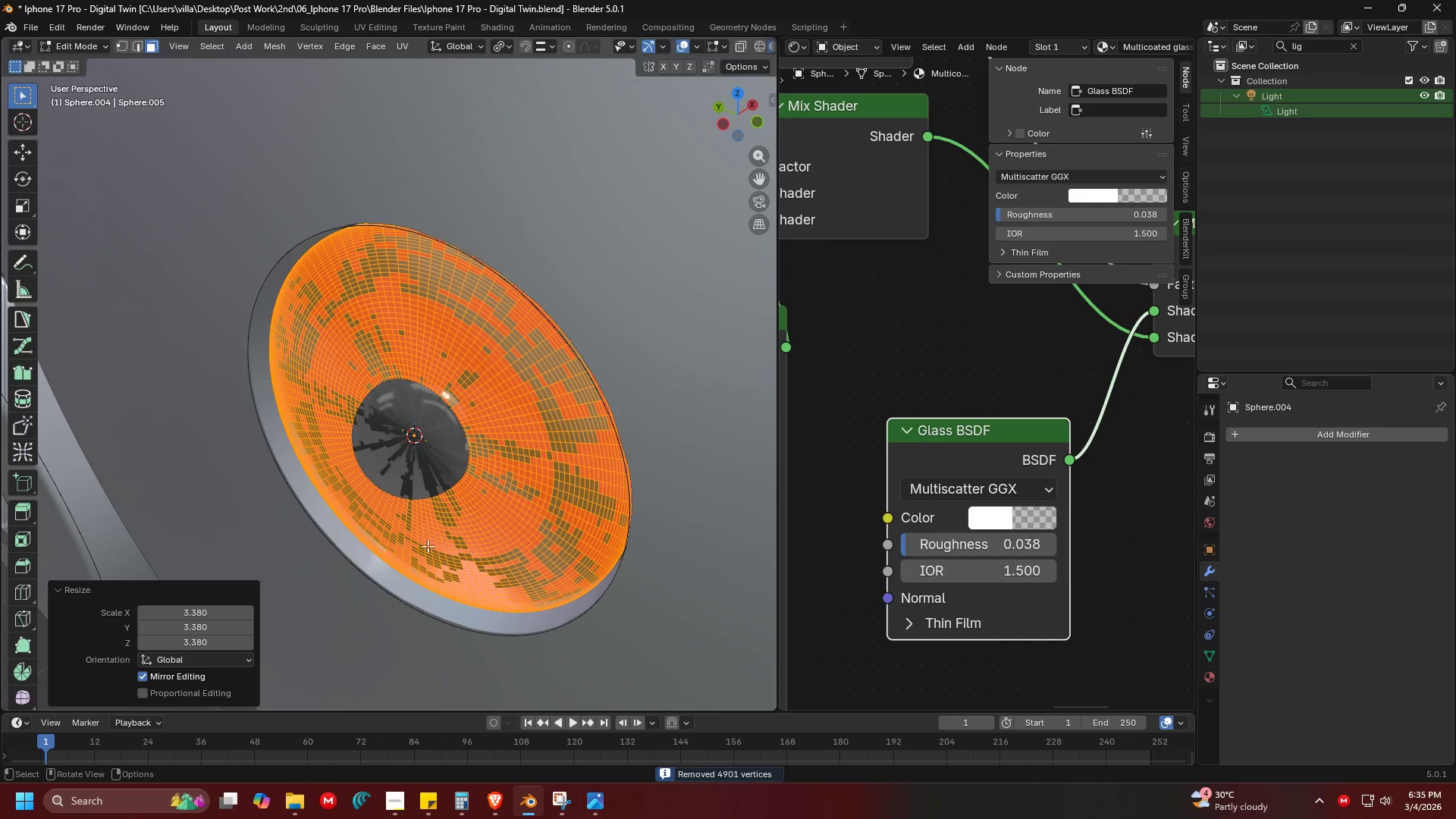 
key(Shift+N)
 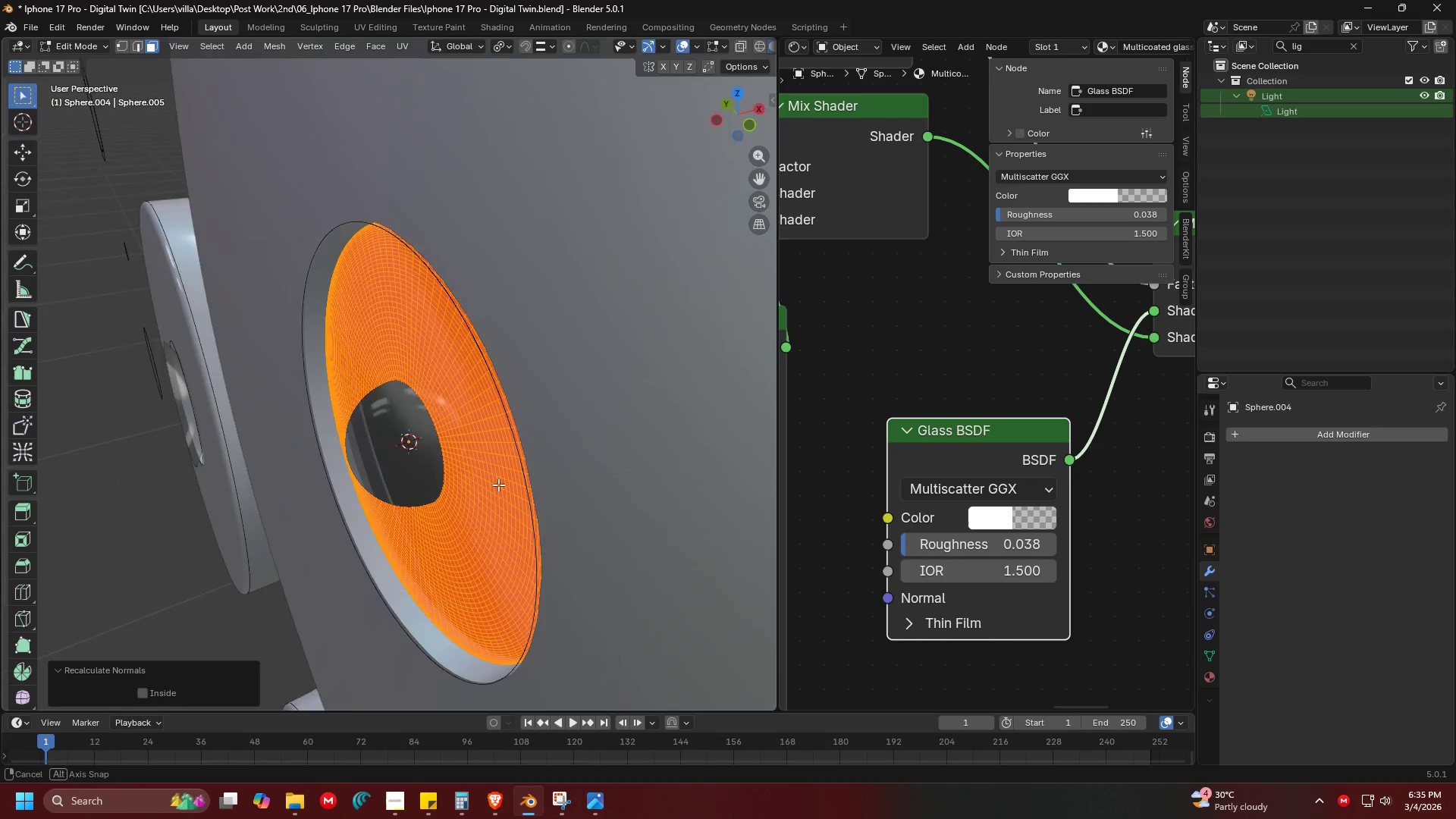 
key(Shift+ShiftLeft)
 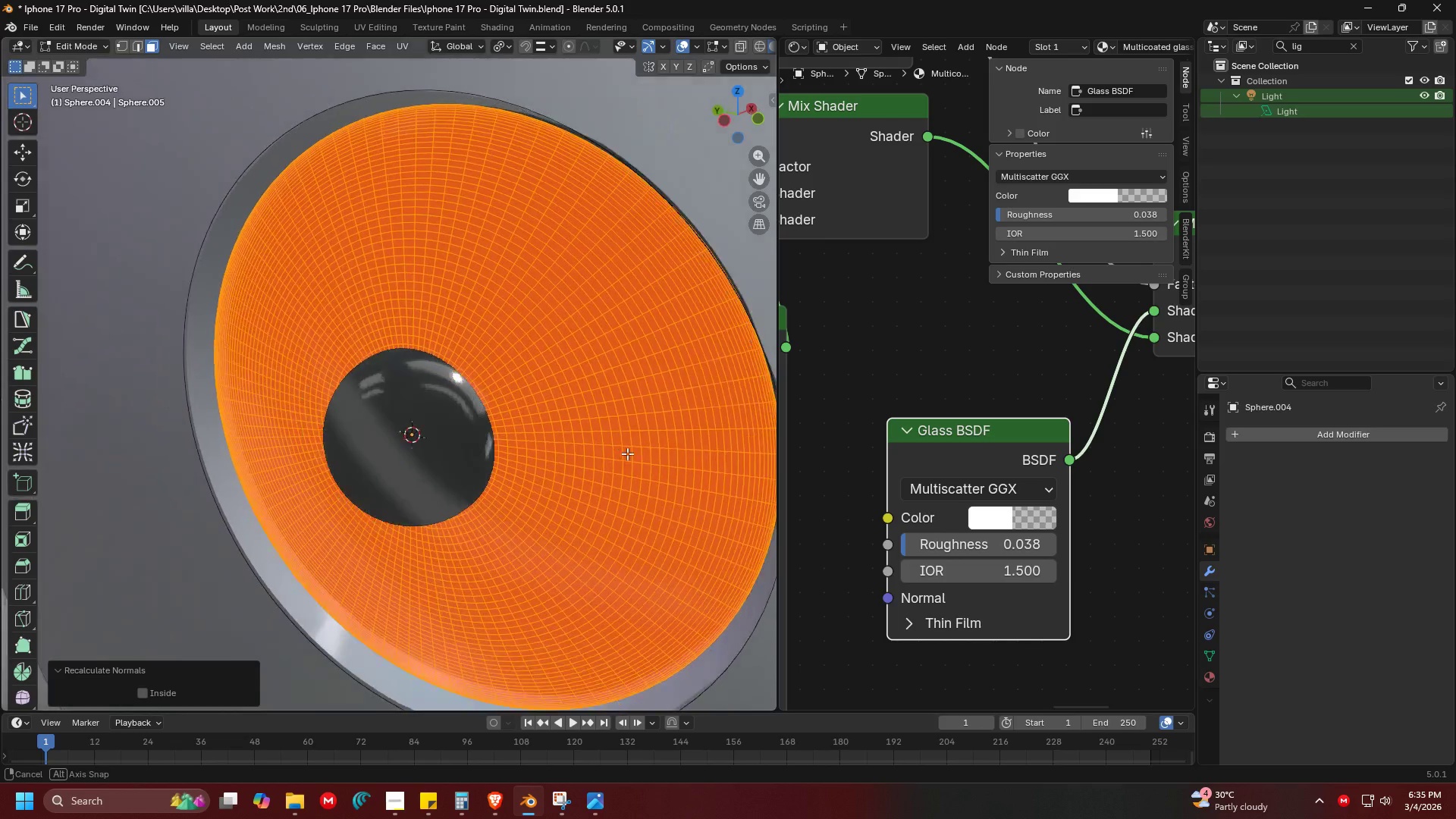 
scroll: coordinate [372, 486], scroll_direction: up, amount: 2.0
 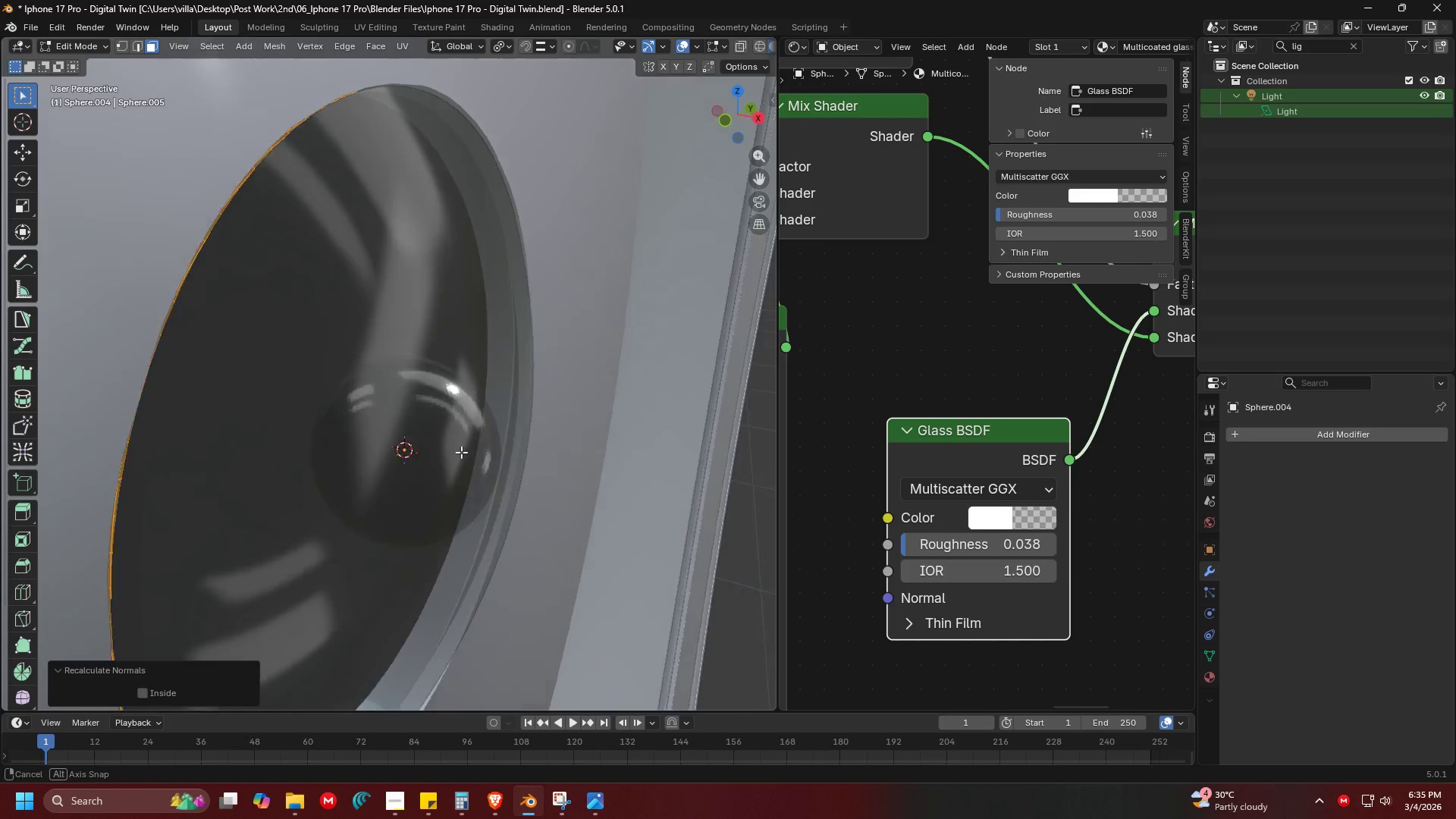 
key(Shift+ShiftLeft)
 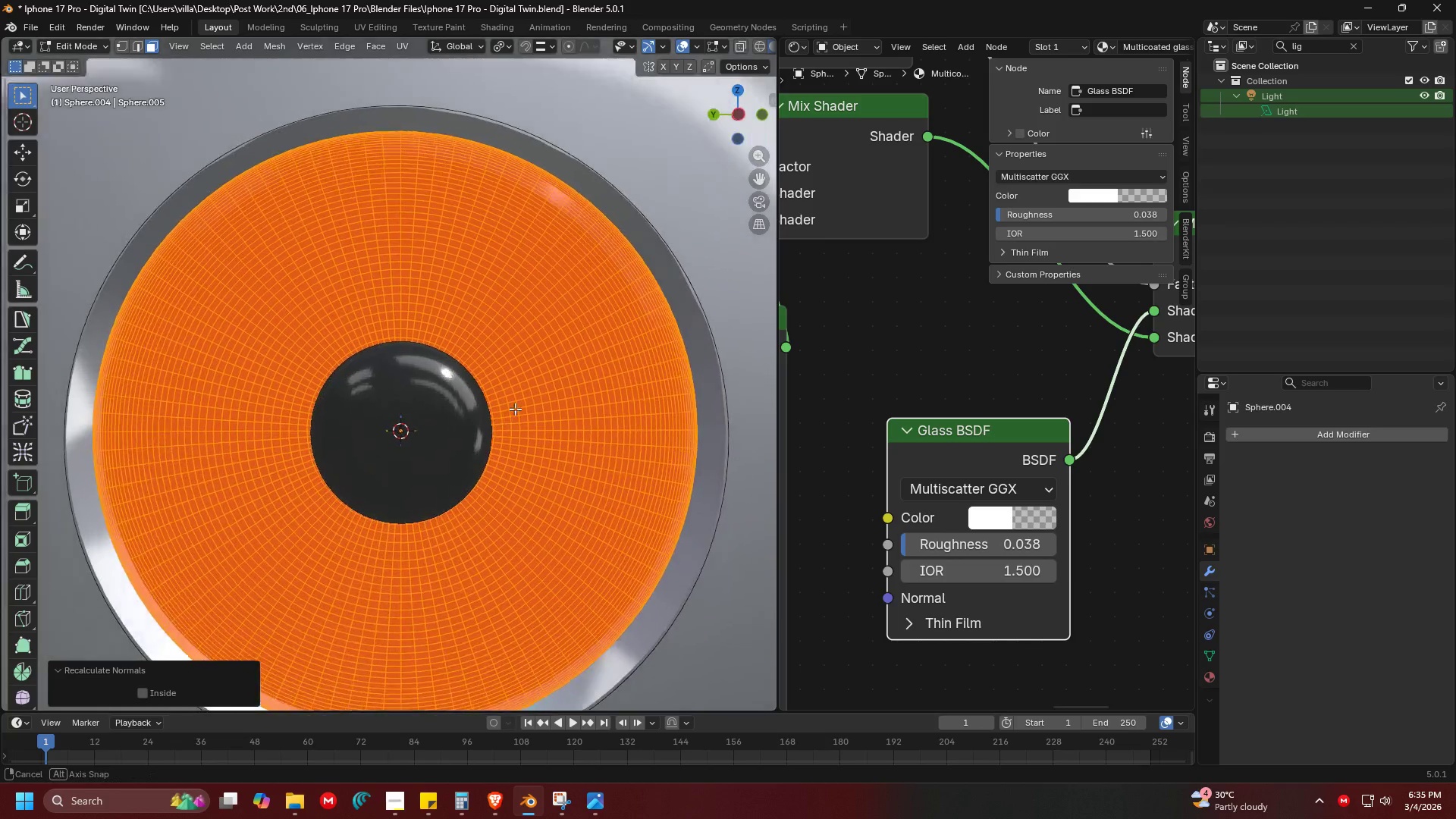 
hold_key(key=ShiftLeft, duration=0.34)
 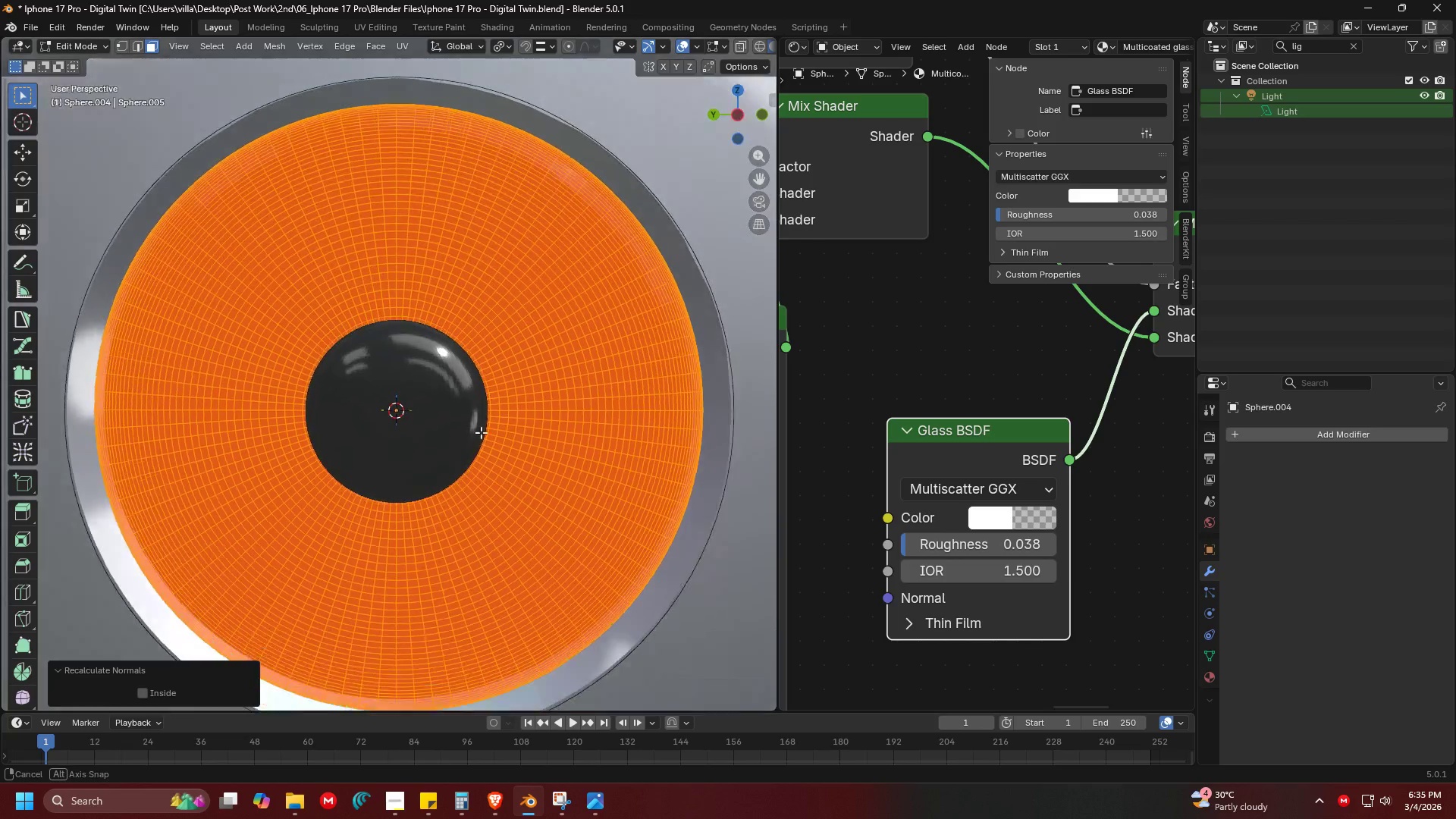 
hold_key(key=ShiftLeft, duration=0.36)
 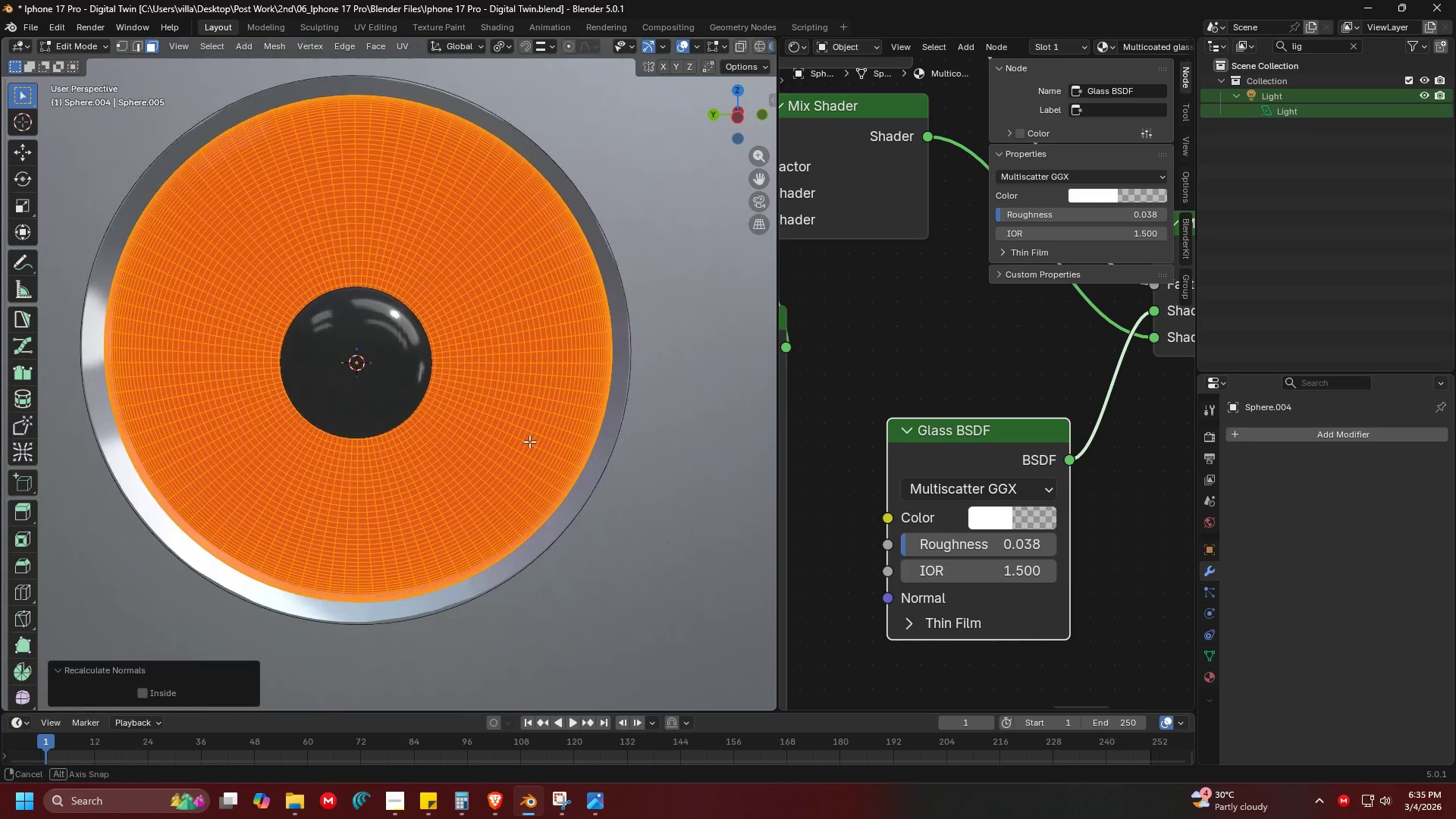 
scroll: coordinate [601, 513], scroll_direction: down, amount: 1.0
 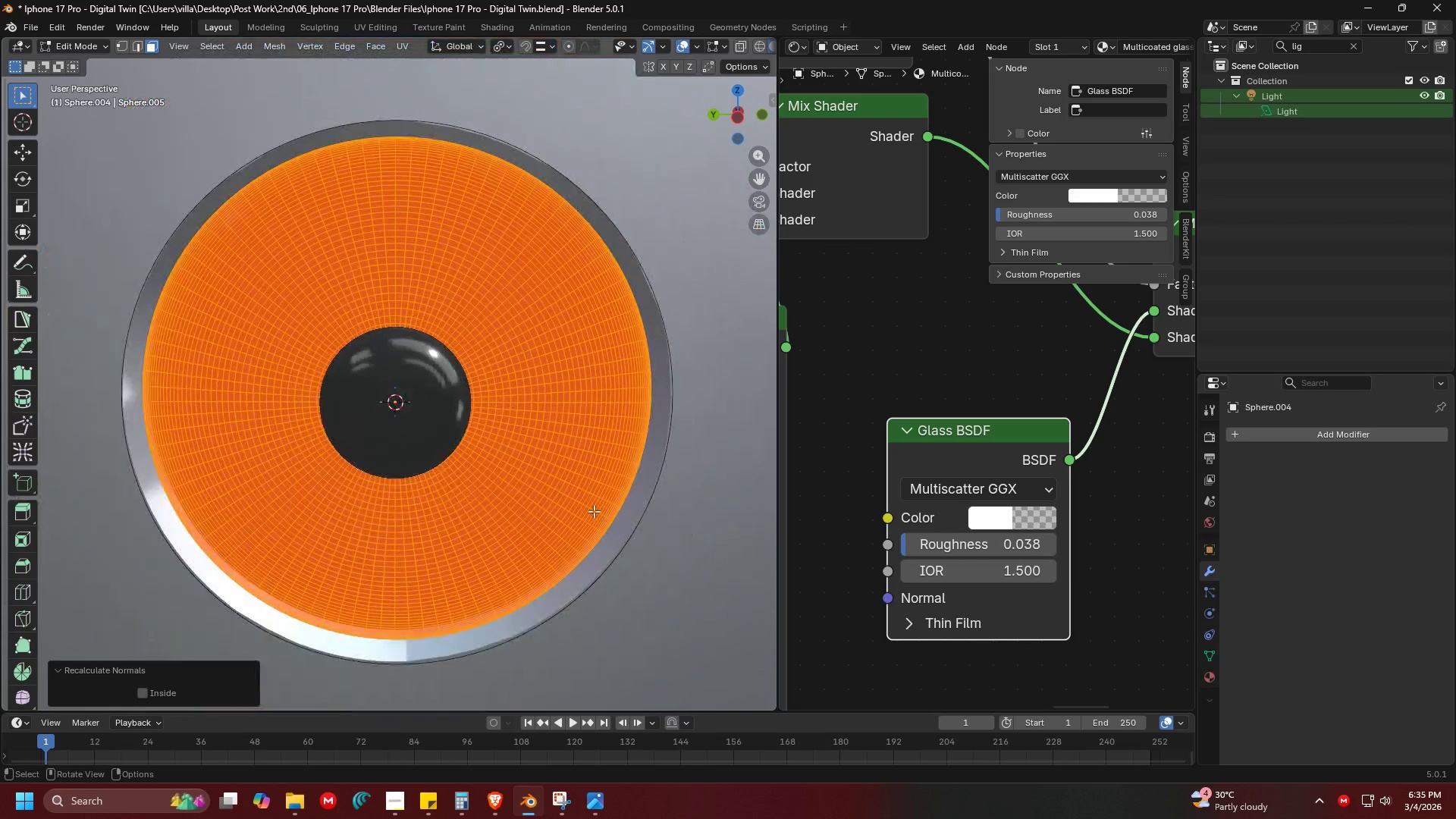 
key(S)
 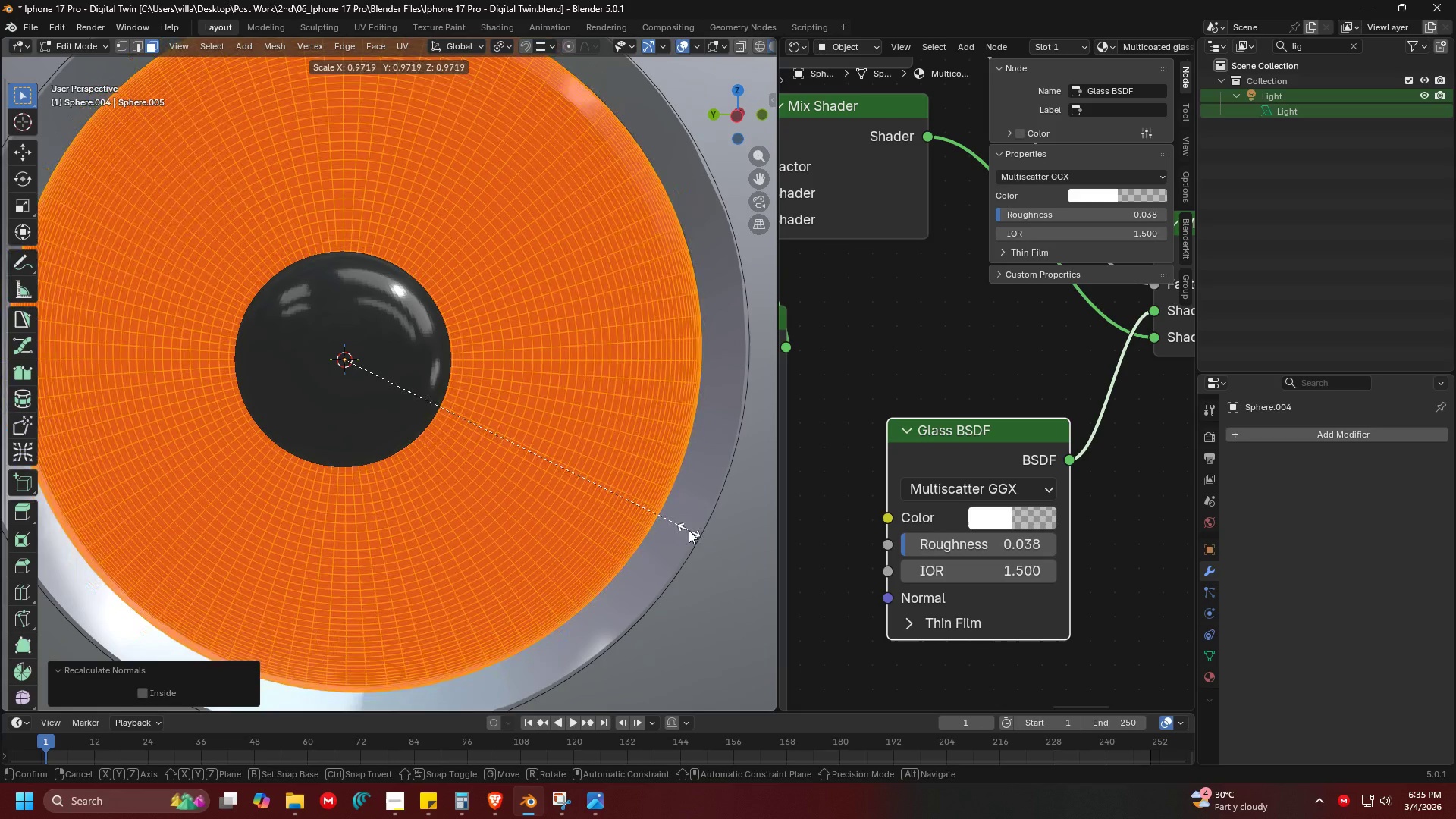 
scroll: coordinate [526, 436], scroll_direction: up, amount: 3.0
 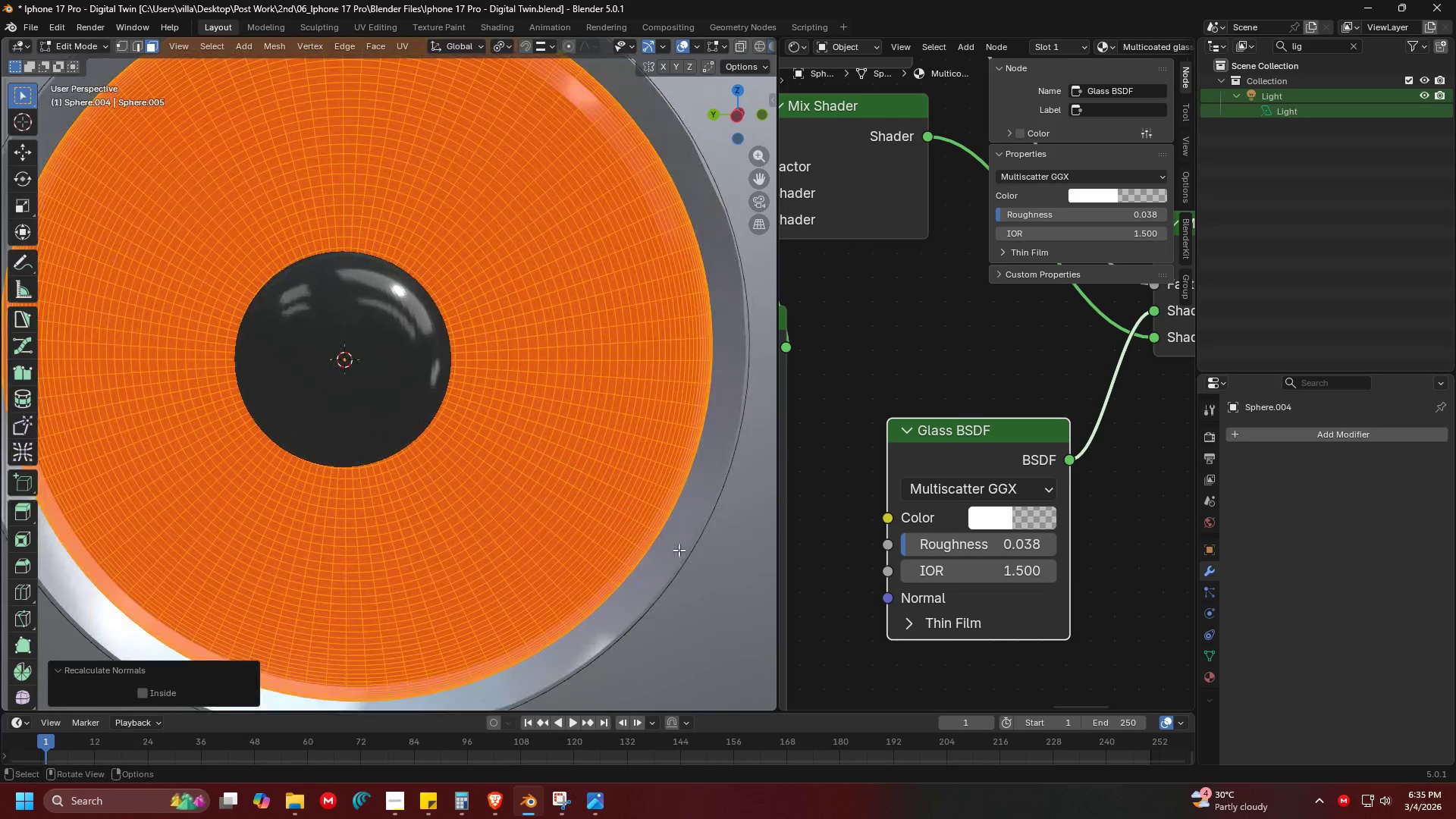 
left_click([702, 540])
 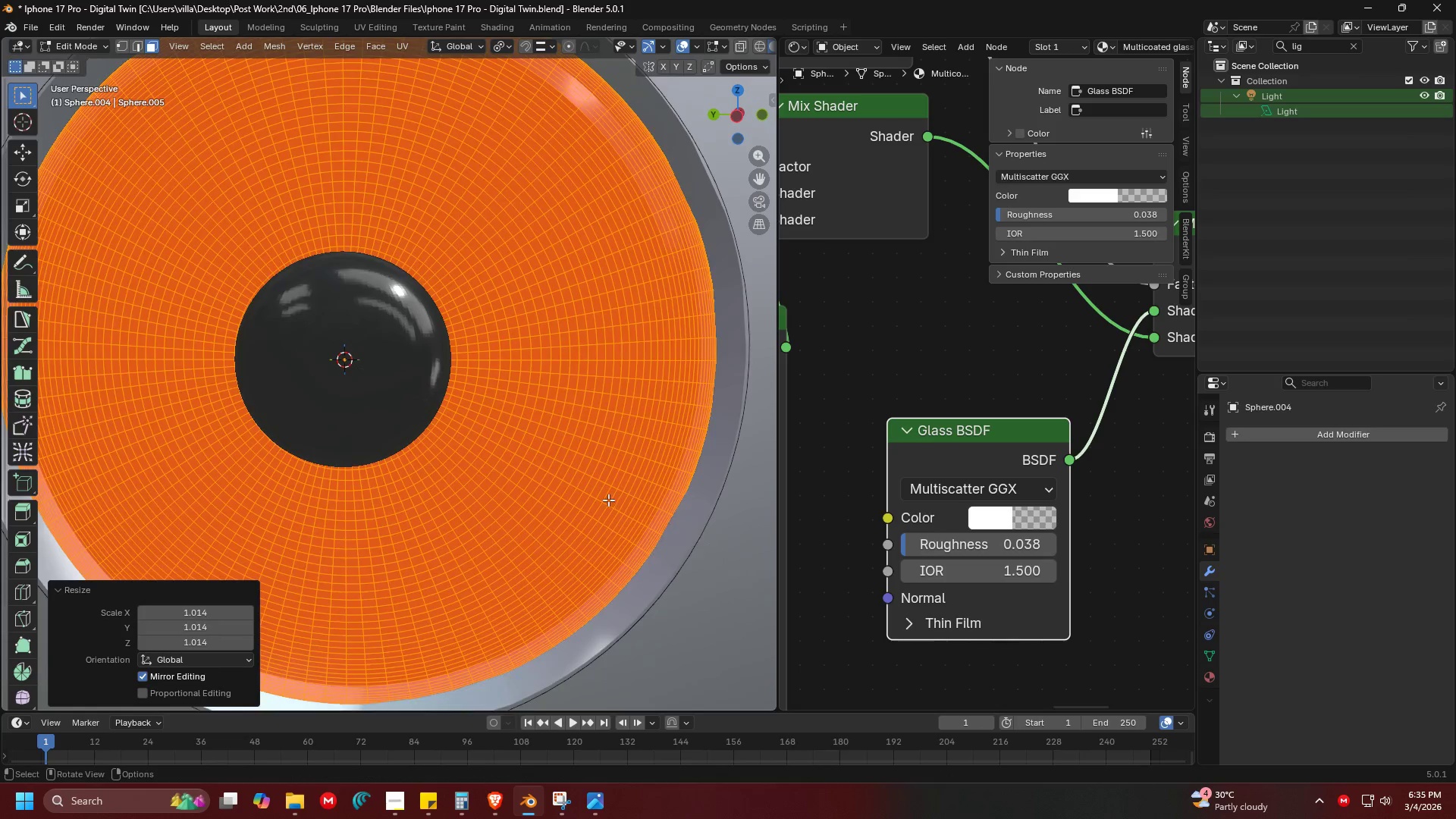 
scroll: coordinate [577, 495], scroll_direction: down, amount: 3.0
 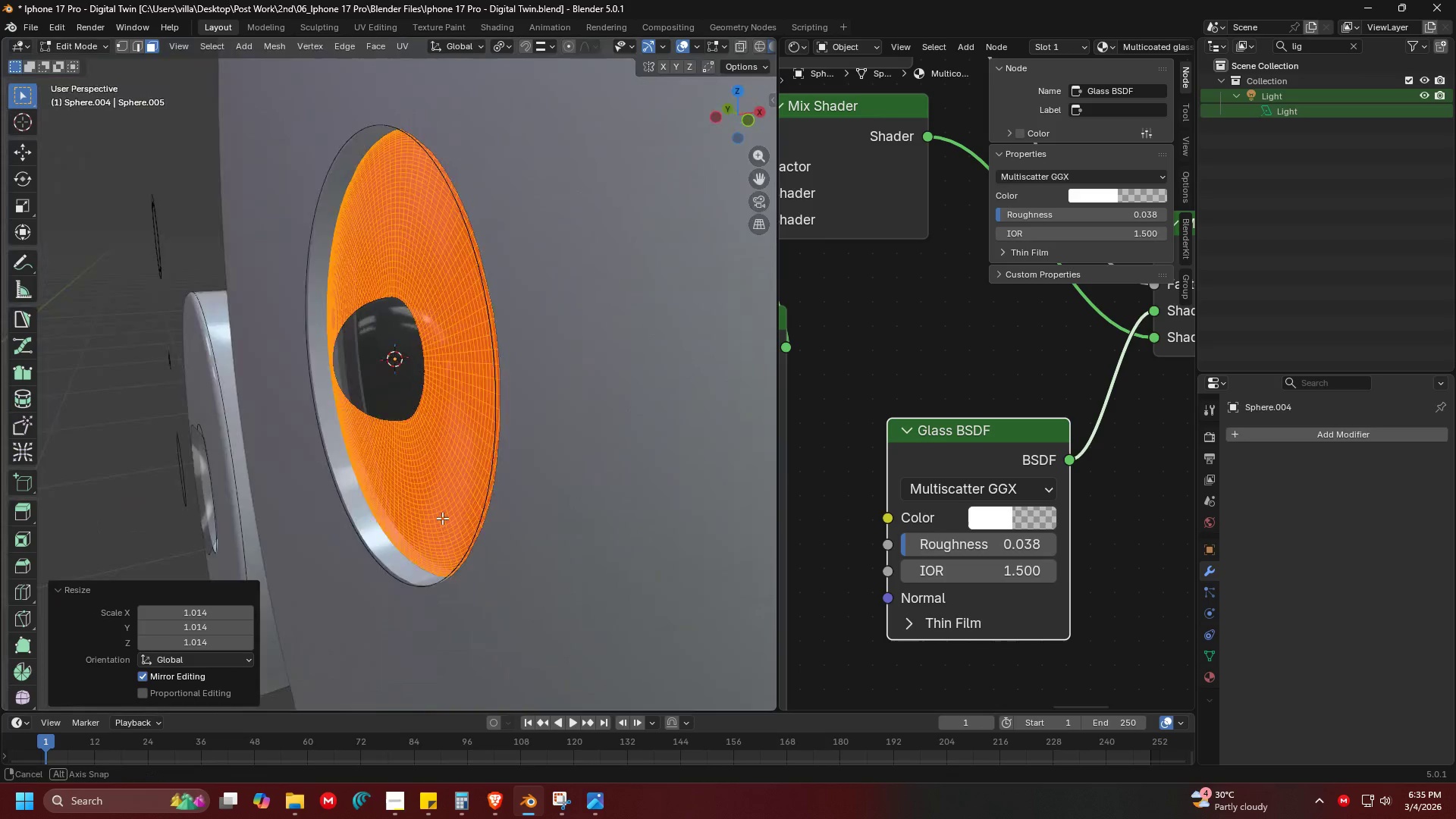 
key(Shift+ShiftLeft)
 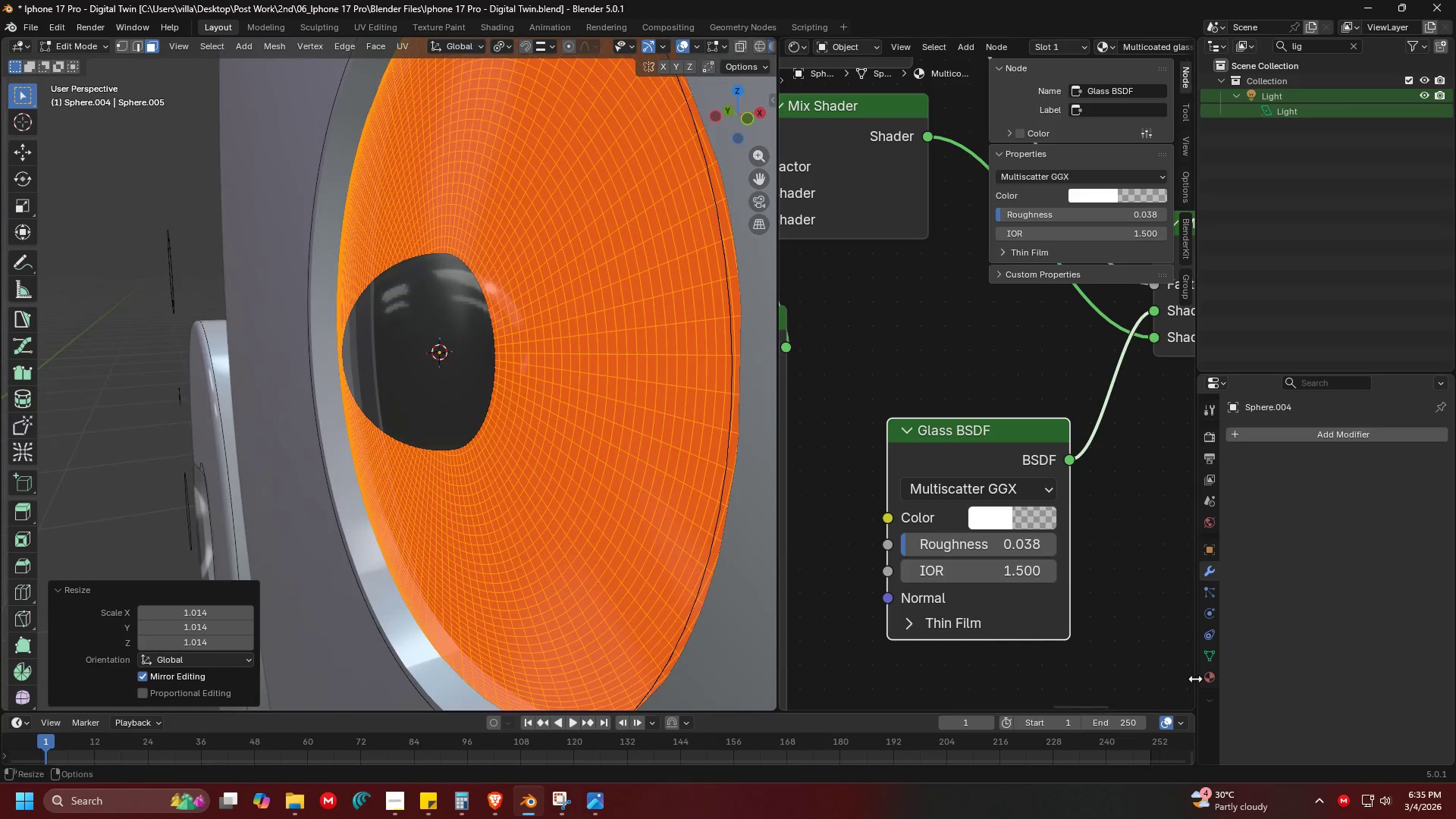 
scroll: coordinate [366, 501], scroll_direction: up, amount: 3.0
 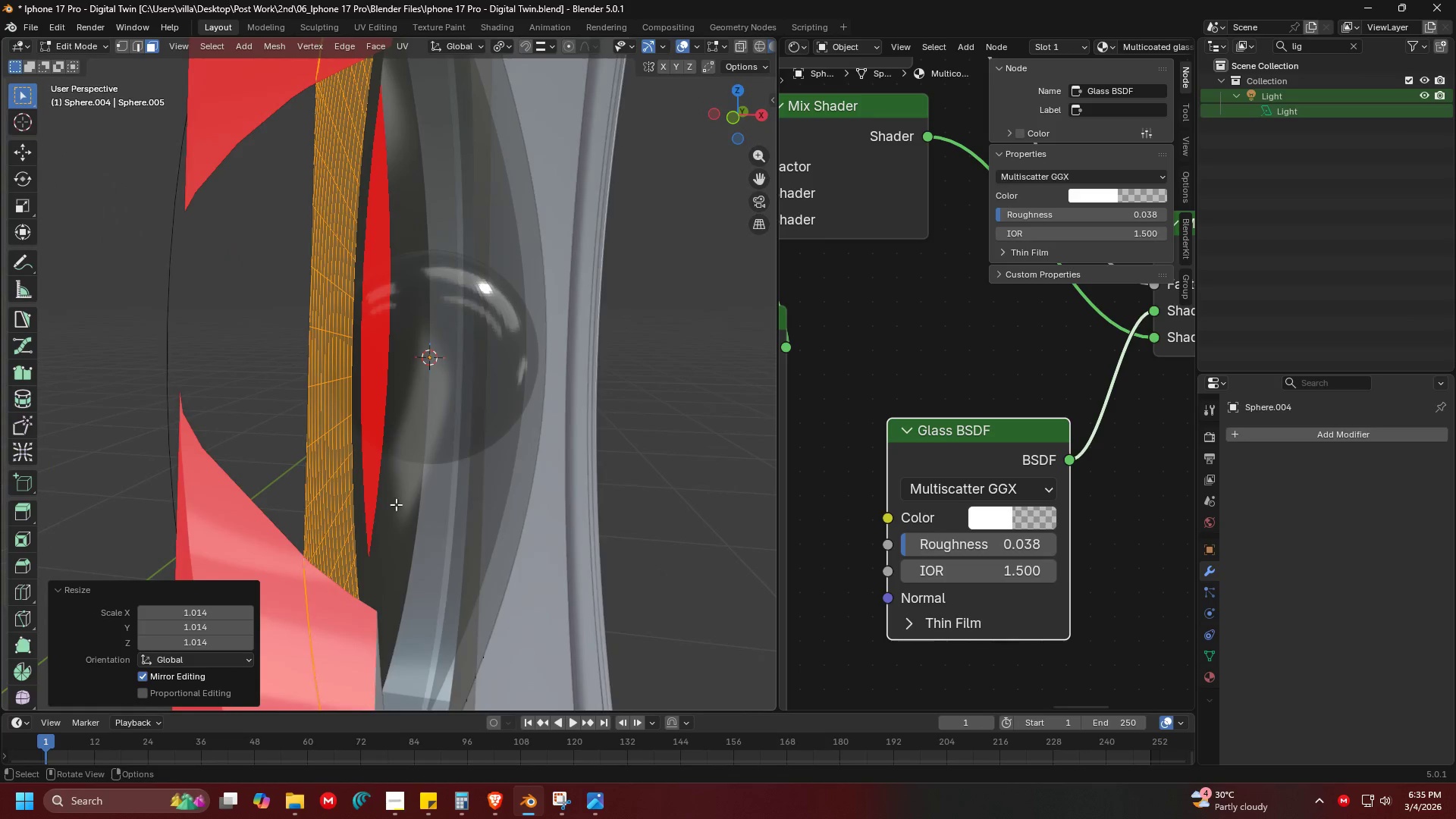 
left_click([1206, 676])
 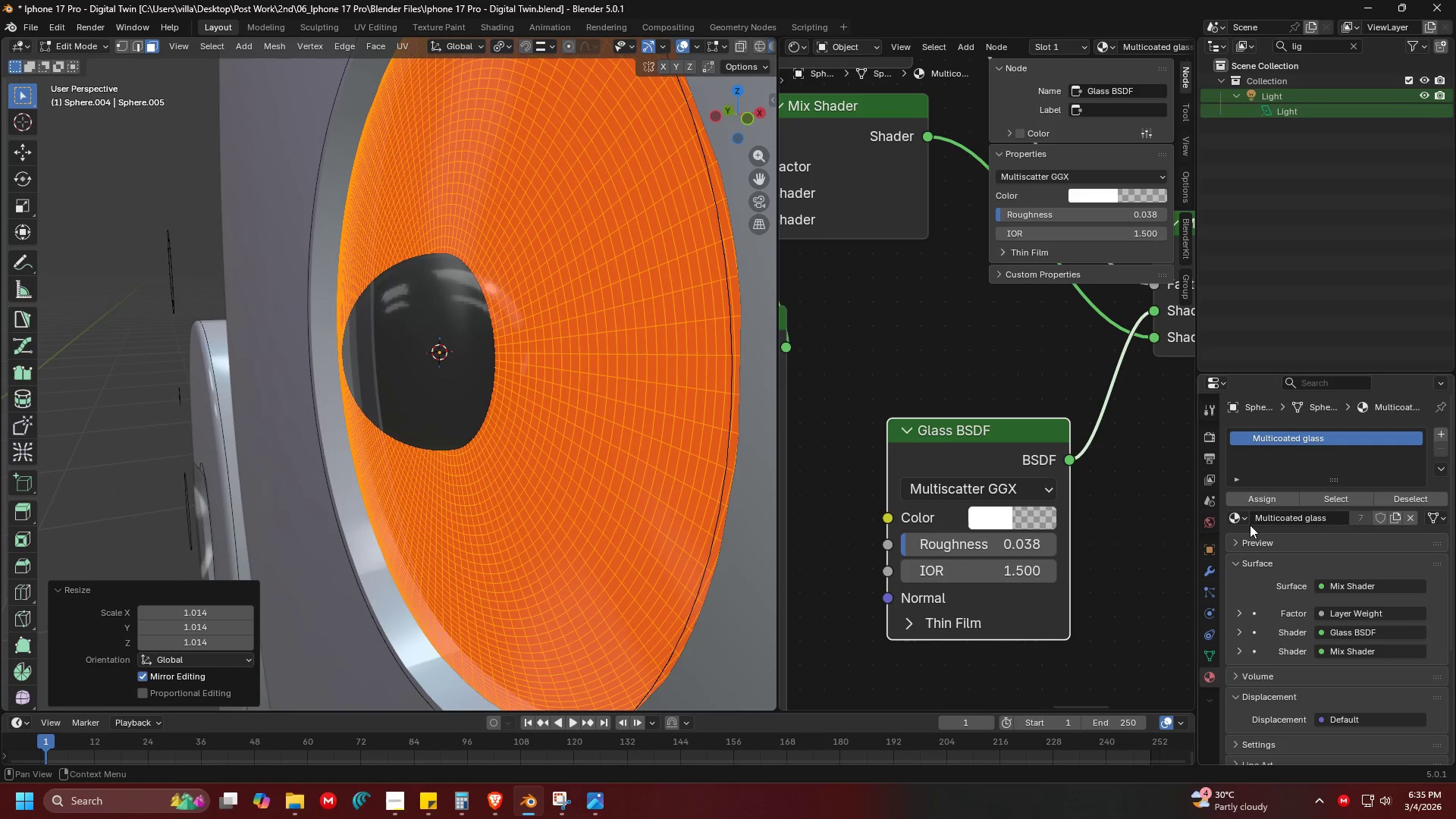 
left_click([1240, 520])
 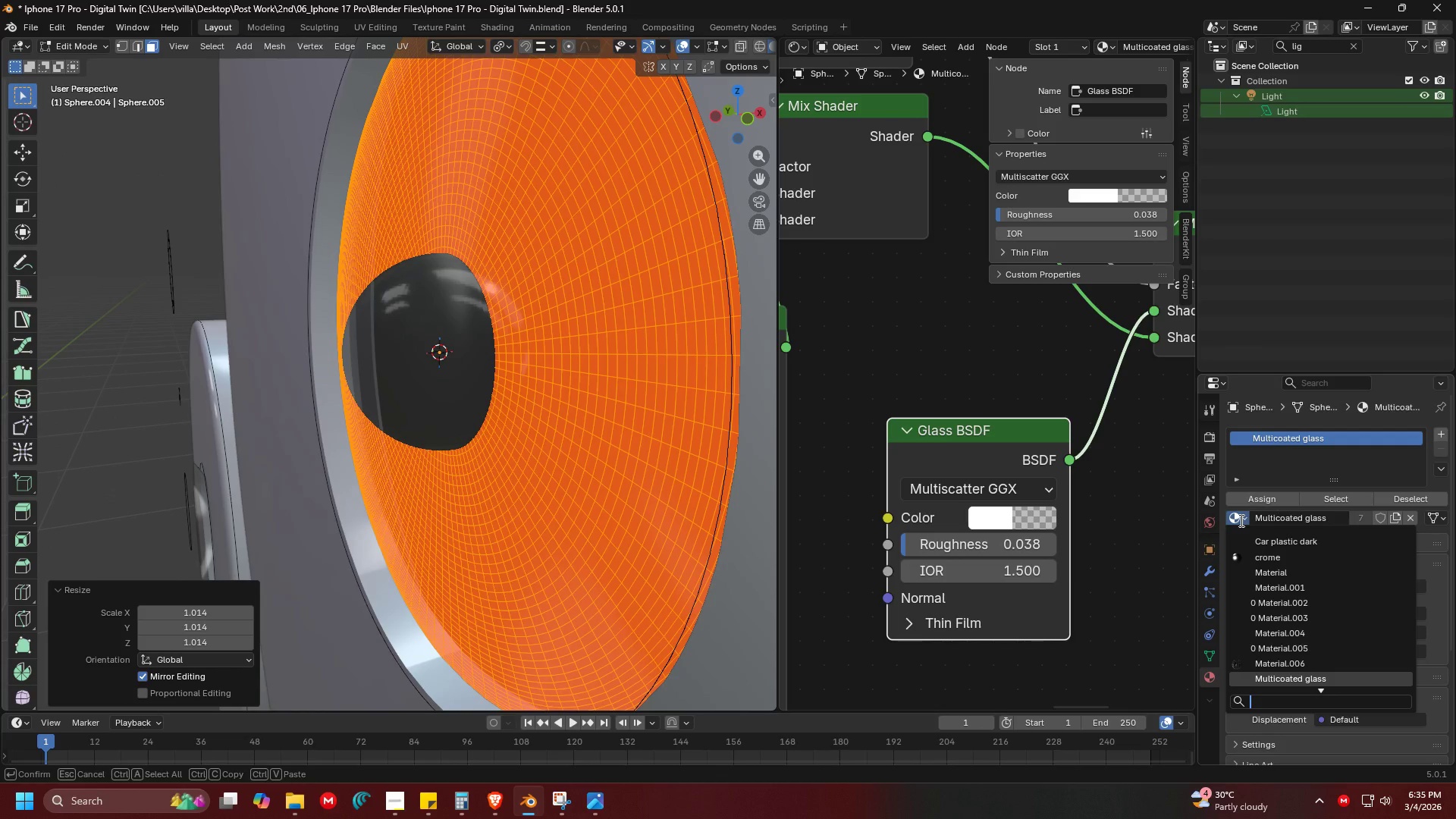 
type(blavc)
key(Backspace)
key(Backspace)
type(ckcar)
 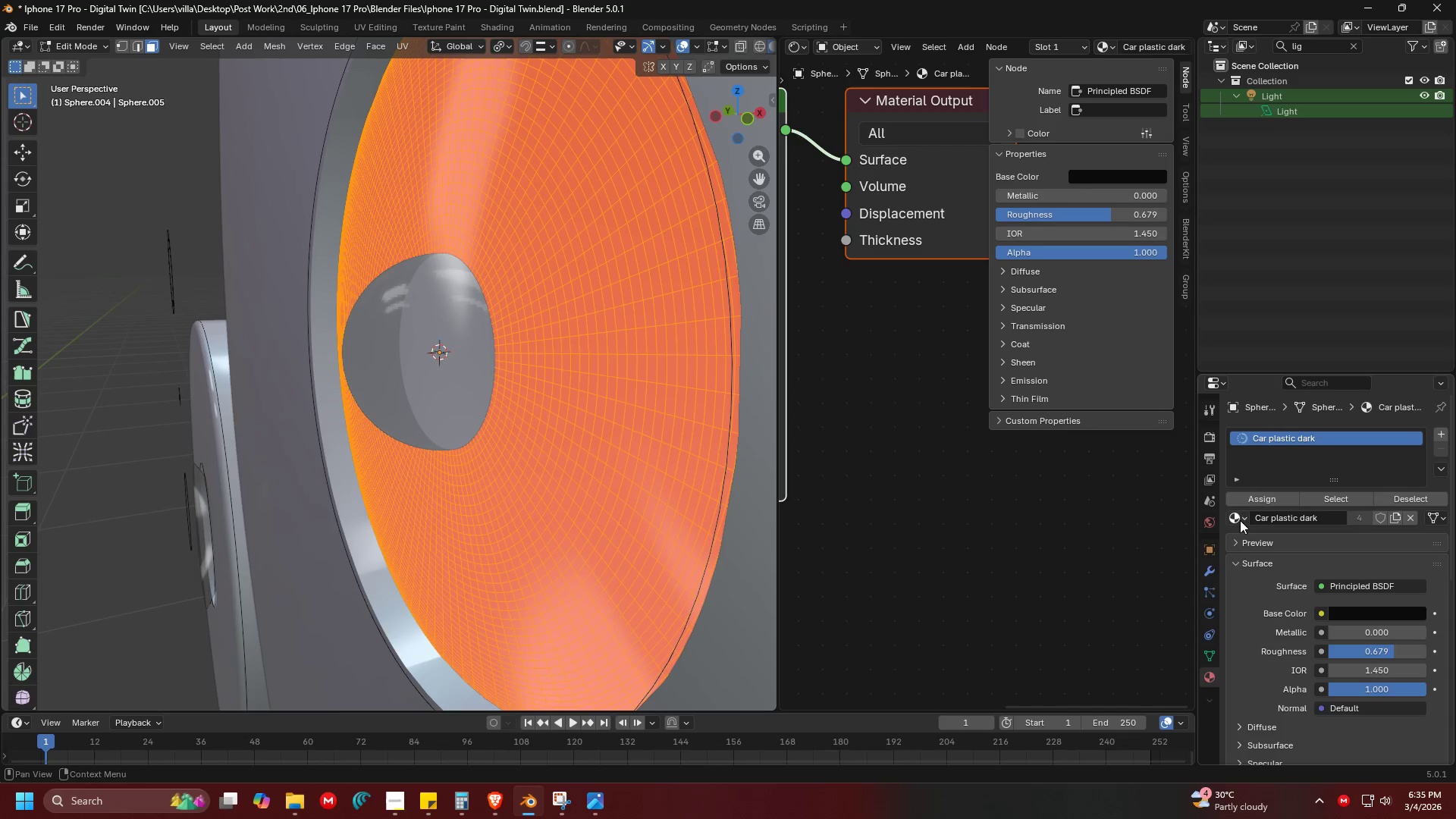 
key(Enter)
 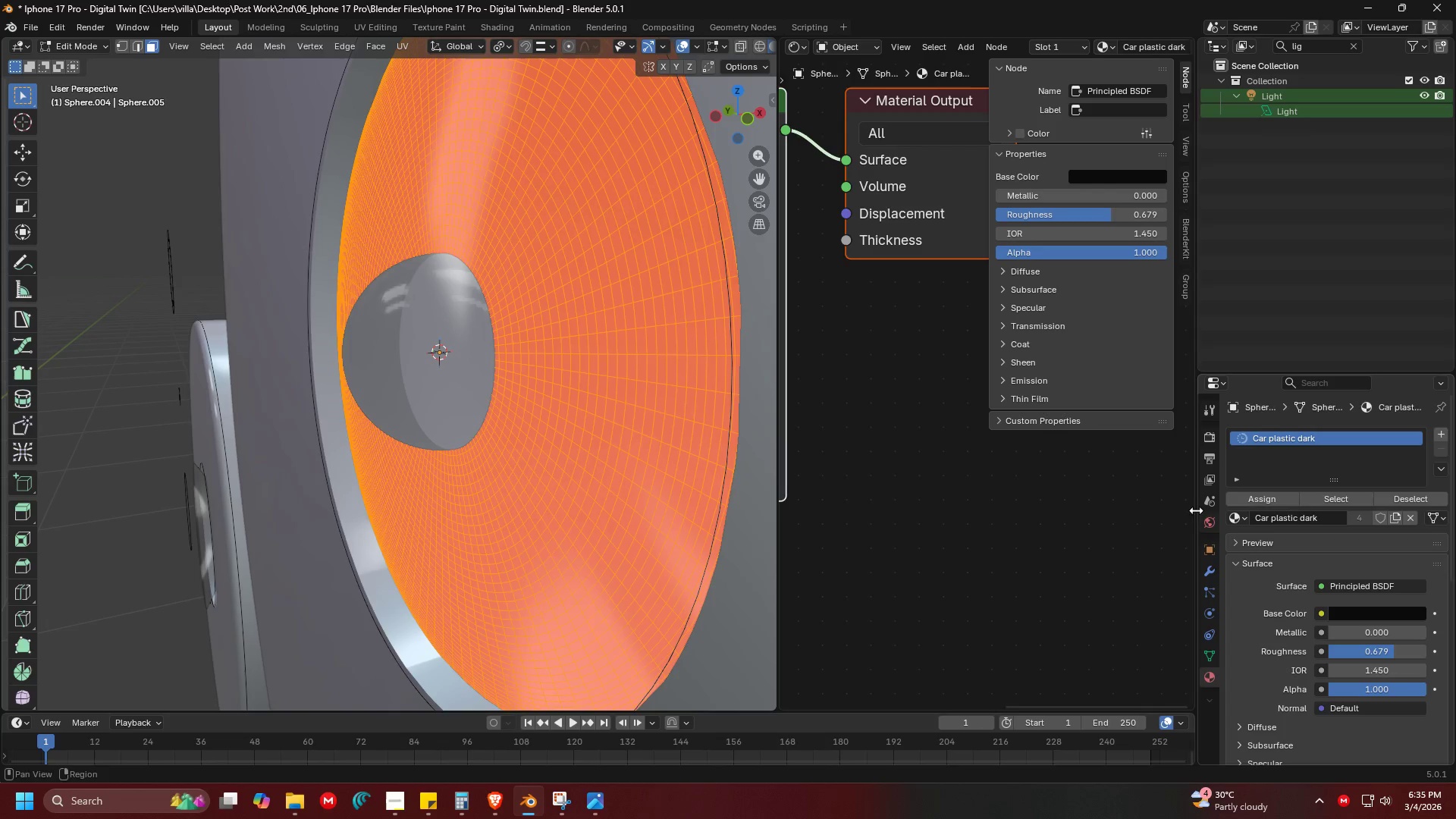 
key(Shift+ShiftLeft)
 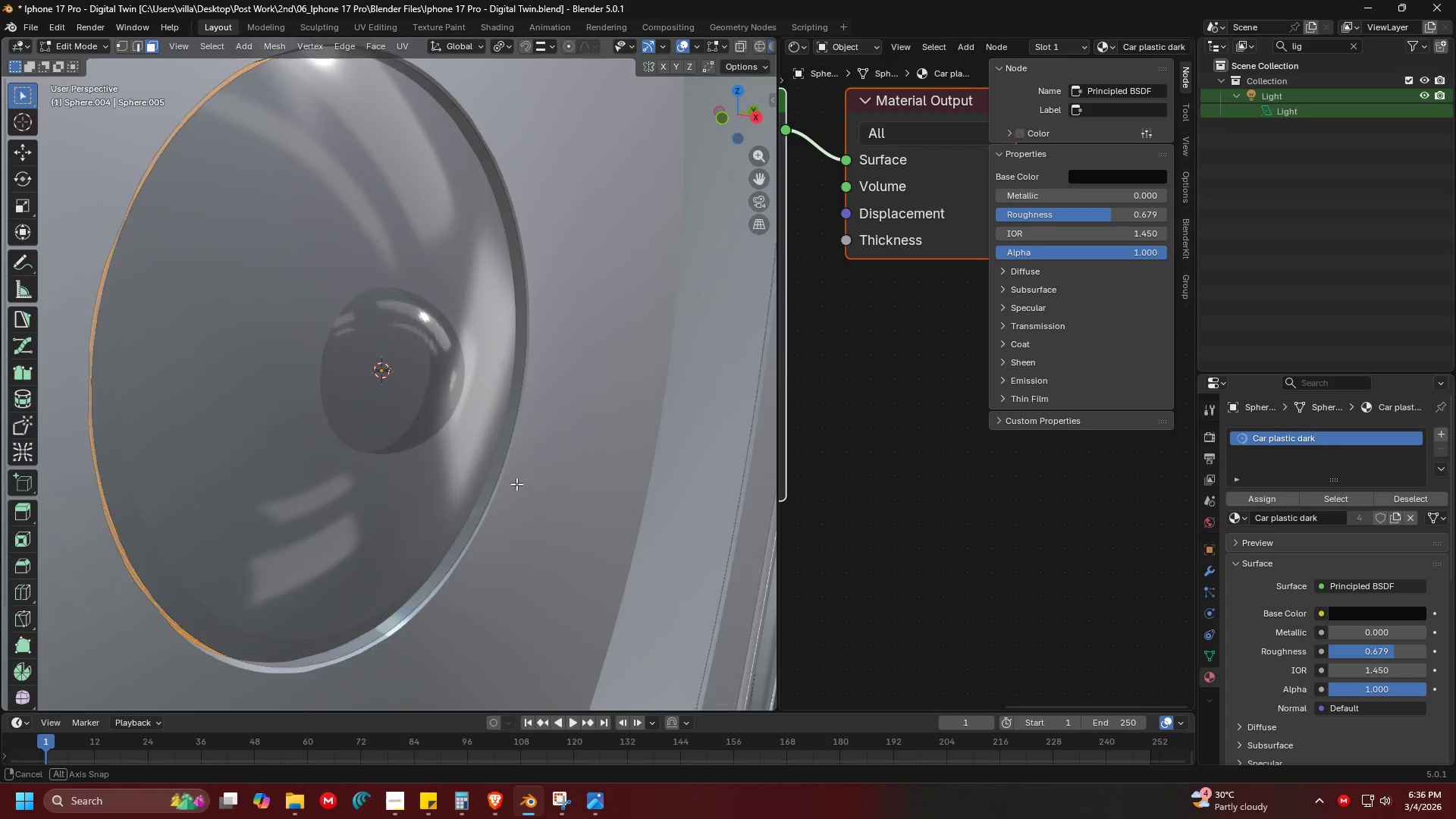 
scroll: coordinate [378, 403], scroll_direction: none, amount: 0.0
 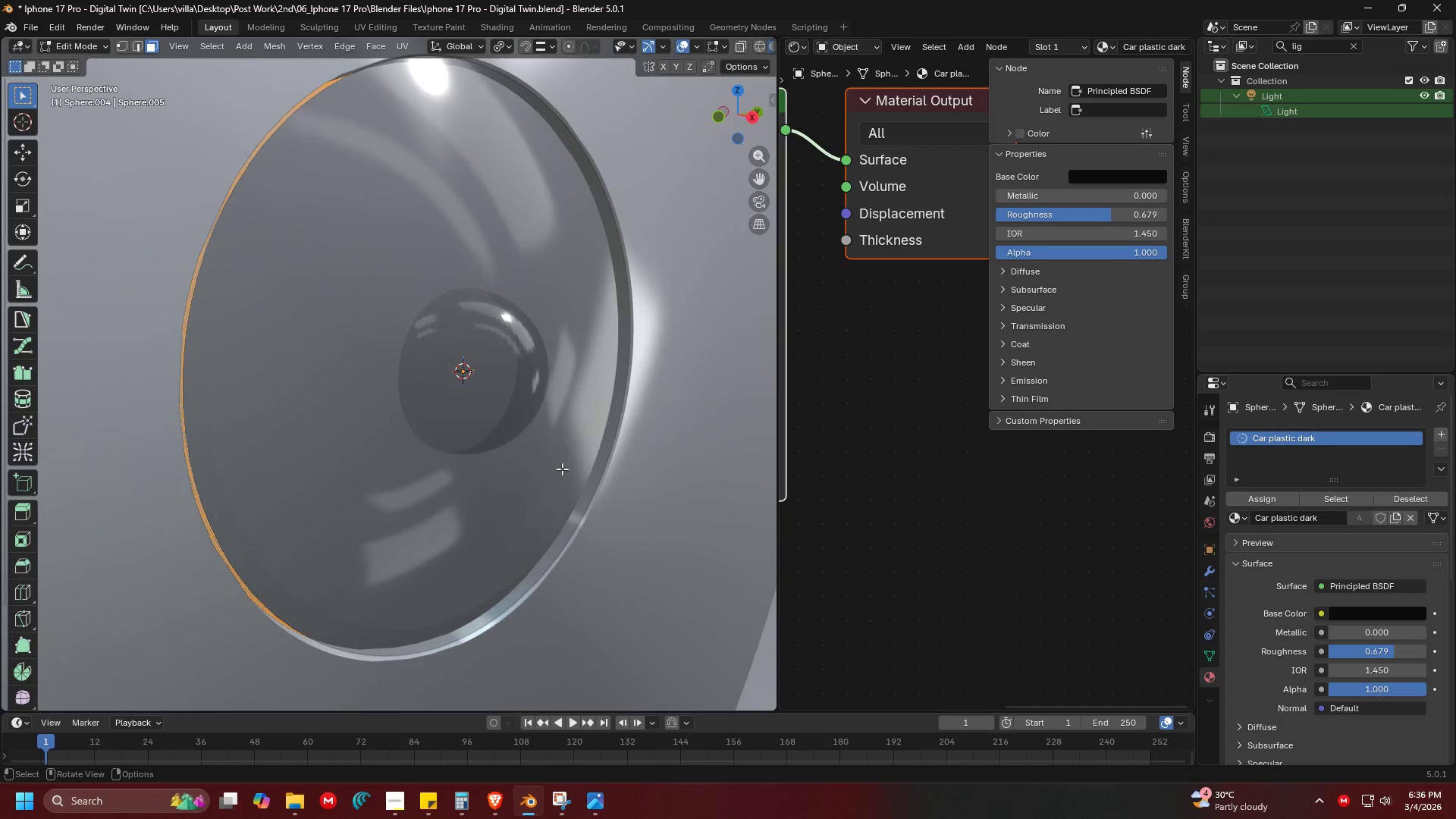 
key(Shift+ShiftLeft)
 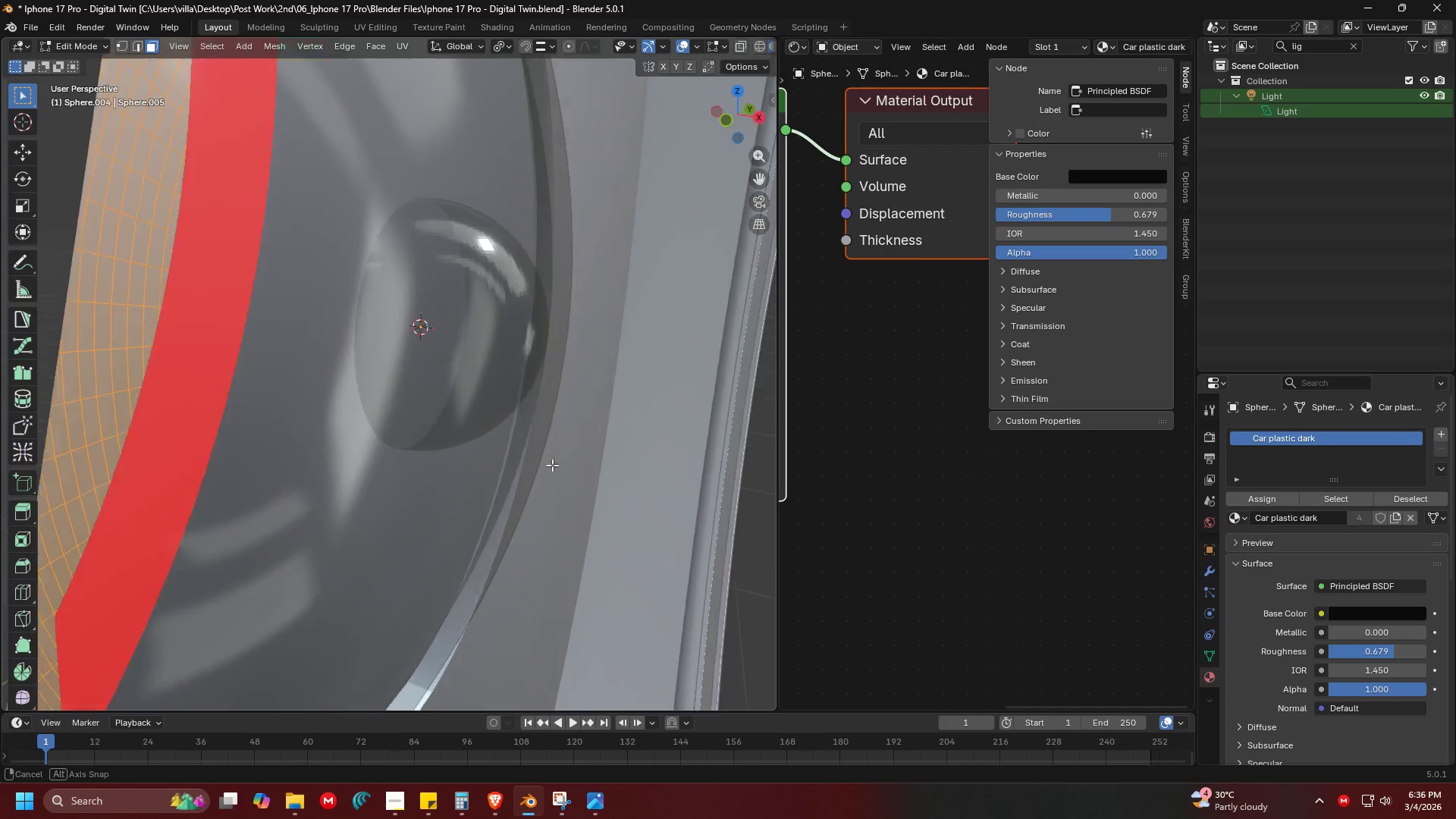 
scroll: coordinate [573, 510], scroll_direction: up, amount: 3.0
 